 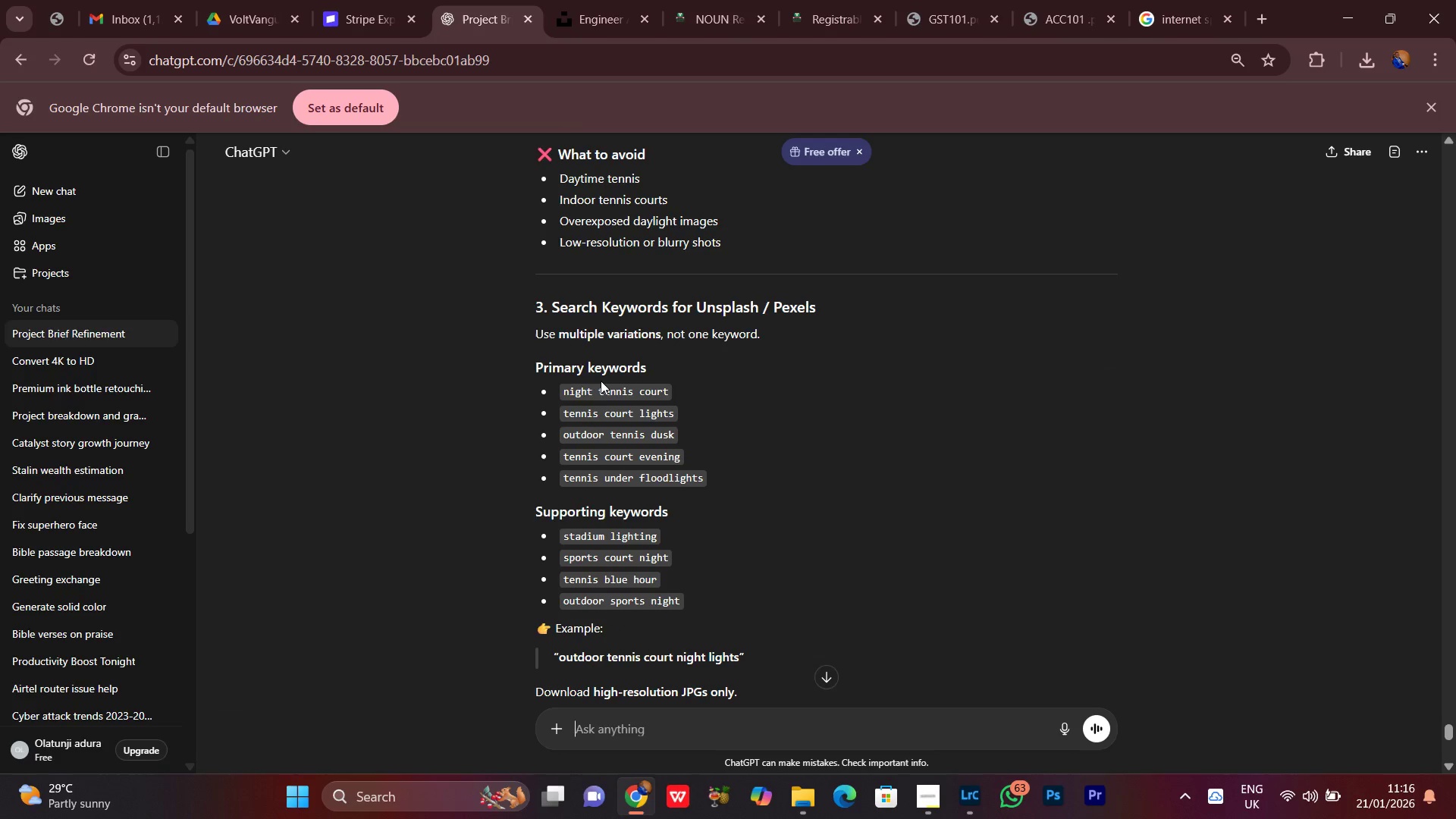 
left_click([727, 0])
 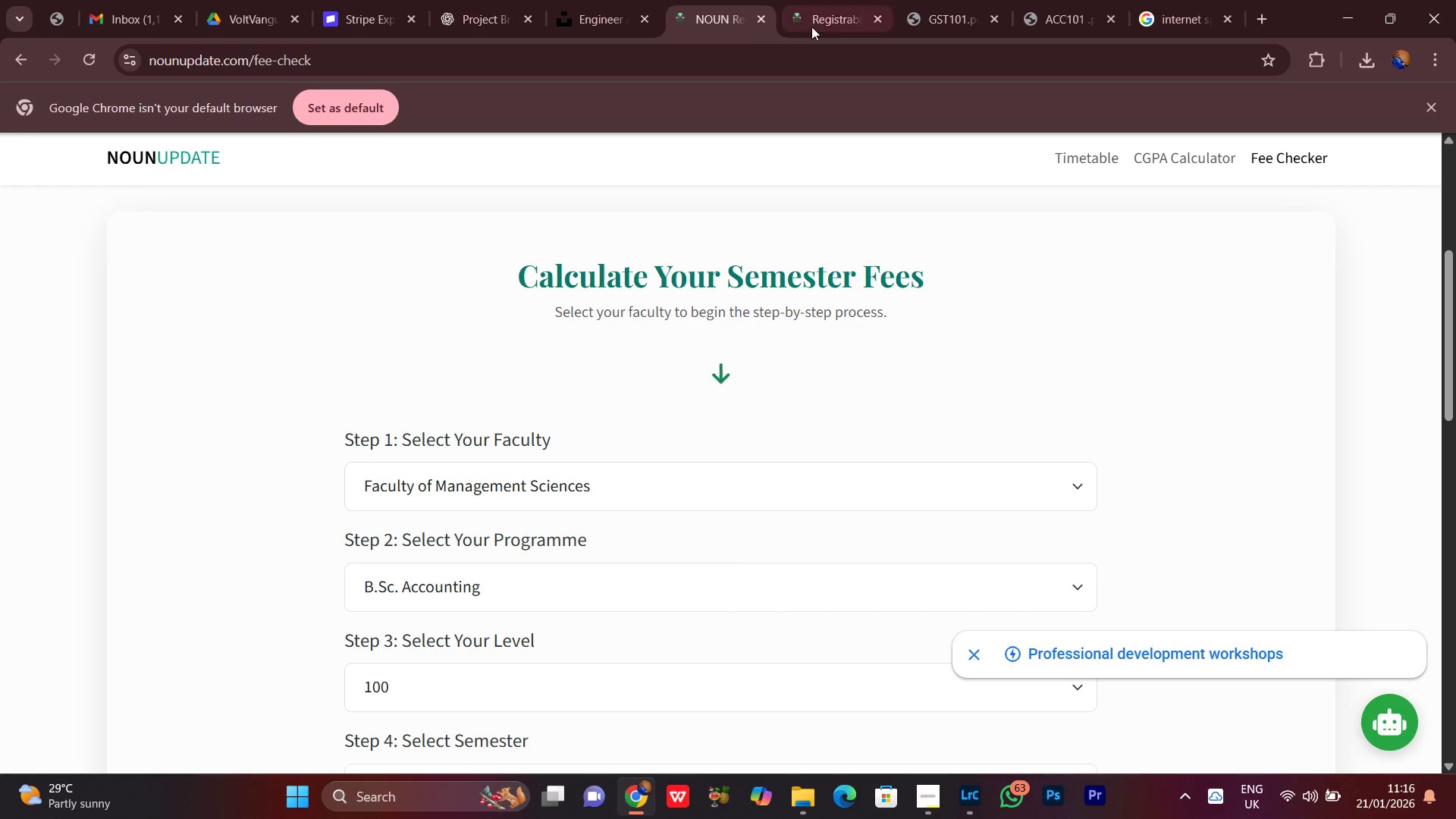 
left_click_drag(start_coordinate=[819, 14], to_coordinate=[819, 29])
 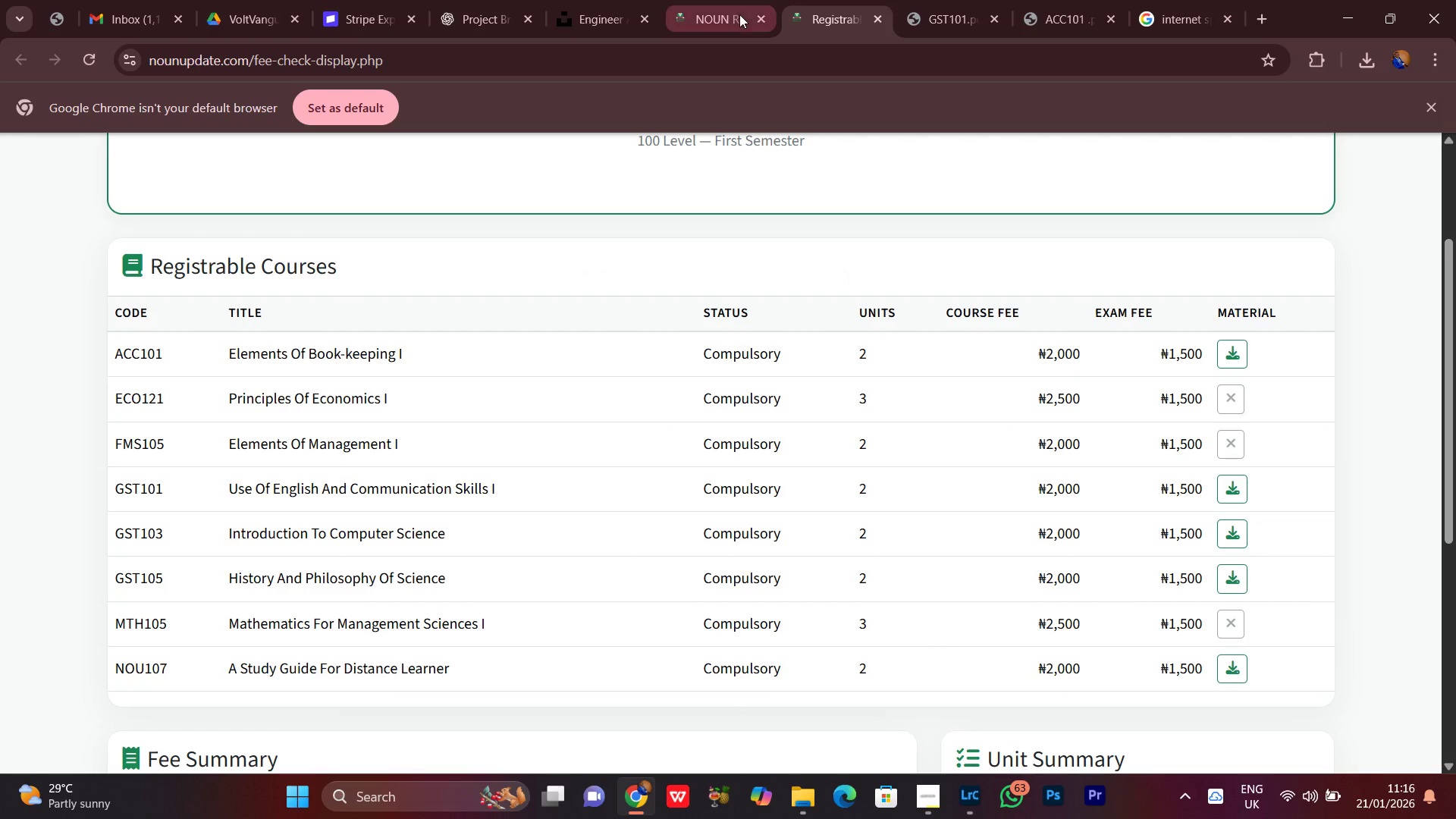 
left_click_drag(start_coordinate=[728, 8], to_coordinate=[742, 24])
 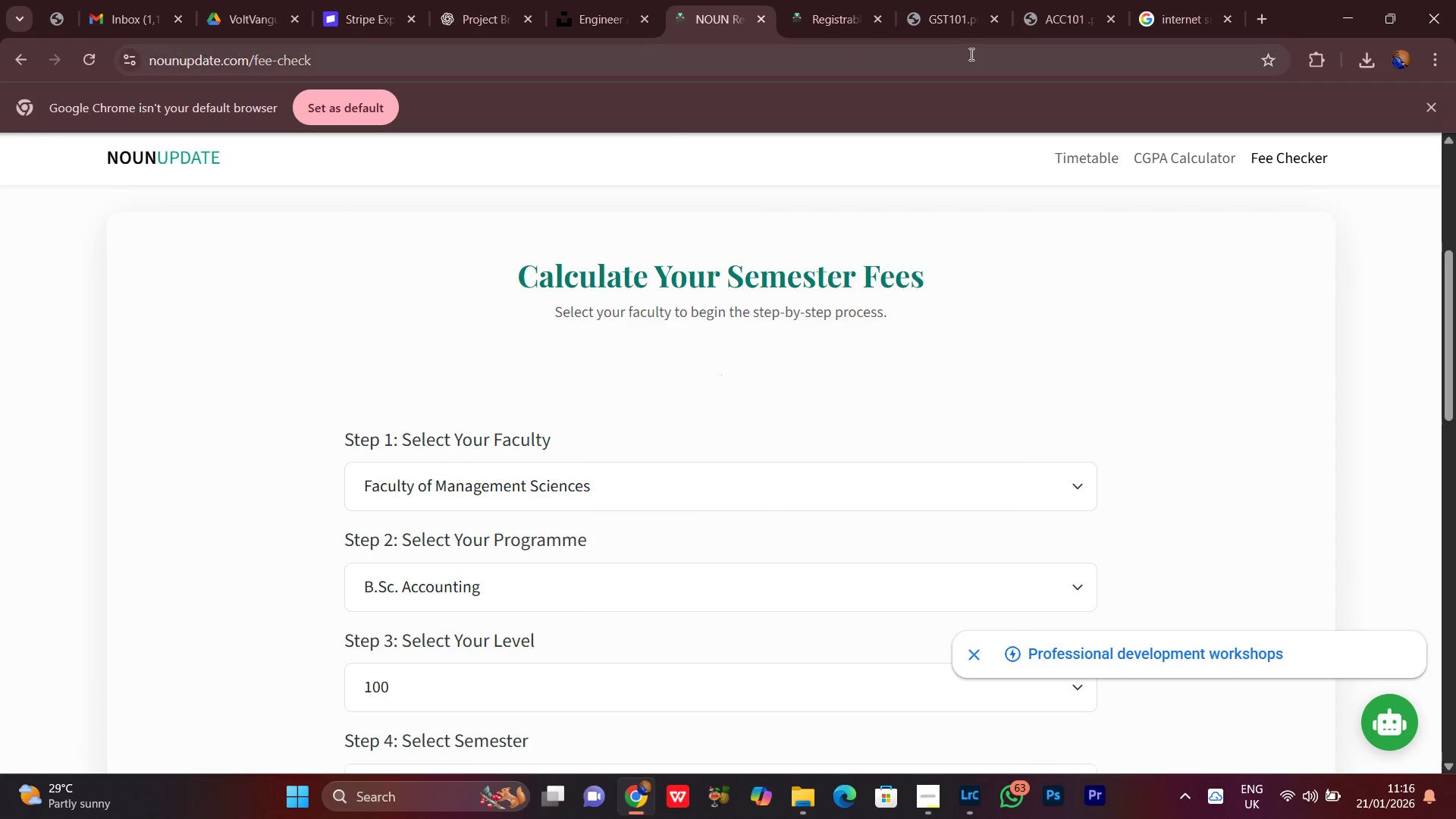 
left_click_drag(start_coordinate=[1058, 0], to_coordinate=[1065, 30])
 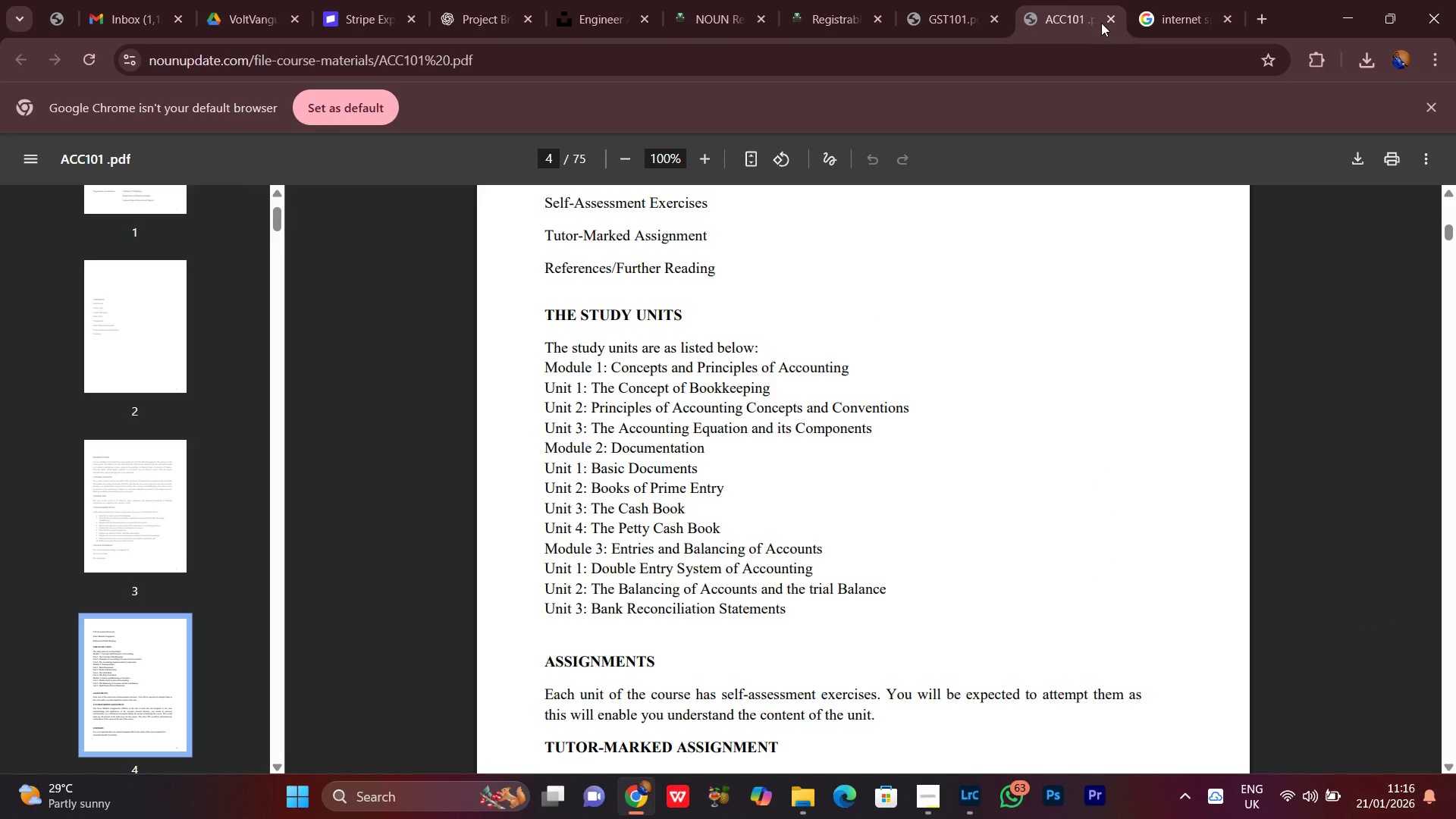 
left_click([1106, 20])
 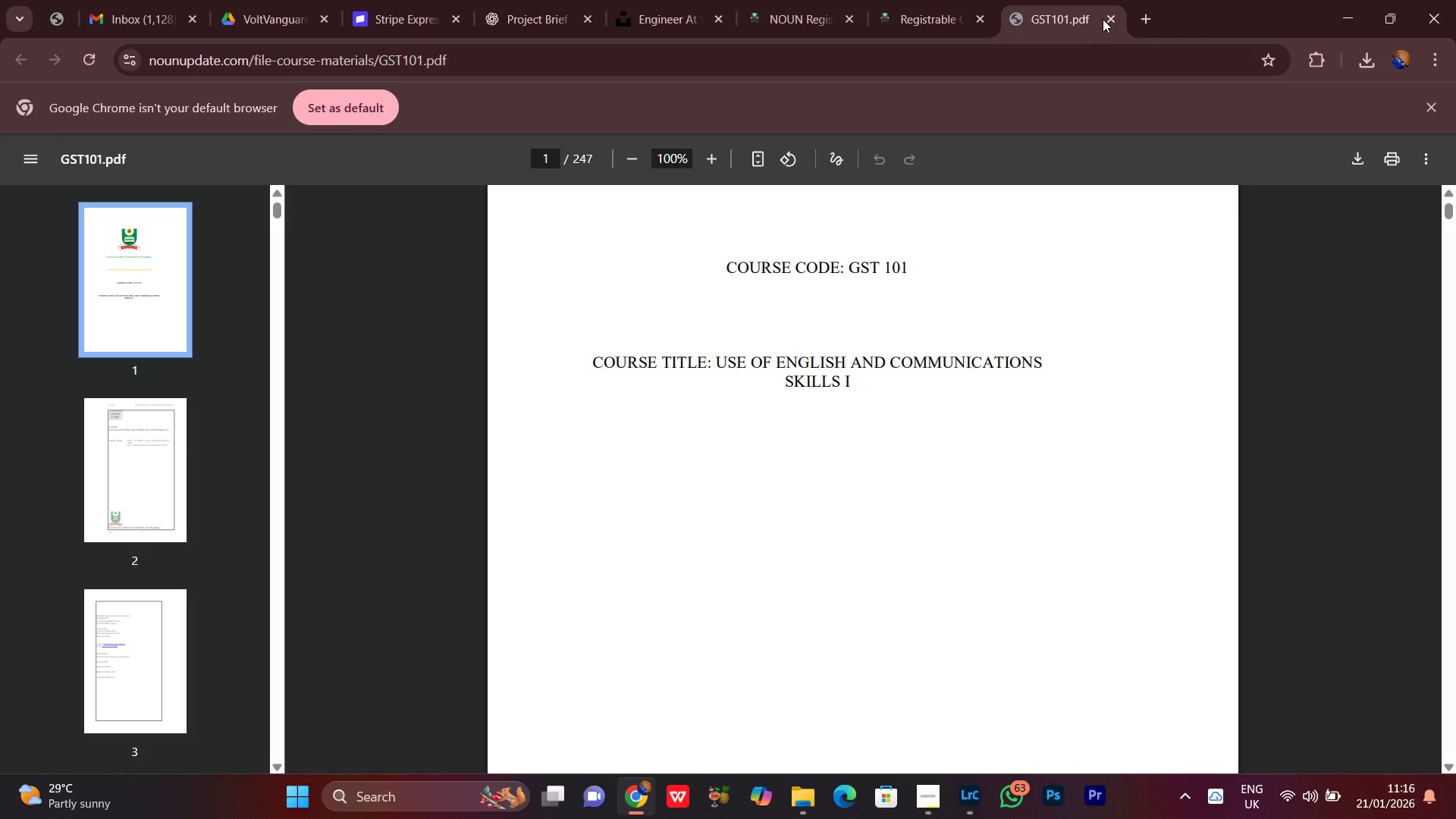 
double_click([1108, 21])
 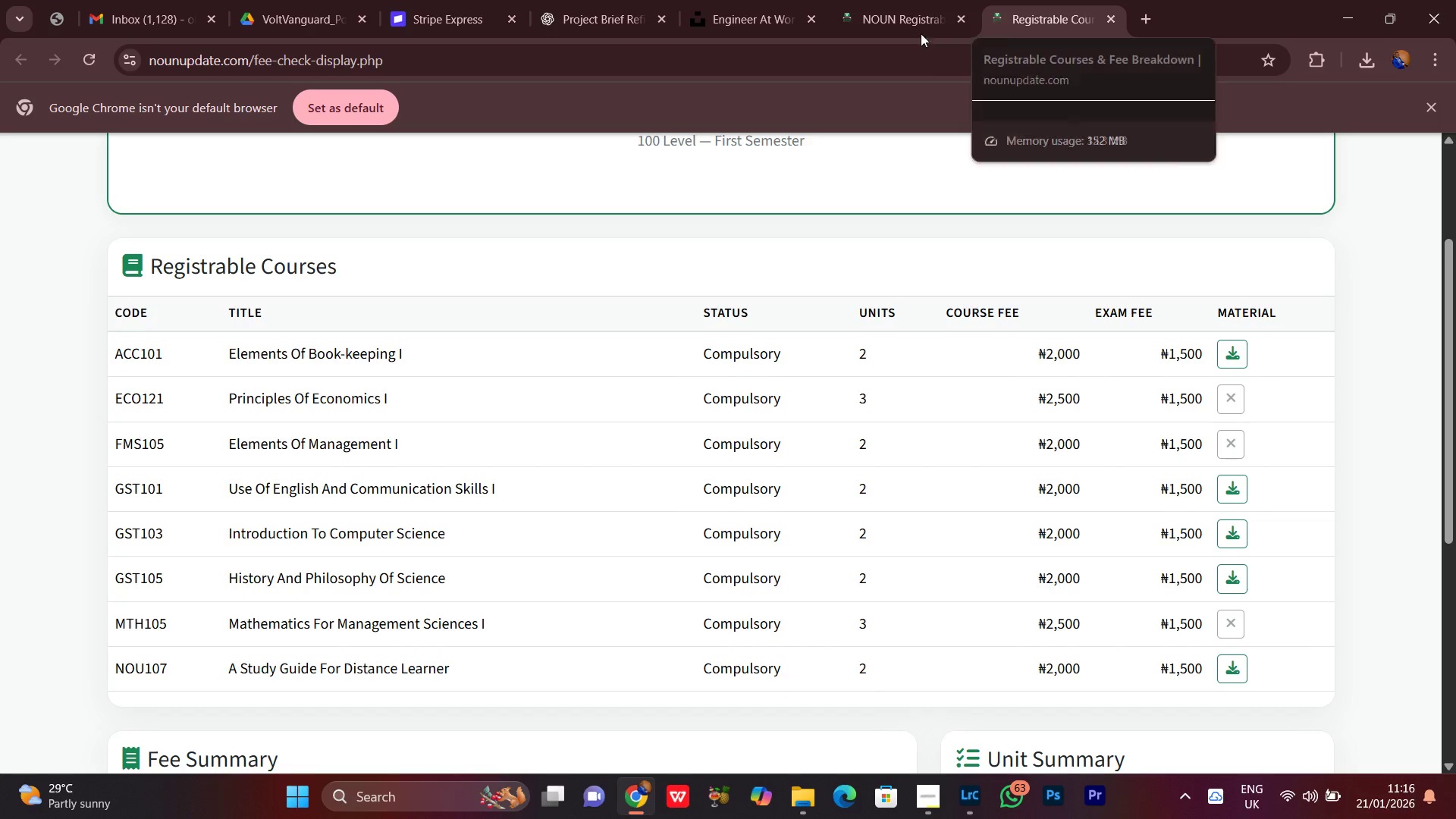 
left_click([765, 20])
 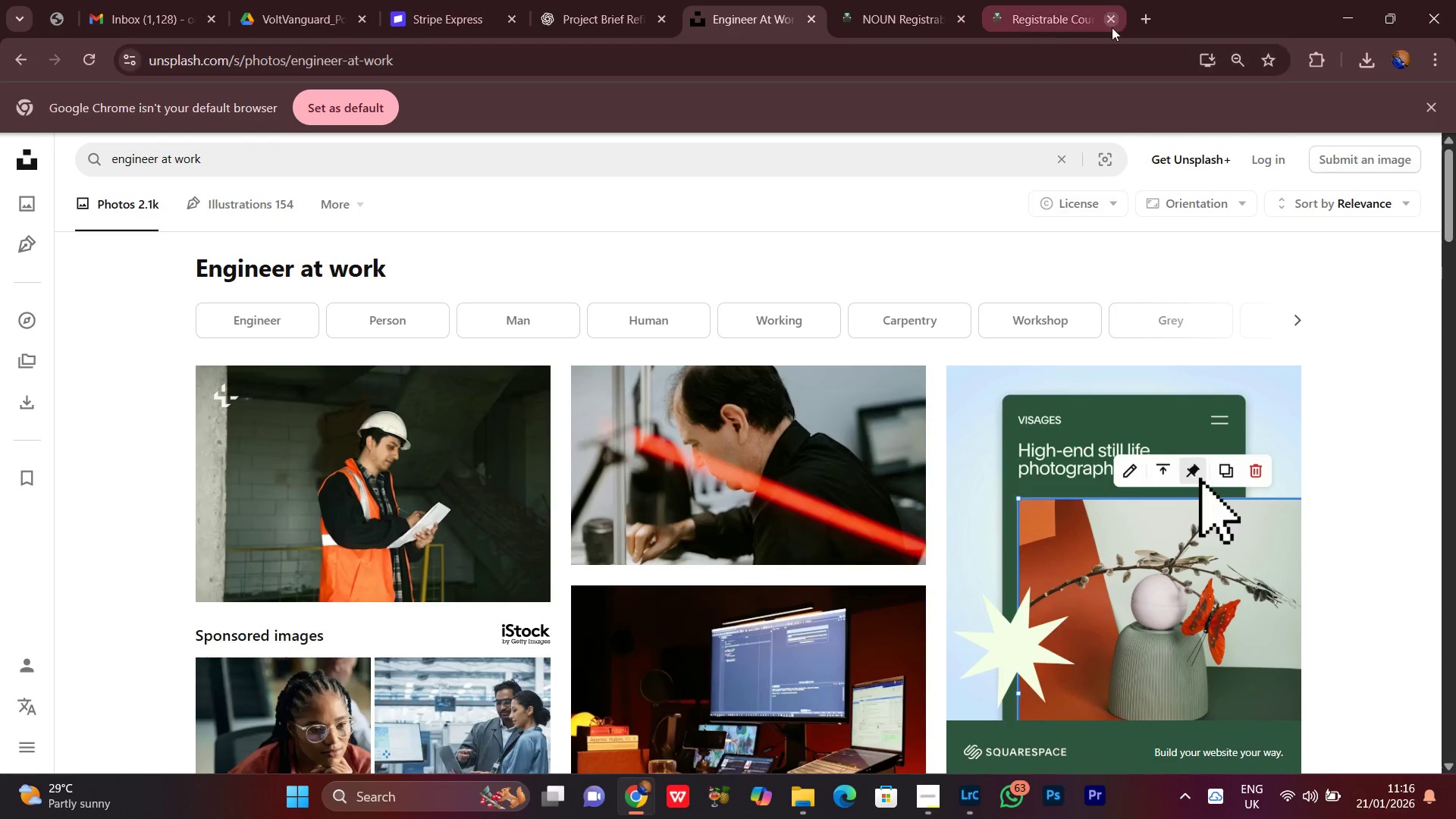 
left_click([1132, 27])
 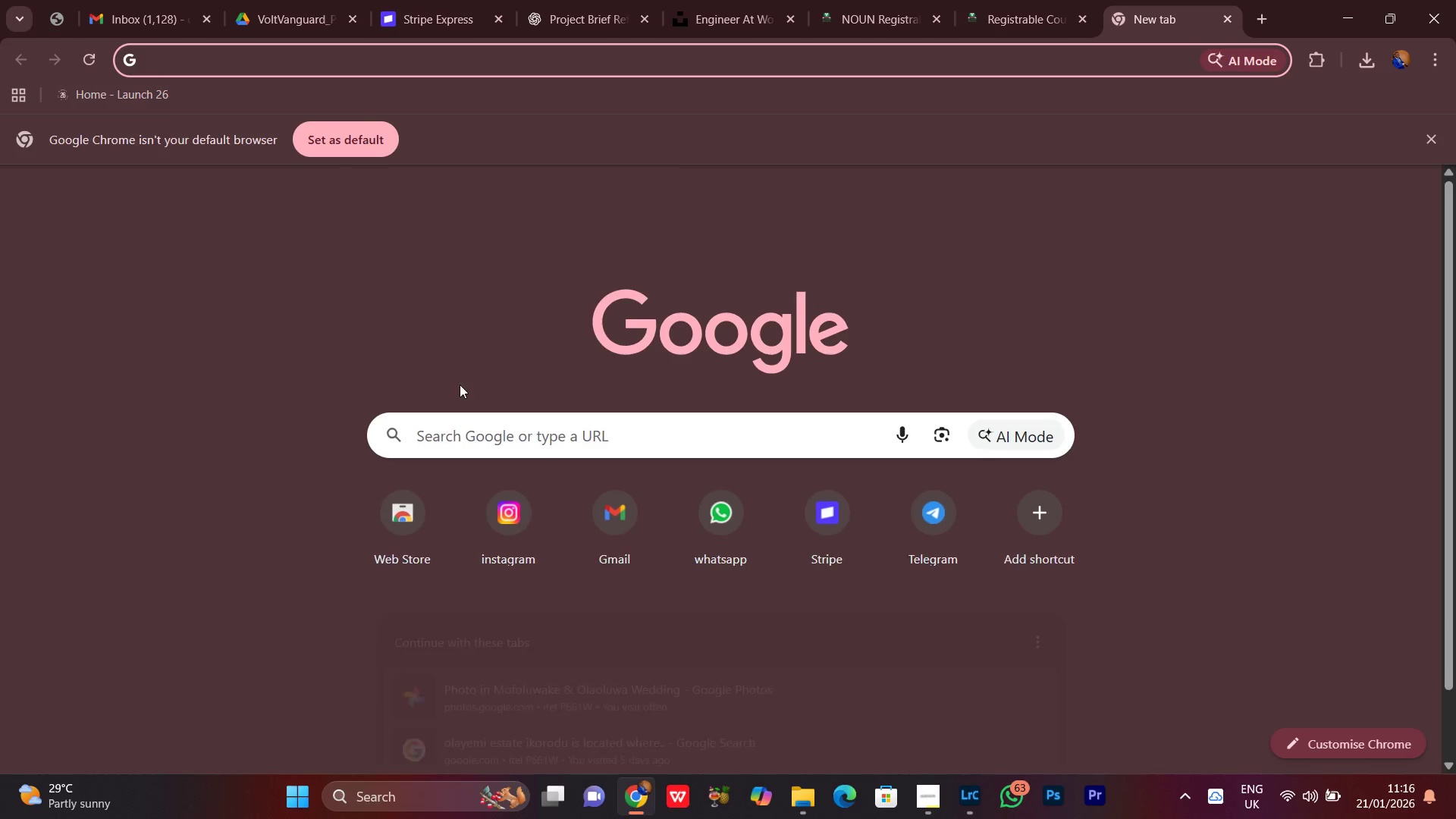 
left_click([469, 449])
 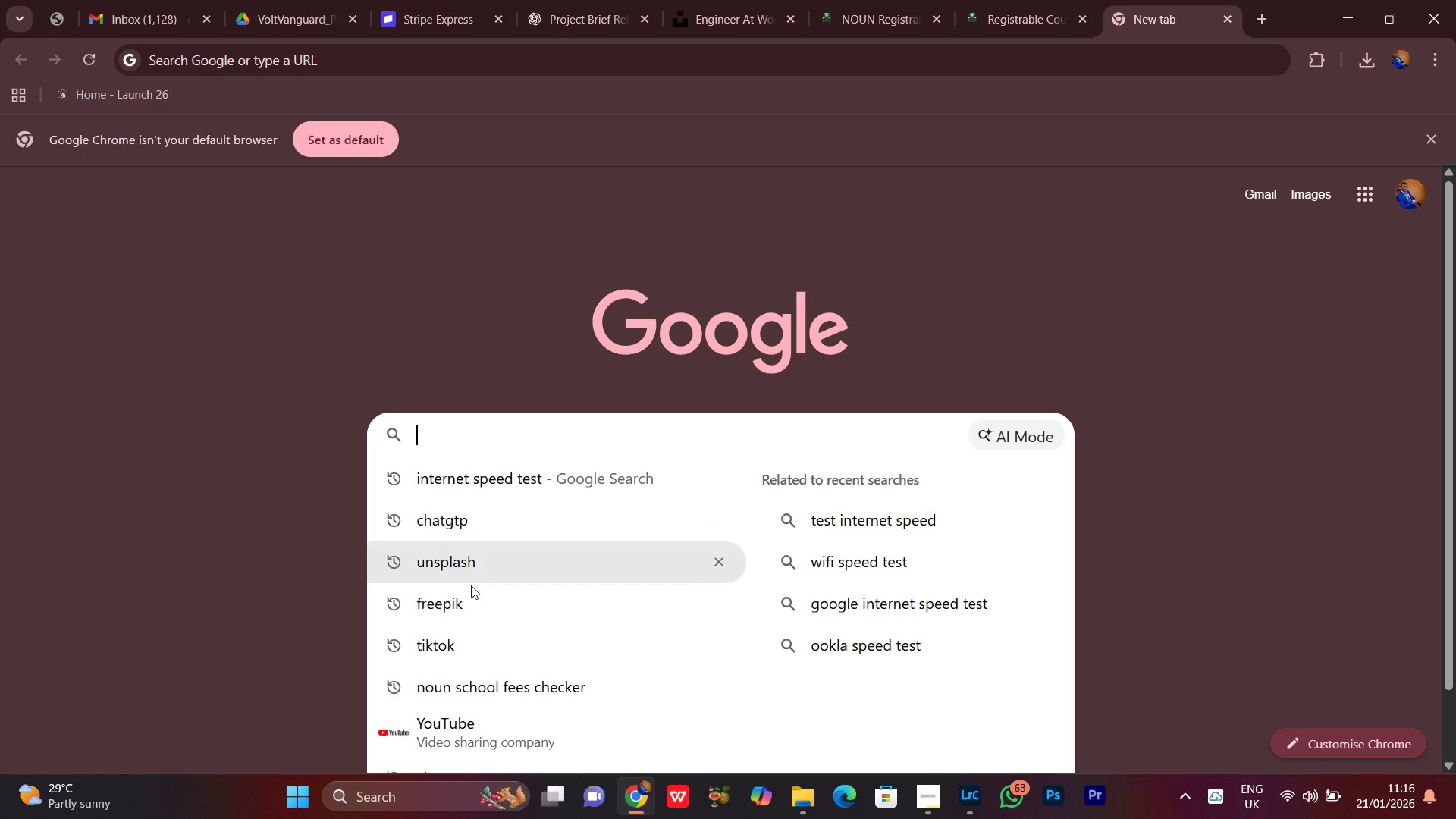 
left_click([465, 602])
 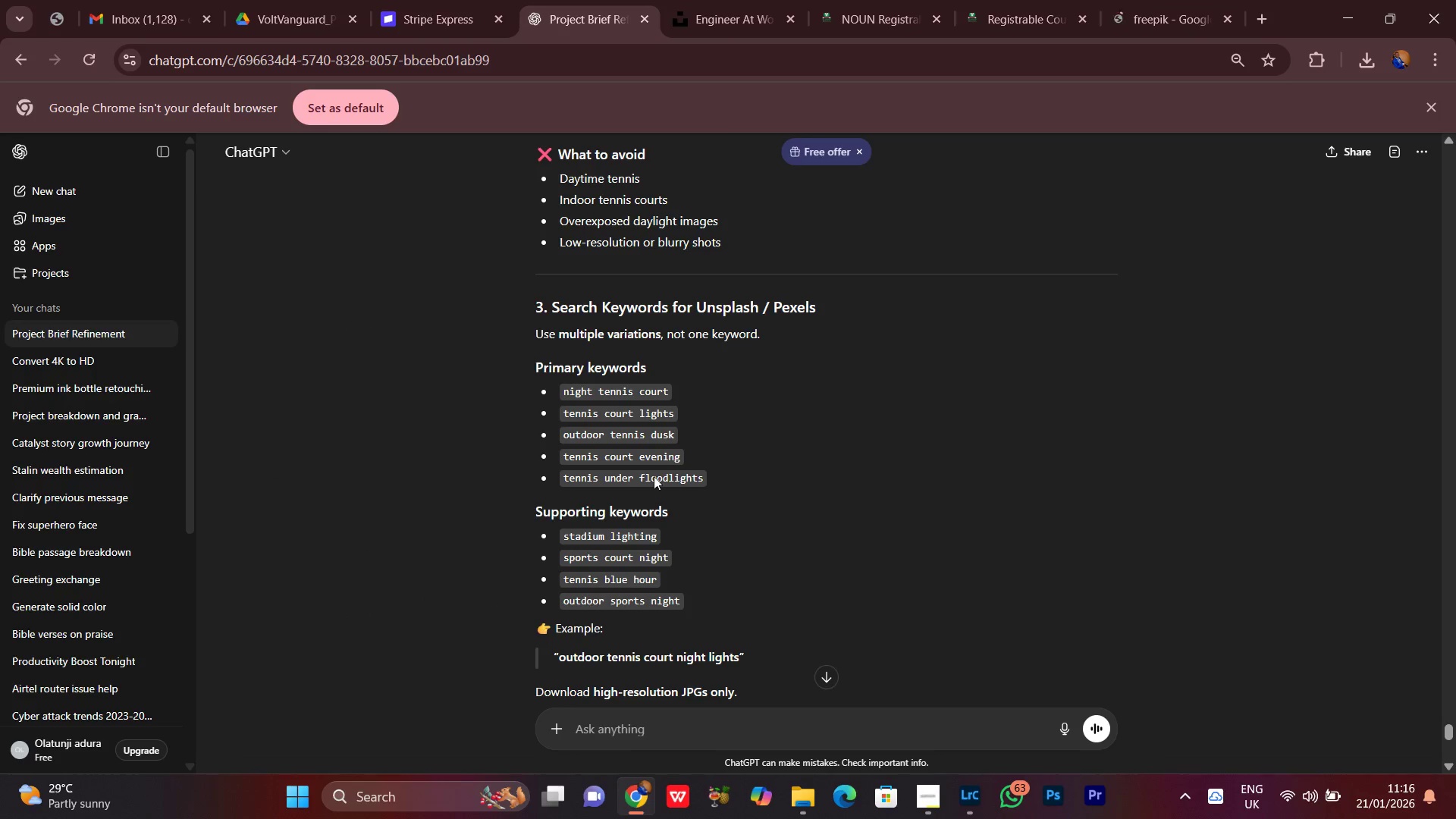 
scroll: coordinate [650, 460], scroll_direction: down, amount: 2.0
 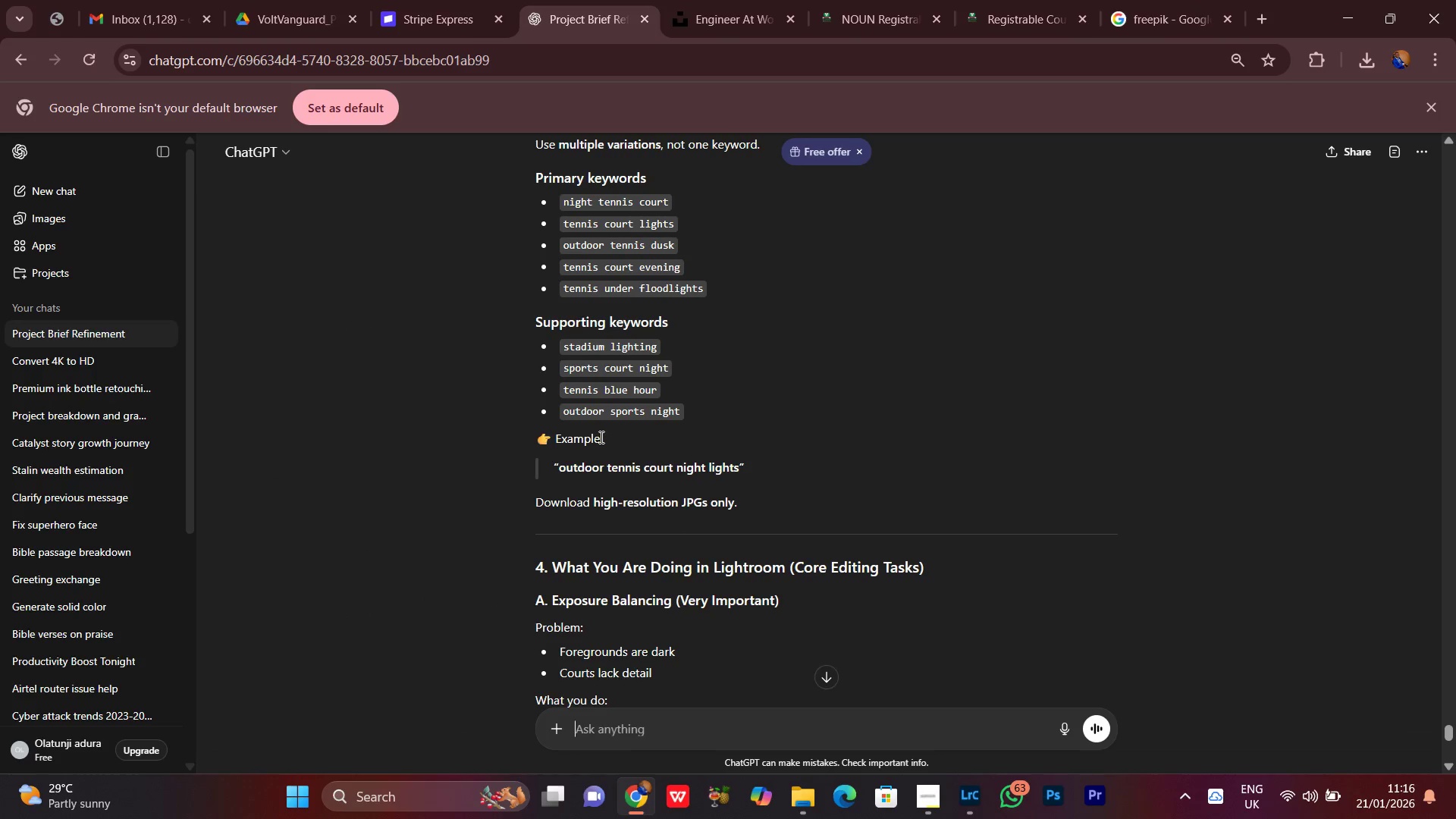 
scroll: coordinate [600, 438], scroll_direction: up, amount: 1.0
 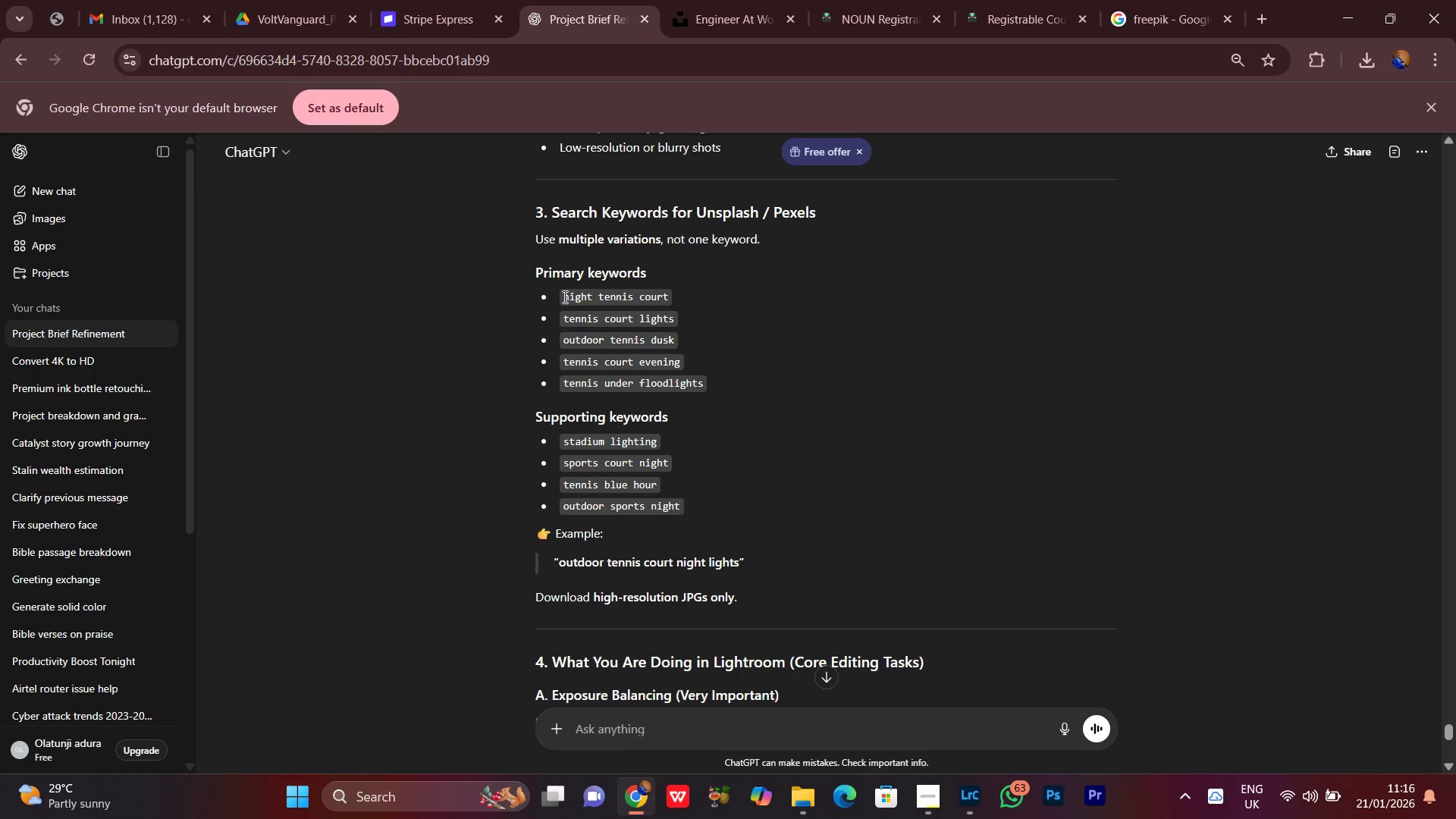 
left_click_drag(start_coordinate=[563, 297], to_coordinate=[664, 296])
 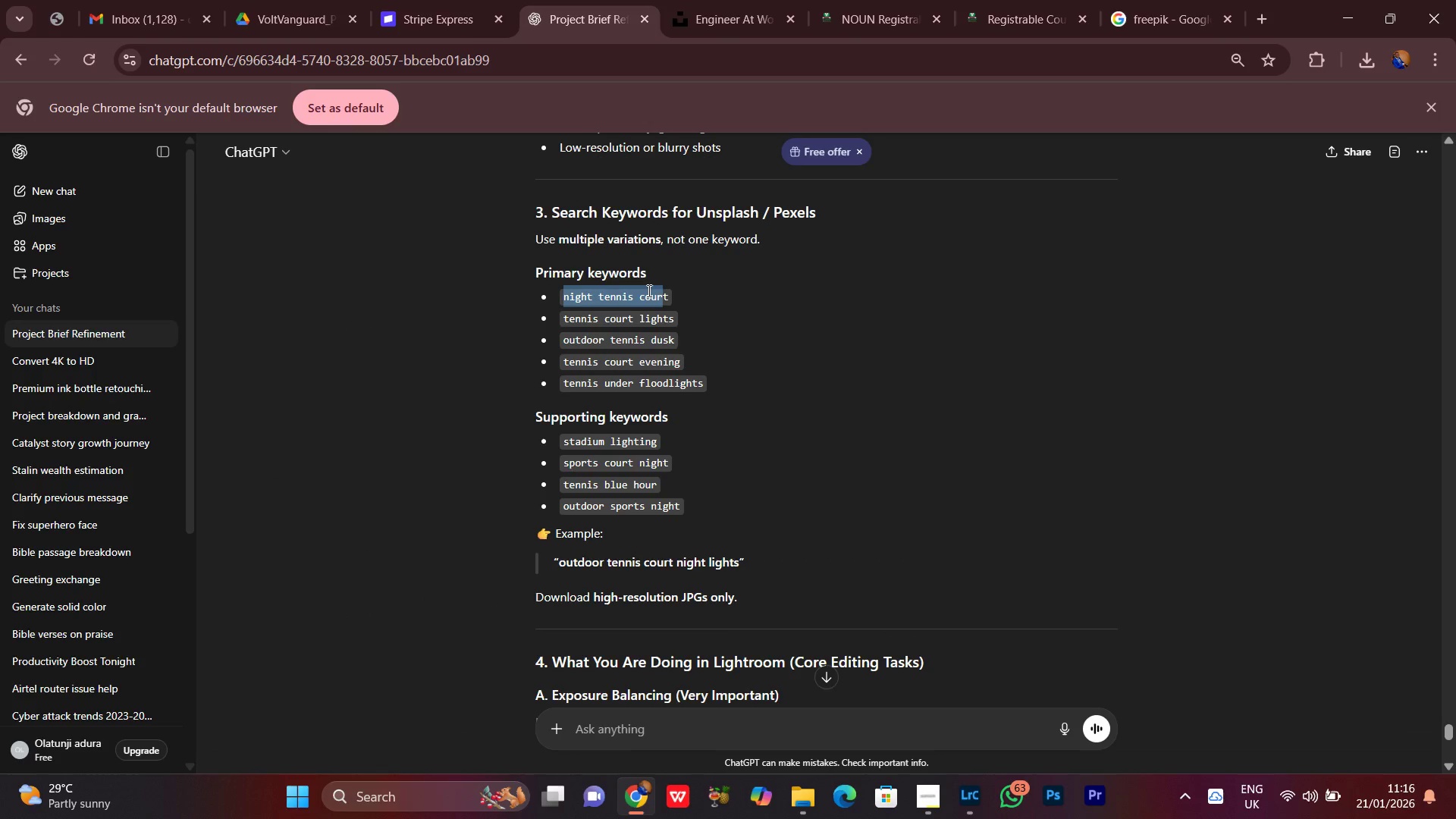 
right_click([648, 290])
 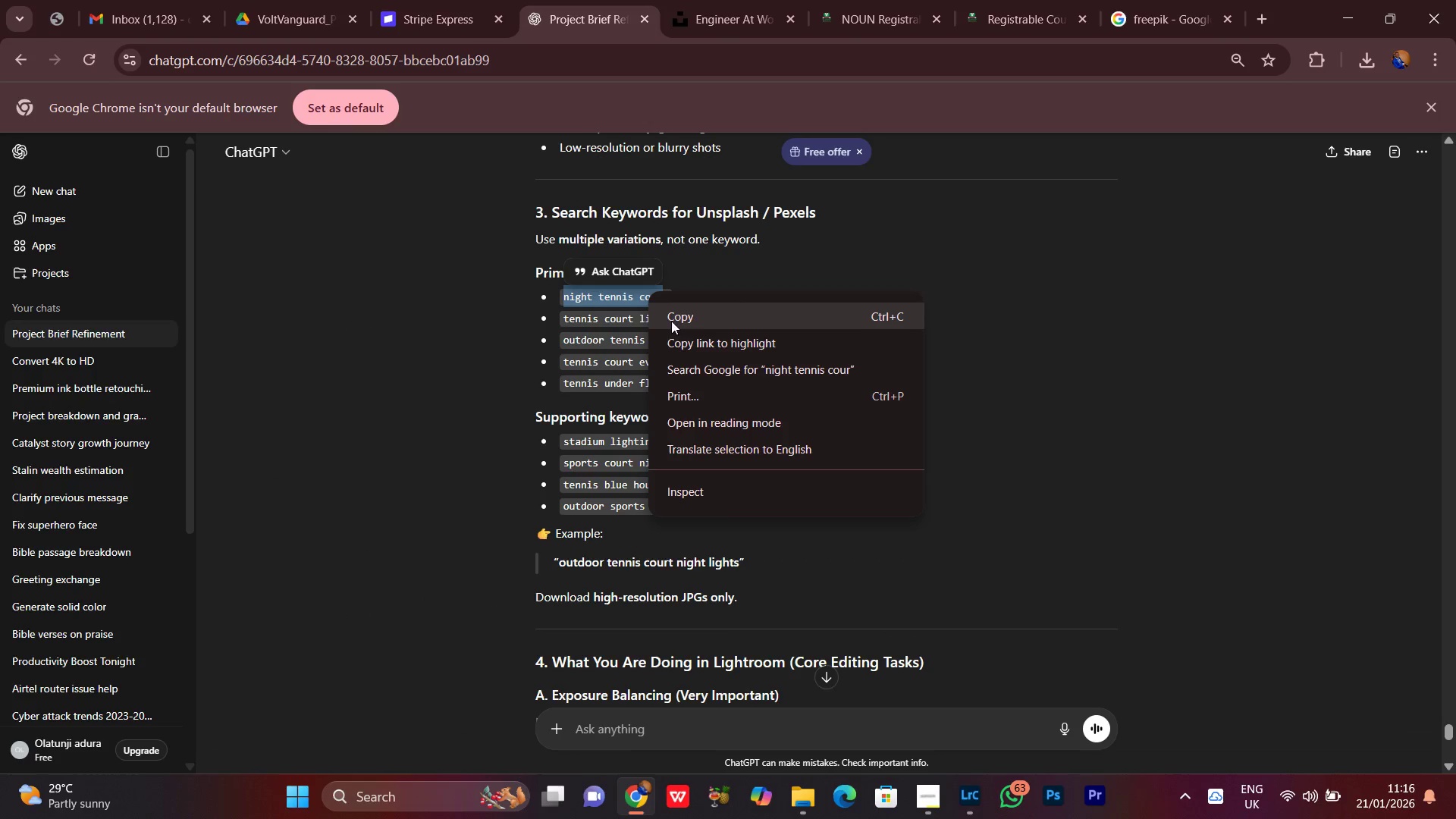 
left_click([680, 318])
 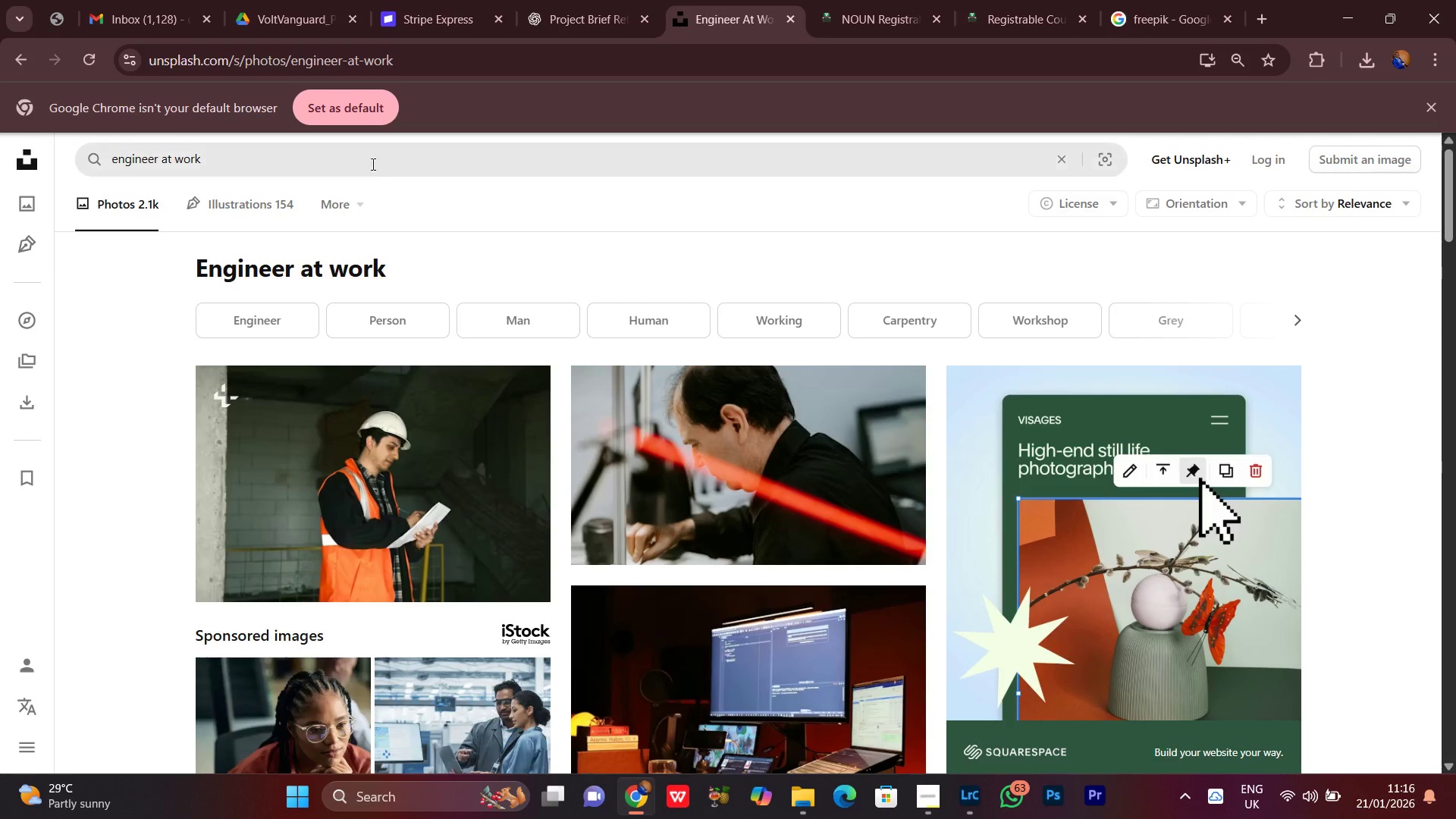 
left_click([371, 168])
 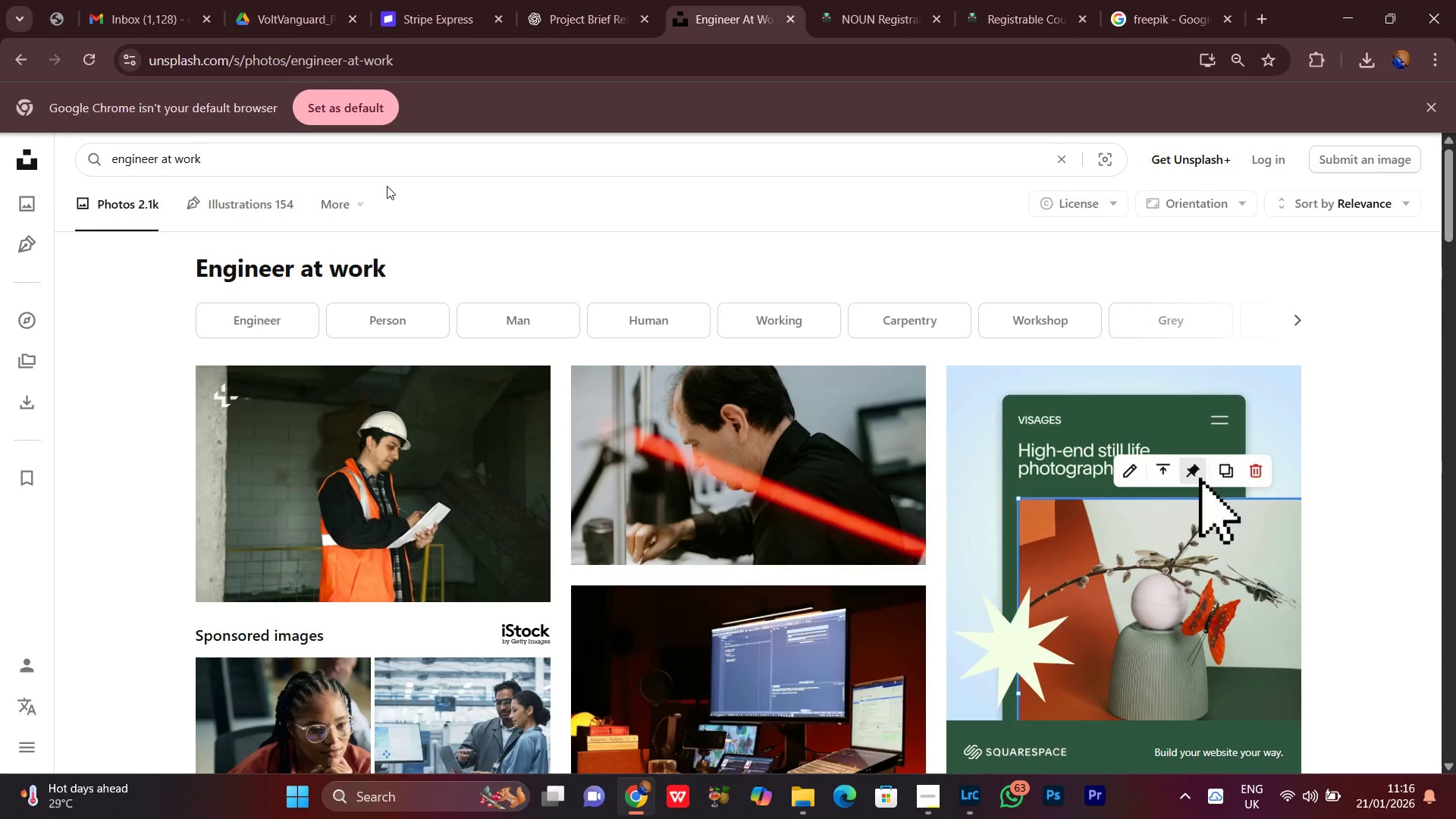 
key(Control+A)
 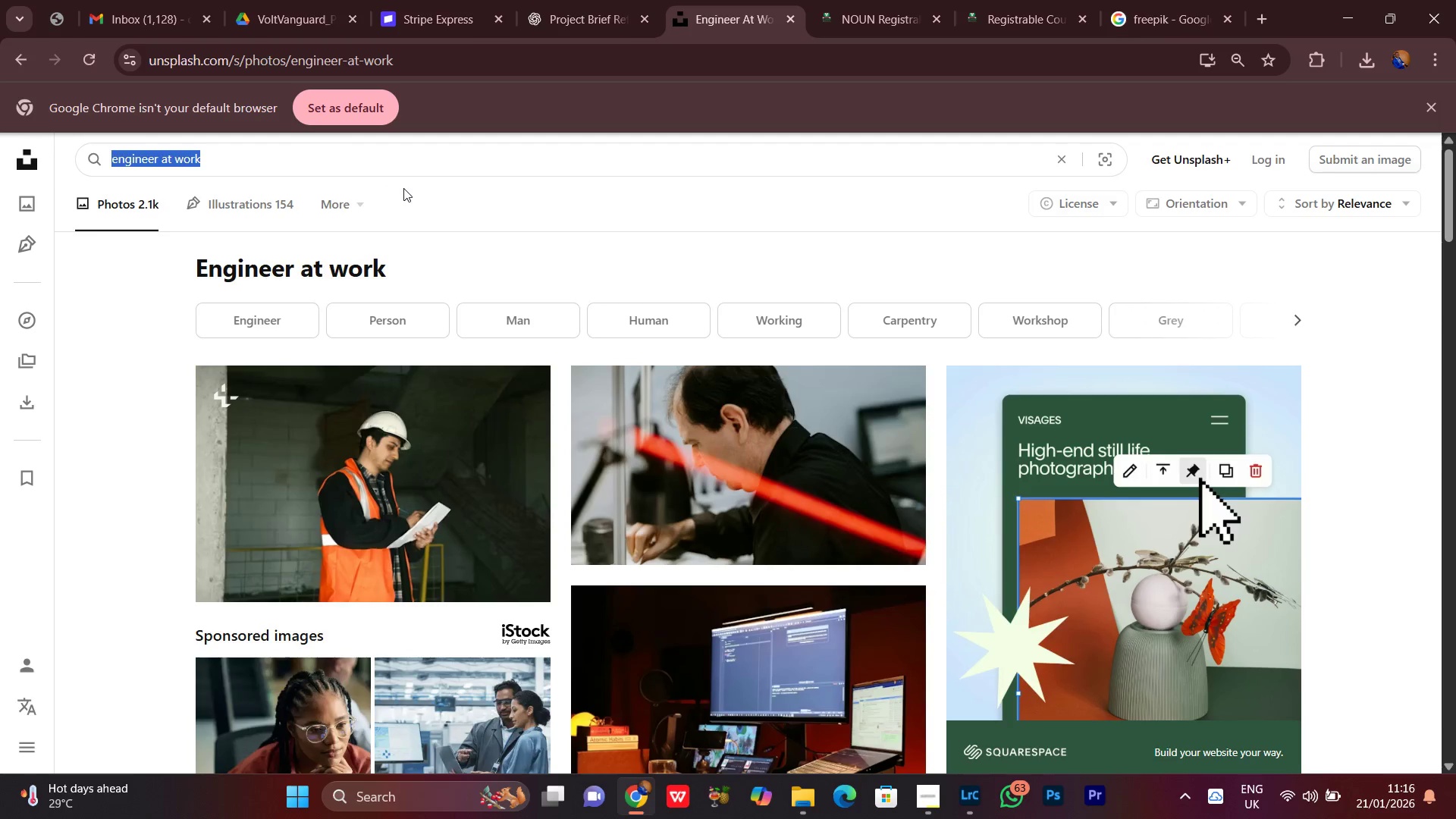 
key(Control+V)
 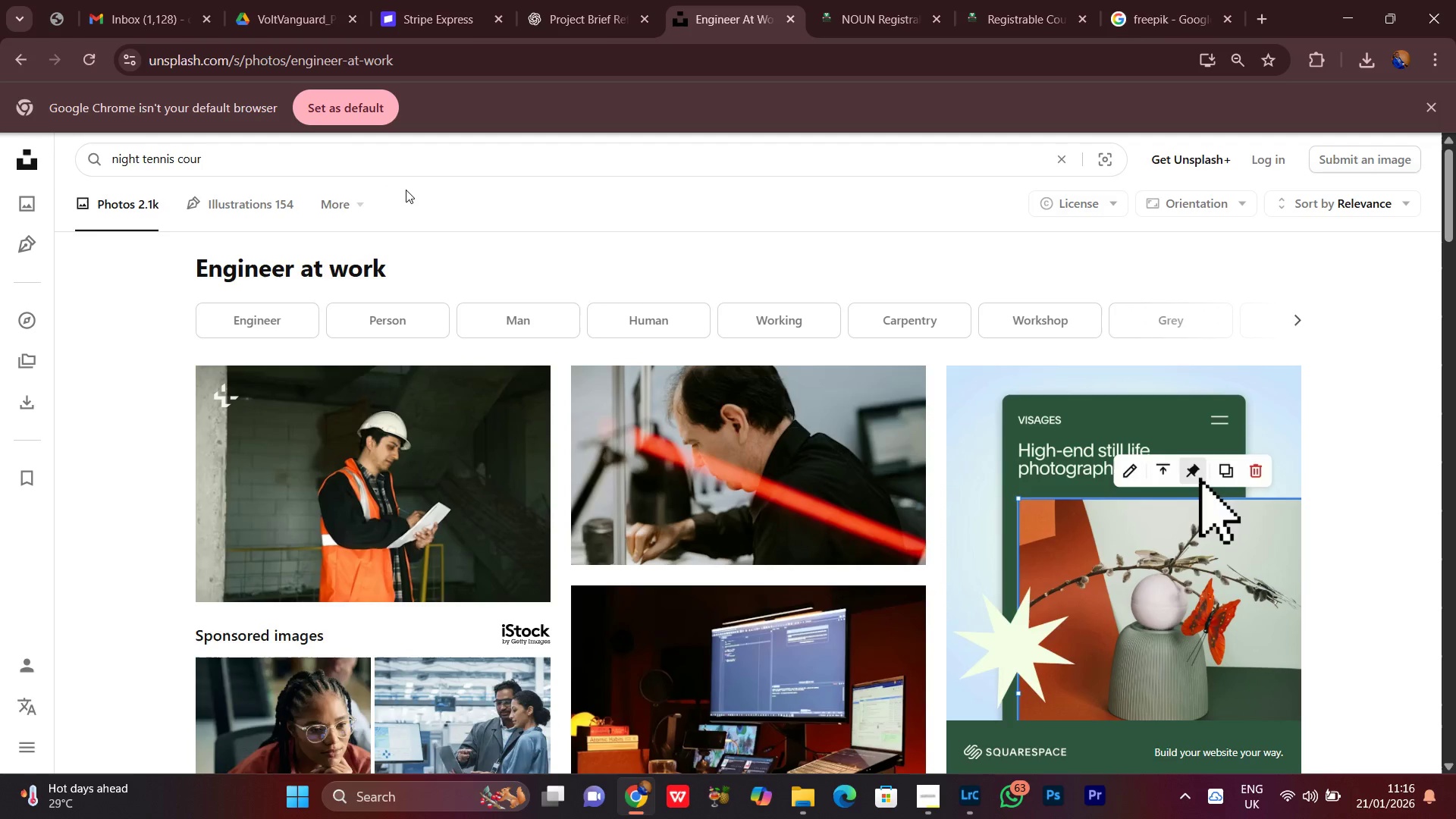 
key(T)
 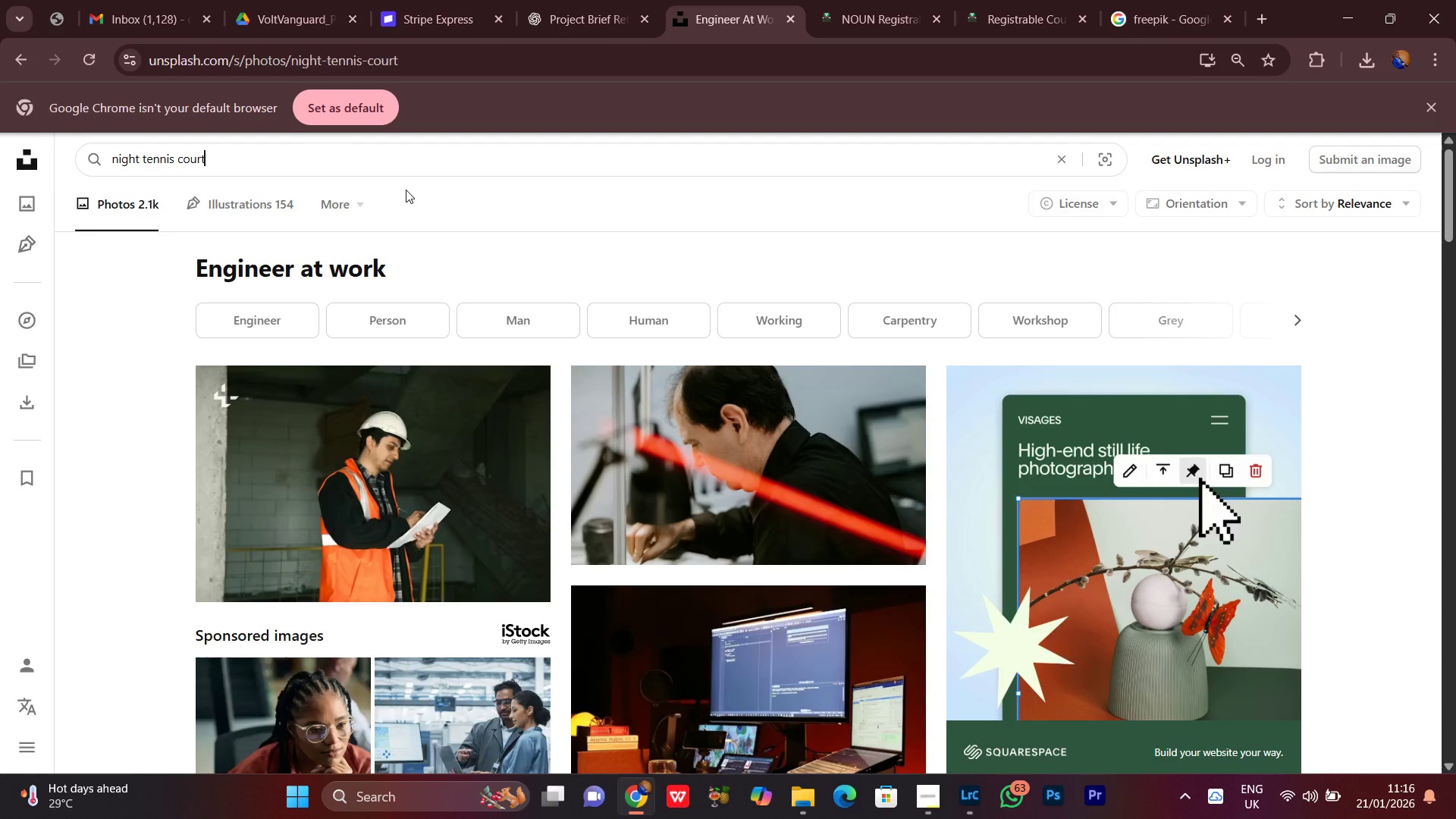 
key(Enter)
 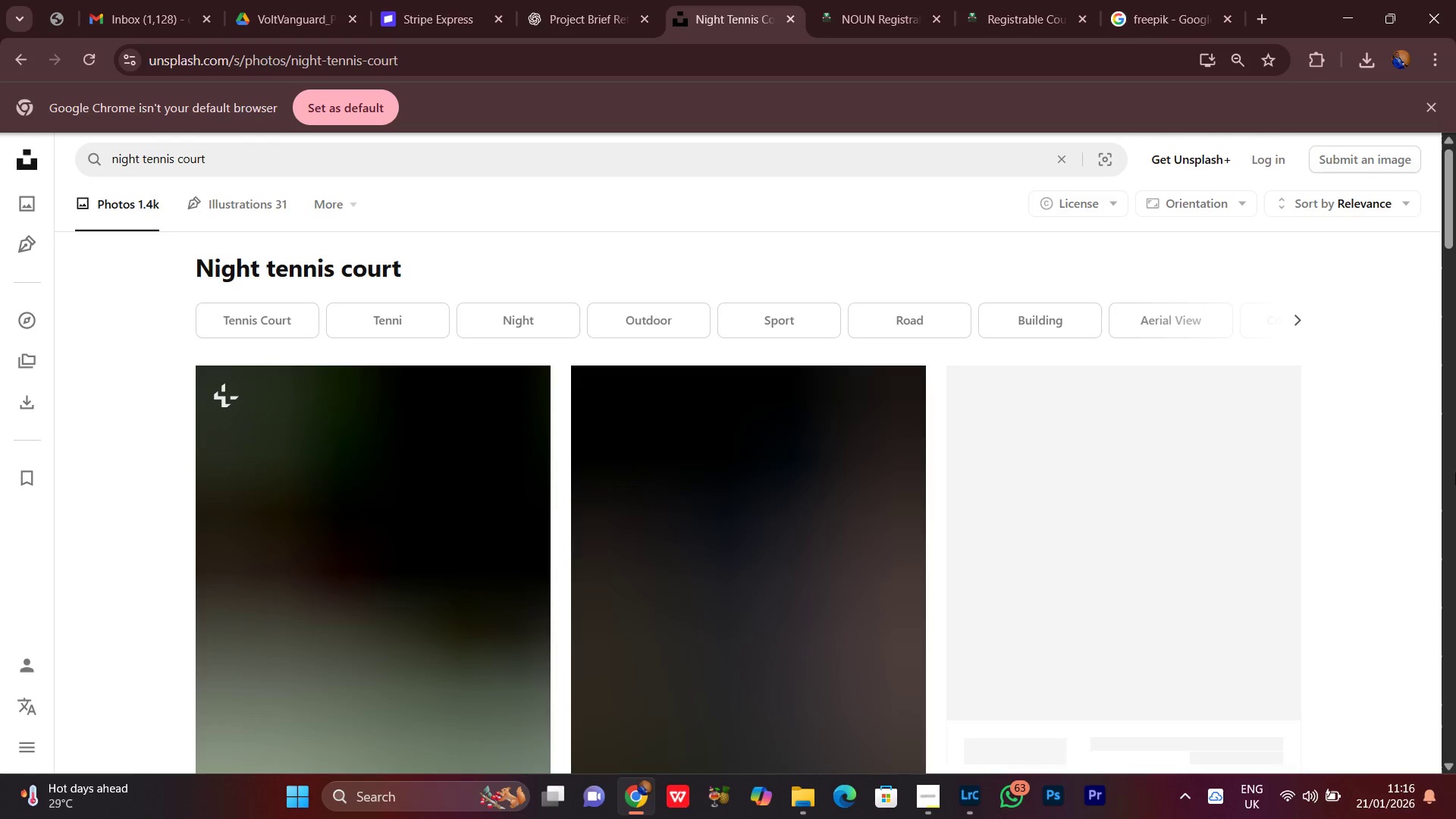 
scroll: coordinate [1431, 540], scroll_direction: down, amount: 9.0
 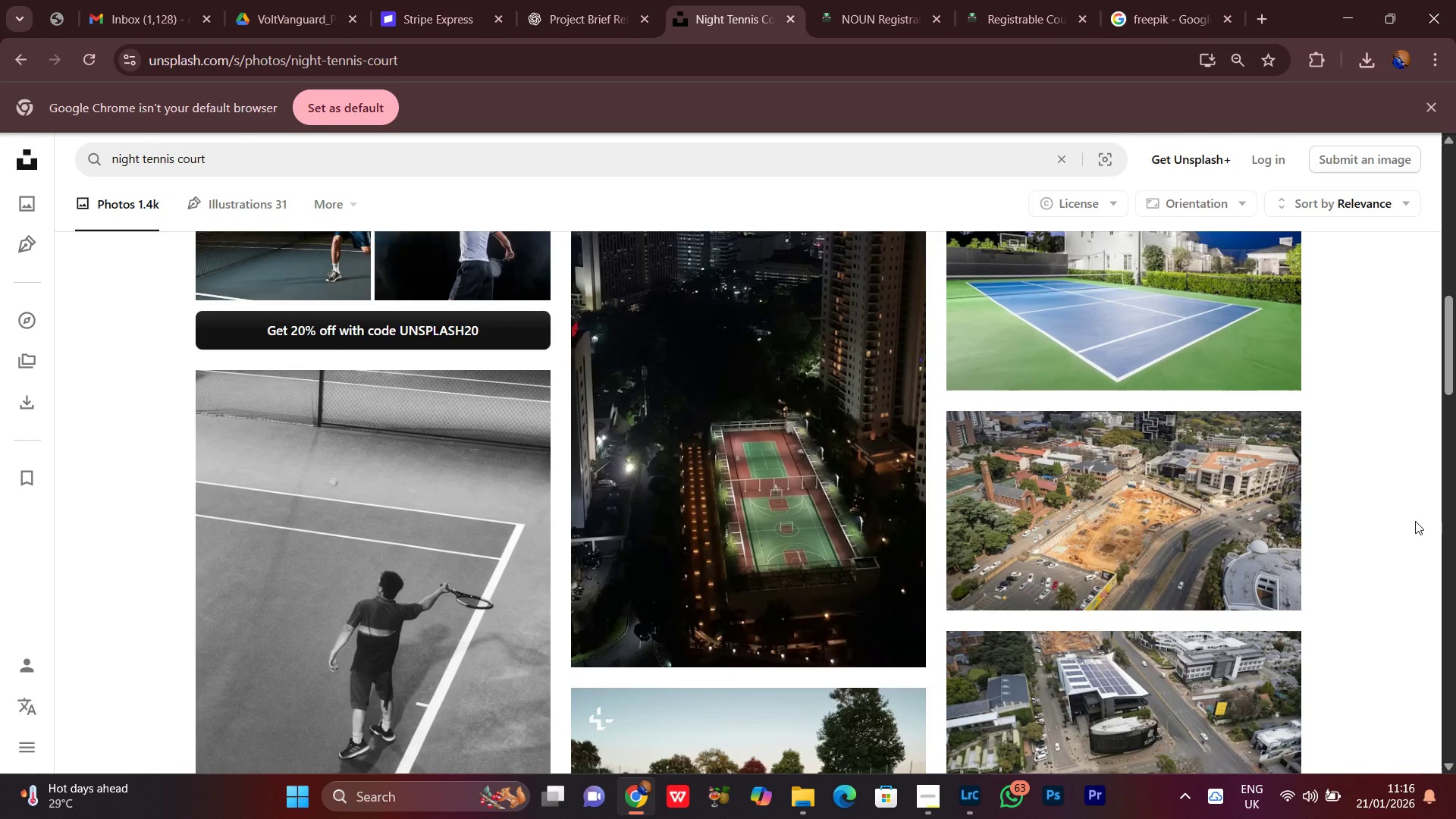 
key(NumpadEnter)
 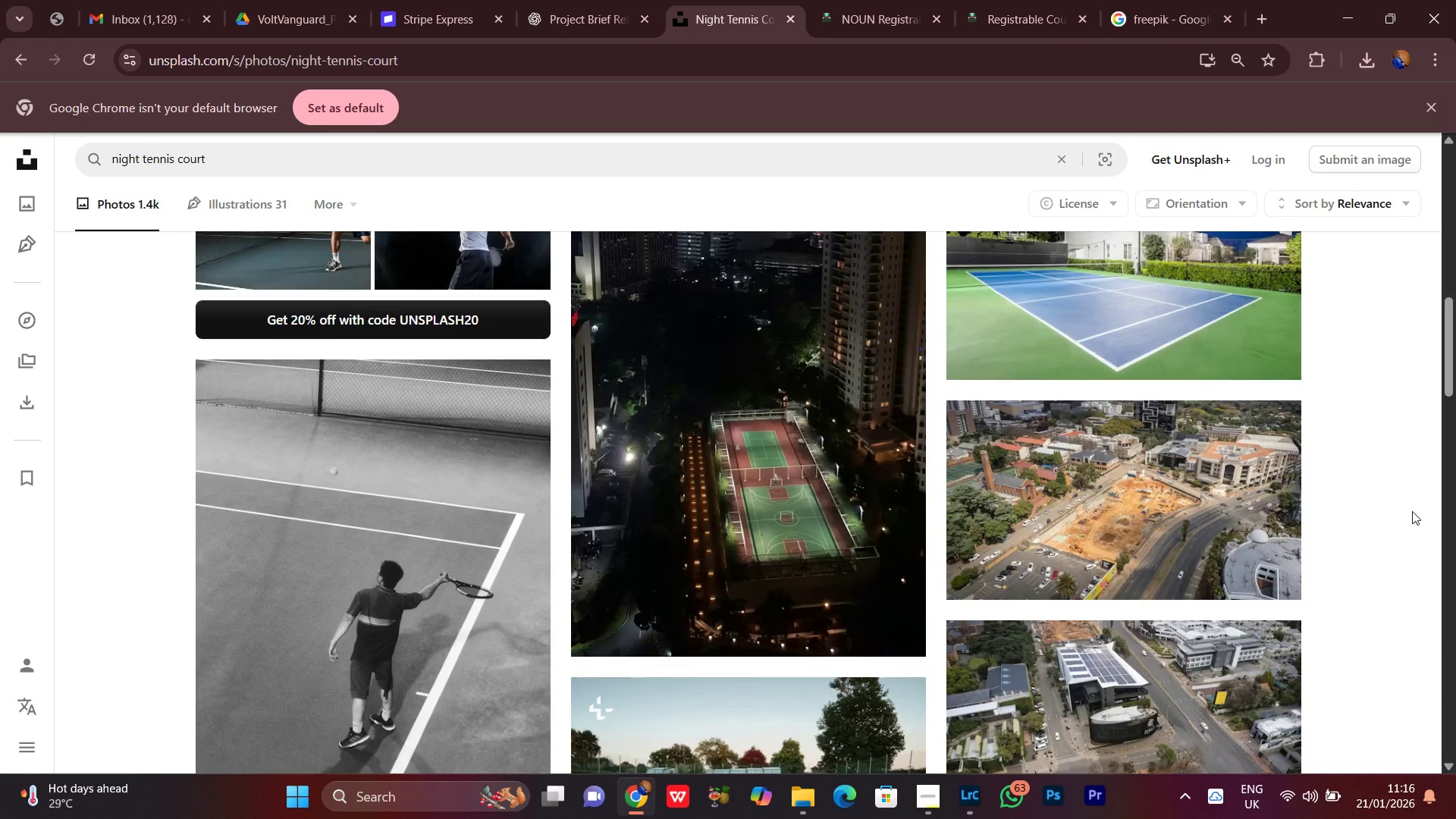 
scroll: coordinate [1370, 505], scroll_direction: down, amount: 9.0
 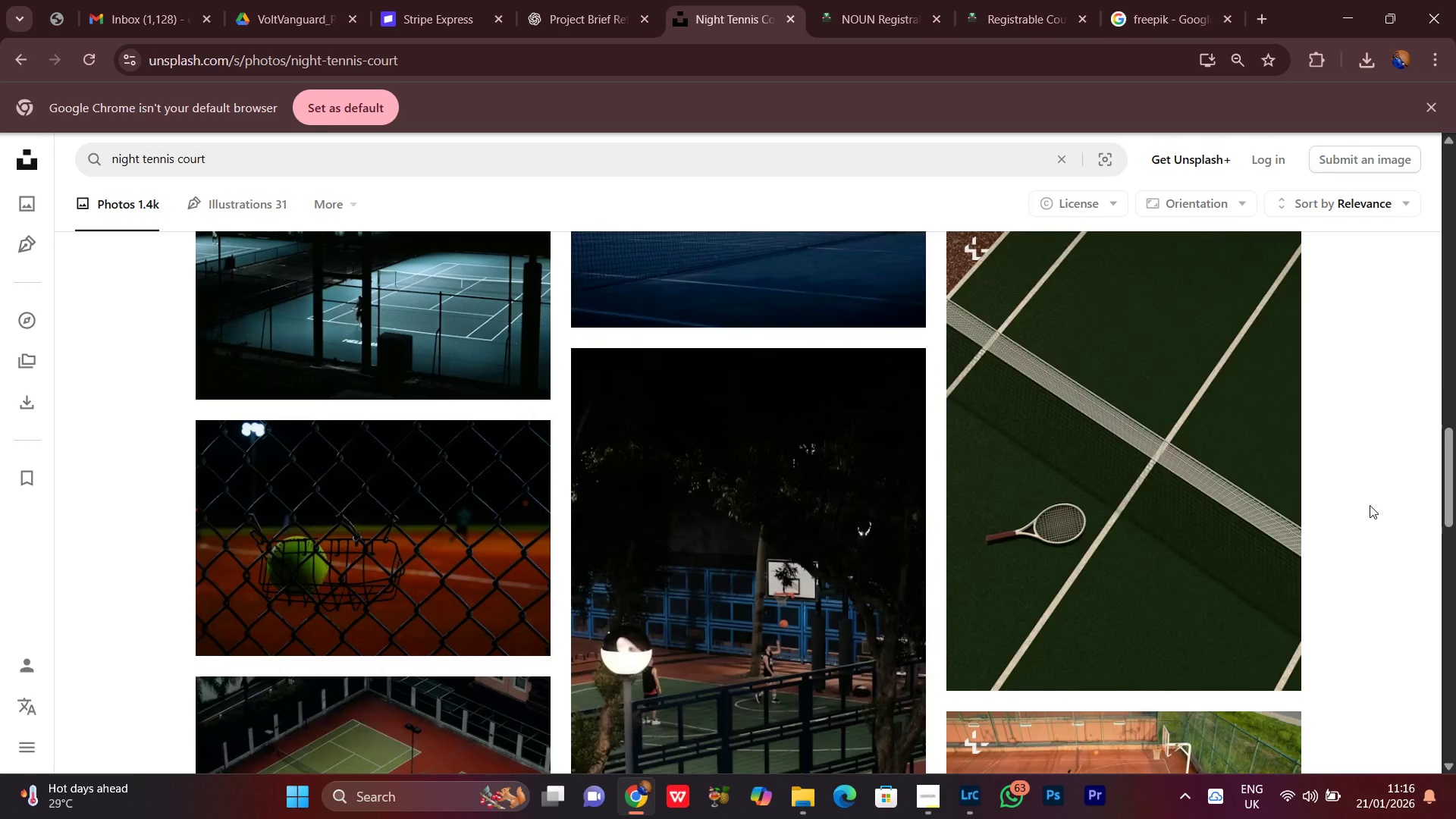 
scroll: coordinate [1370, 505], scroll_direction: up, amount: 2.0
 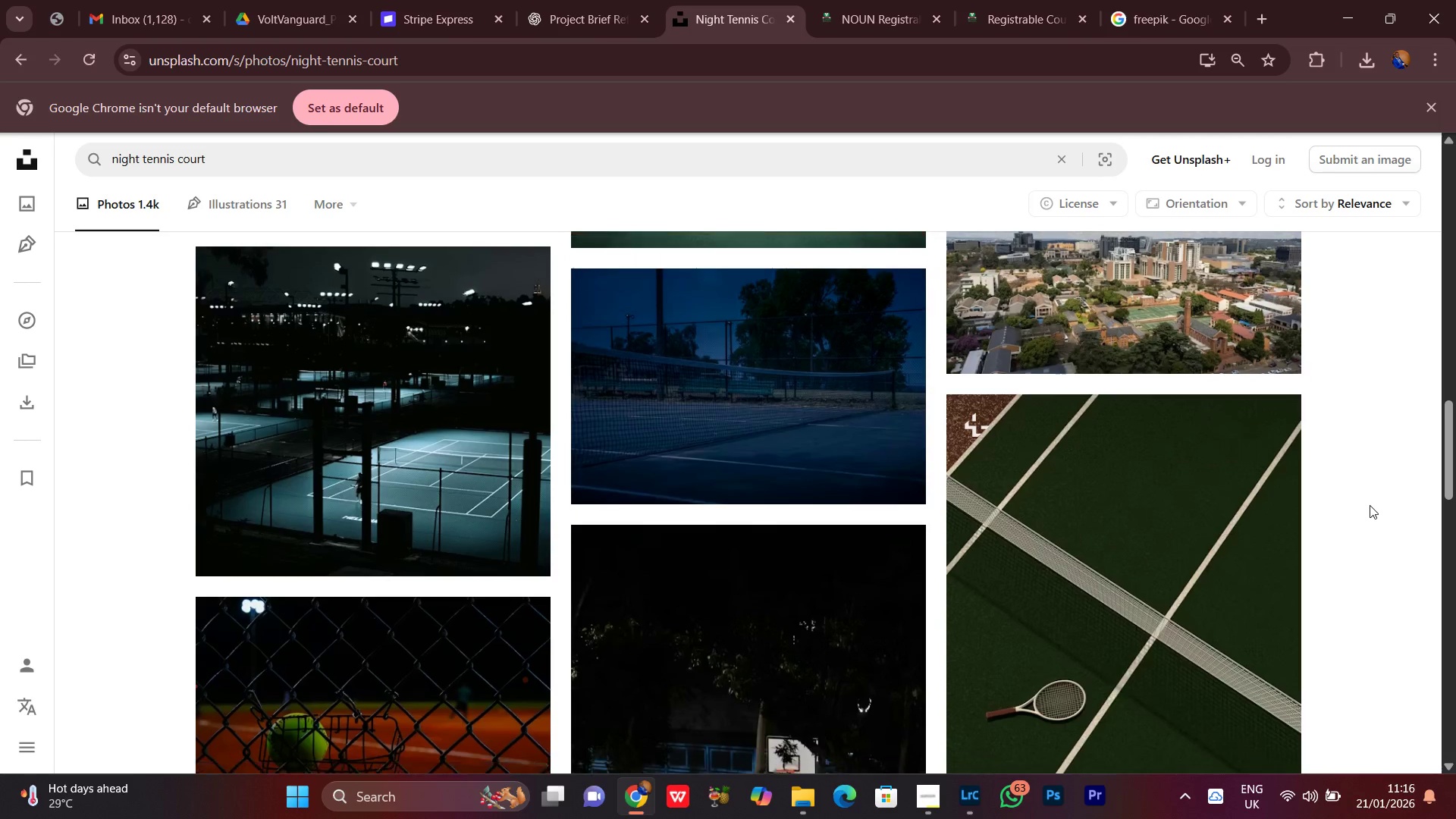 
scroll: coordinate [1370, 505], scroll_direction: down, amount: 10.0
 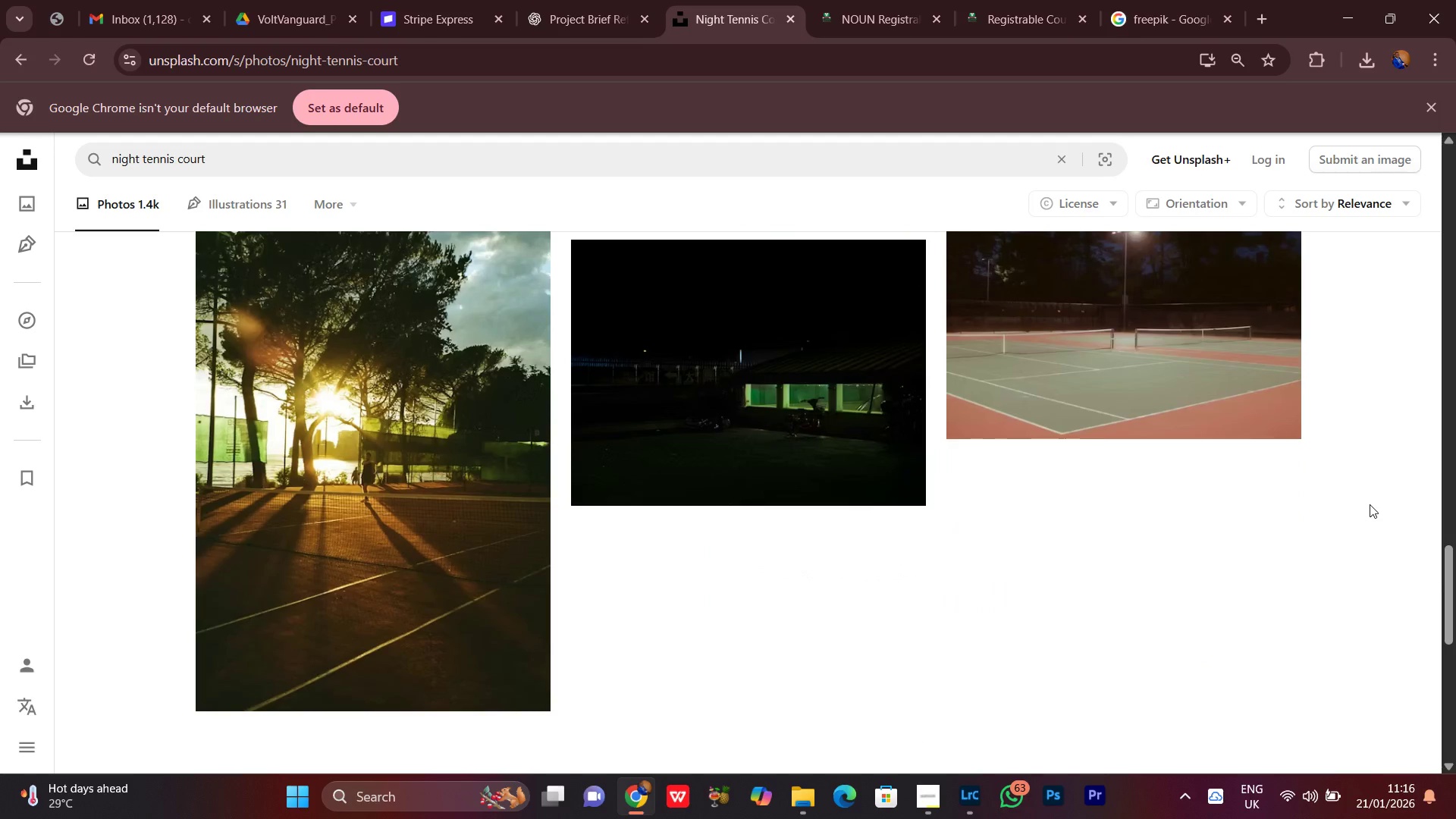 
scroll: coordinate [1370, 504], scroll_direction: up, amount: 4.0
 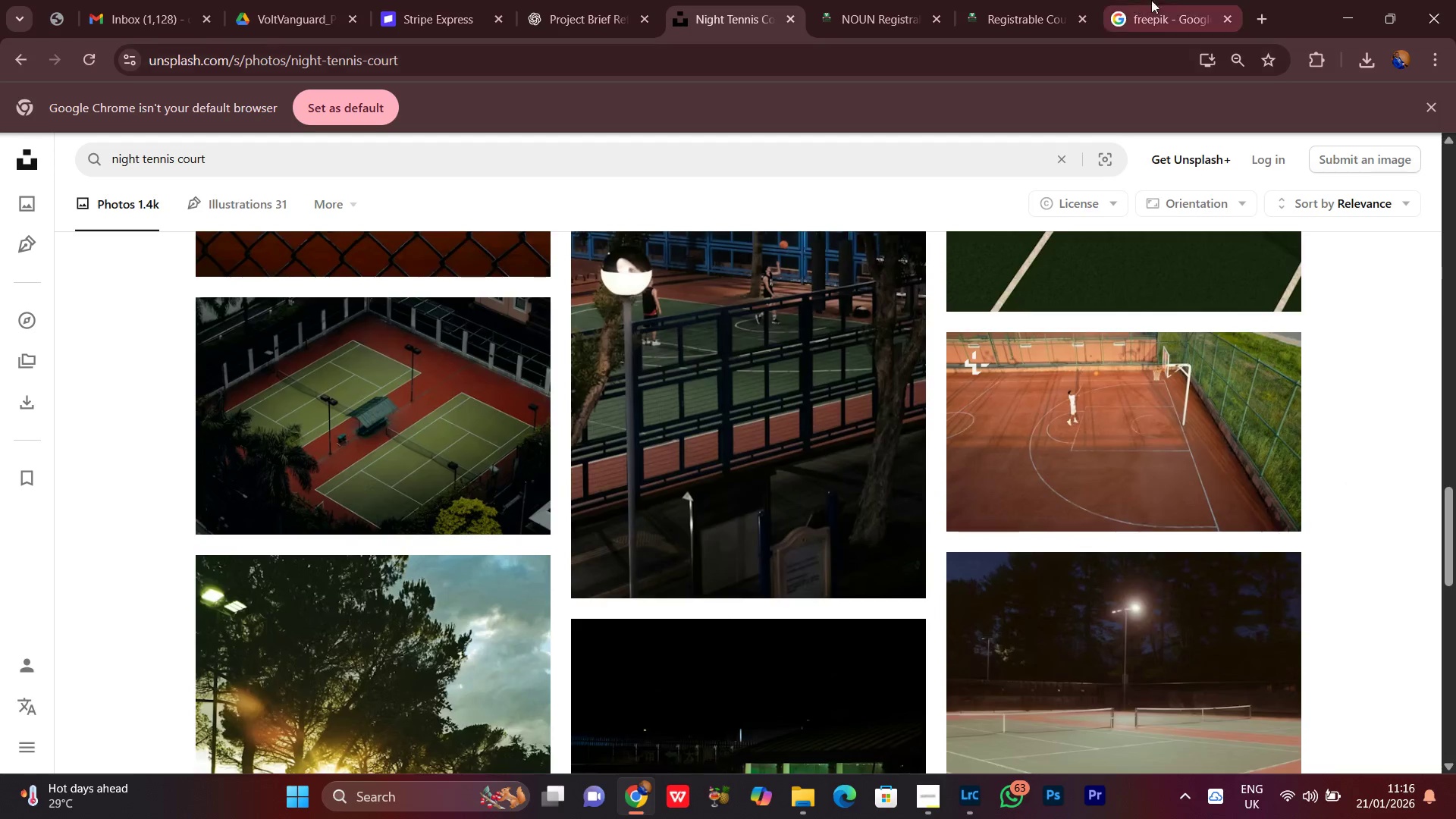 
left_click_drag(start_coordinate=[1169, 0], to_coordinate=[1164, 10])
 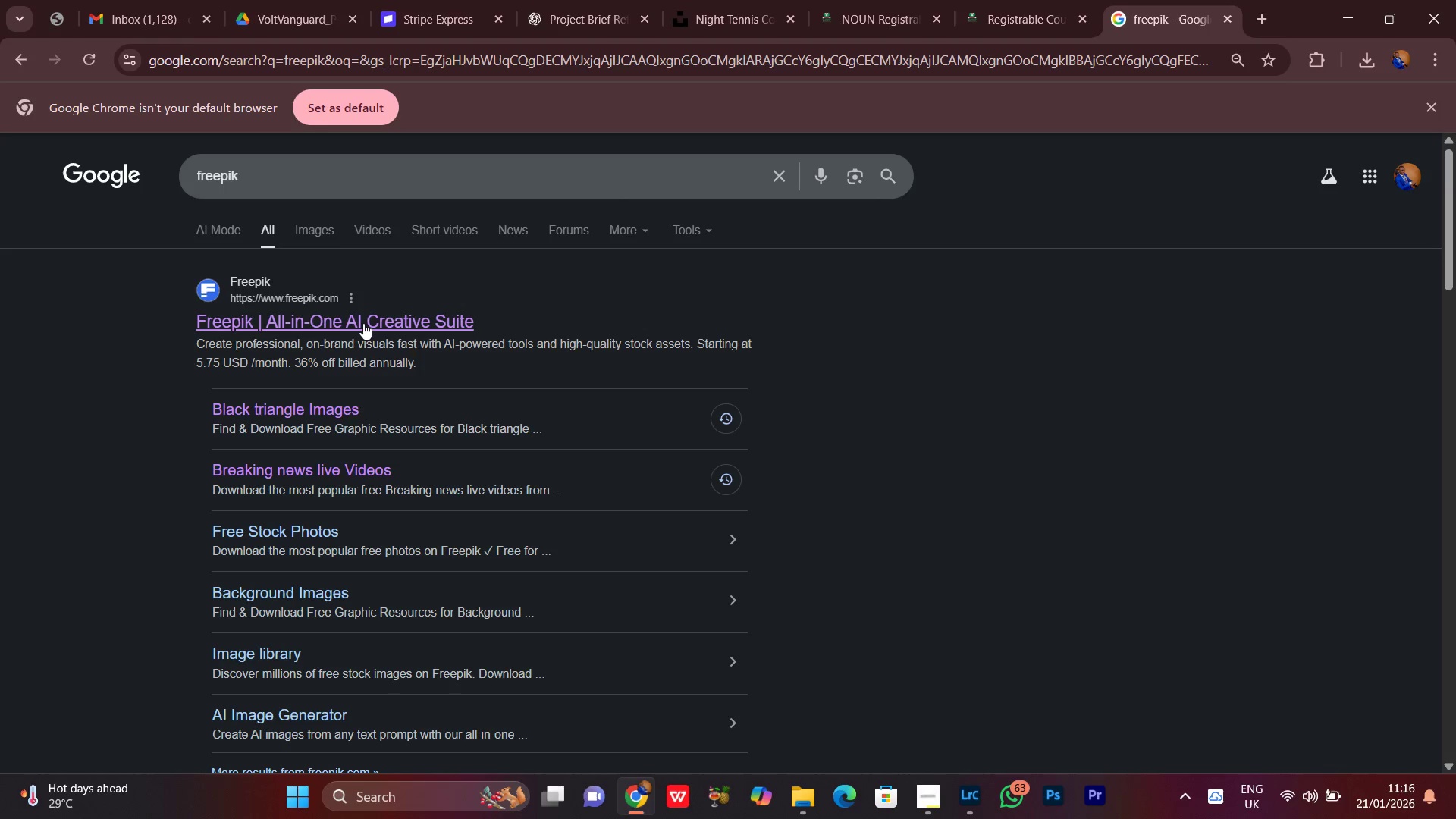 
left_click([362, 319])
 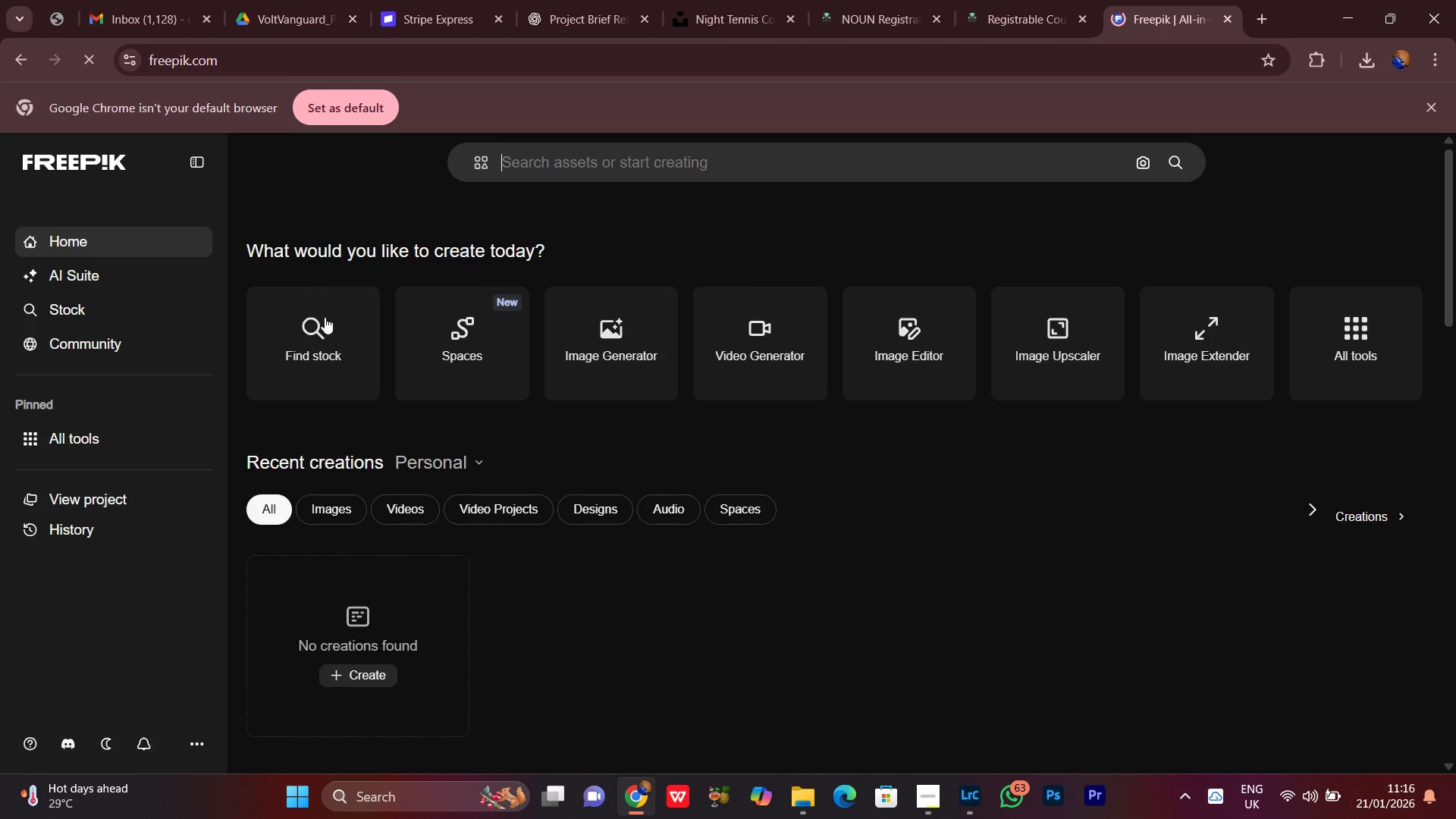 
left_click([551, 167])
 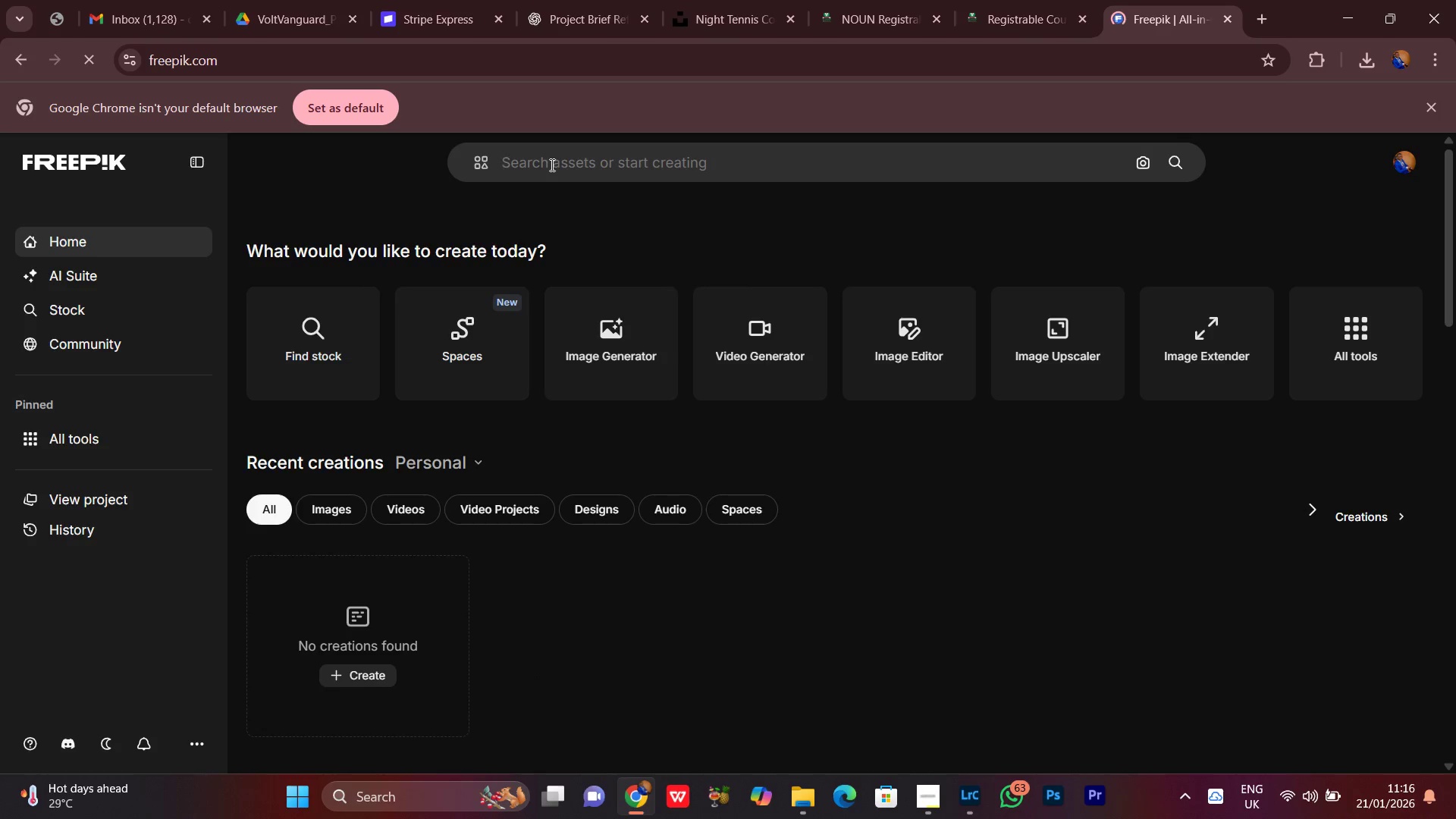 
key(Control+V)
 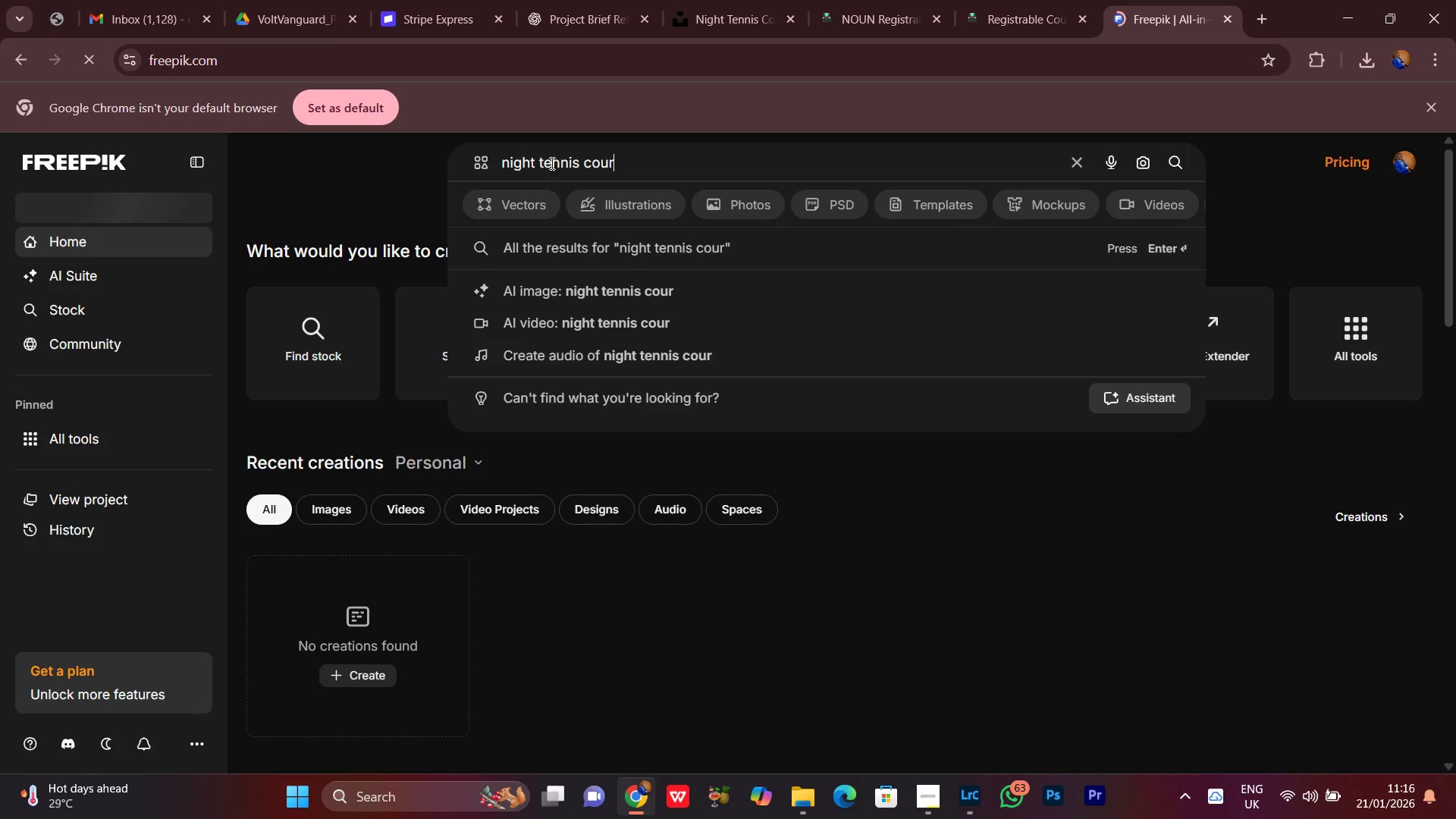 
key(Enter)
 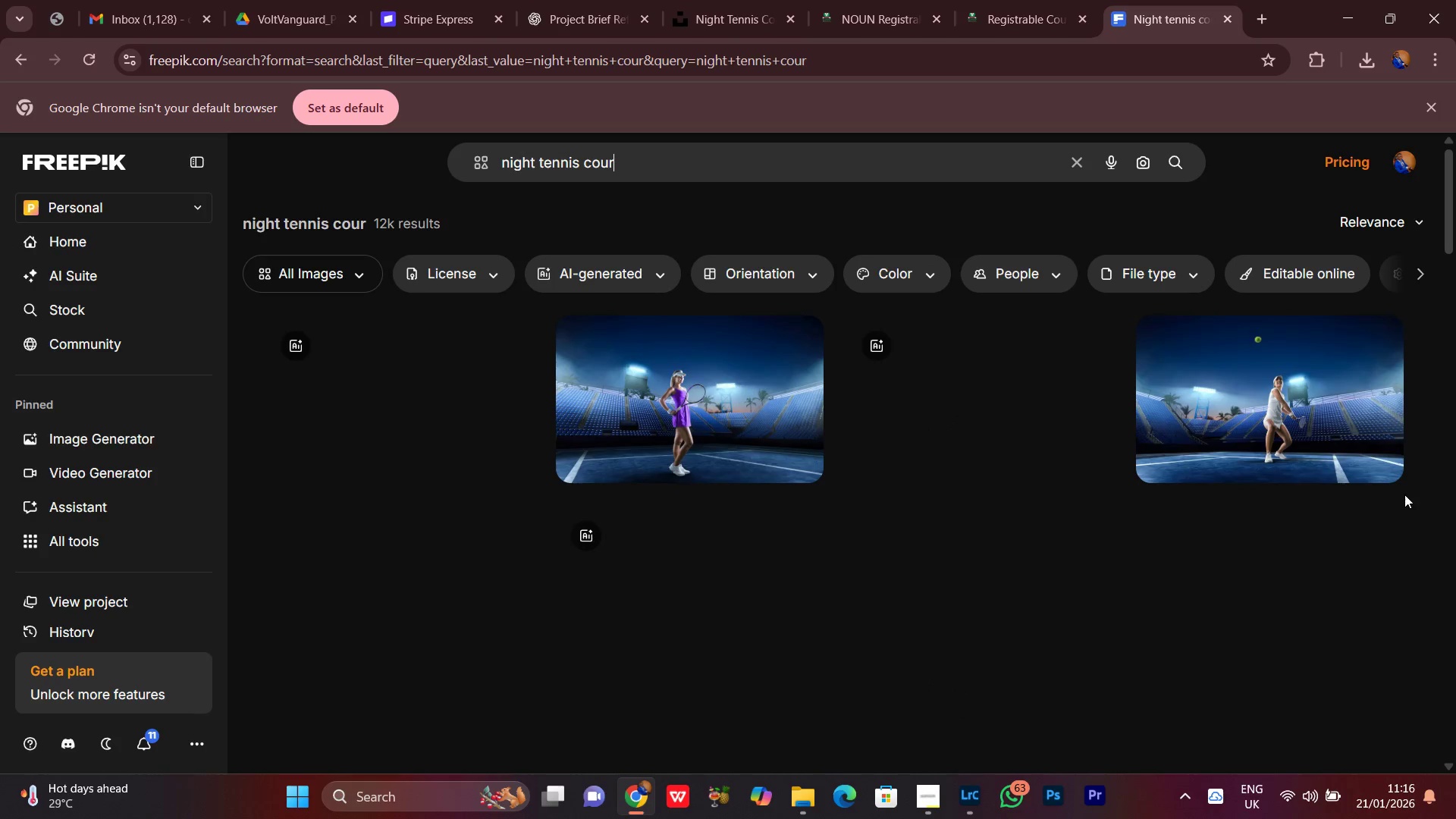 
wait(9.05)
 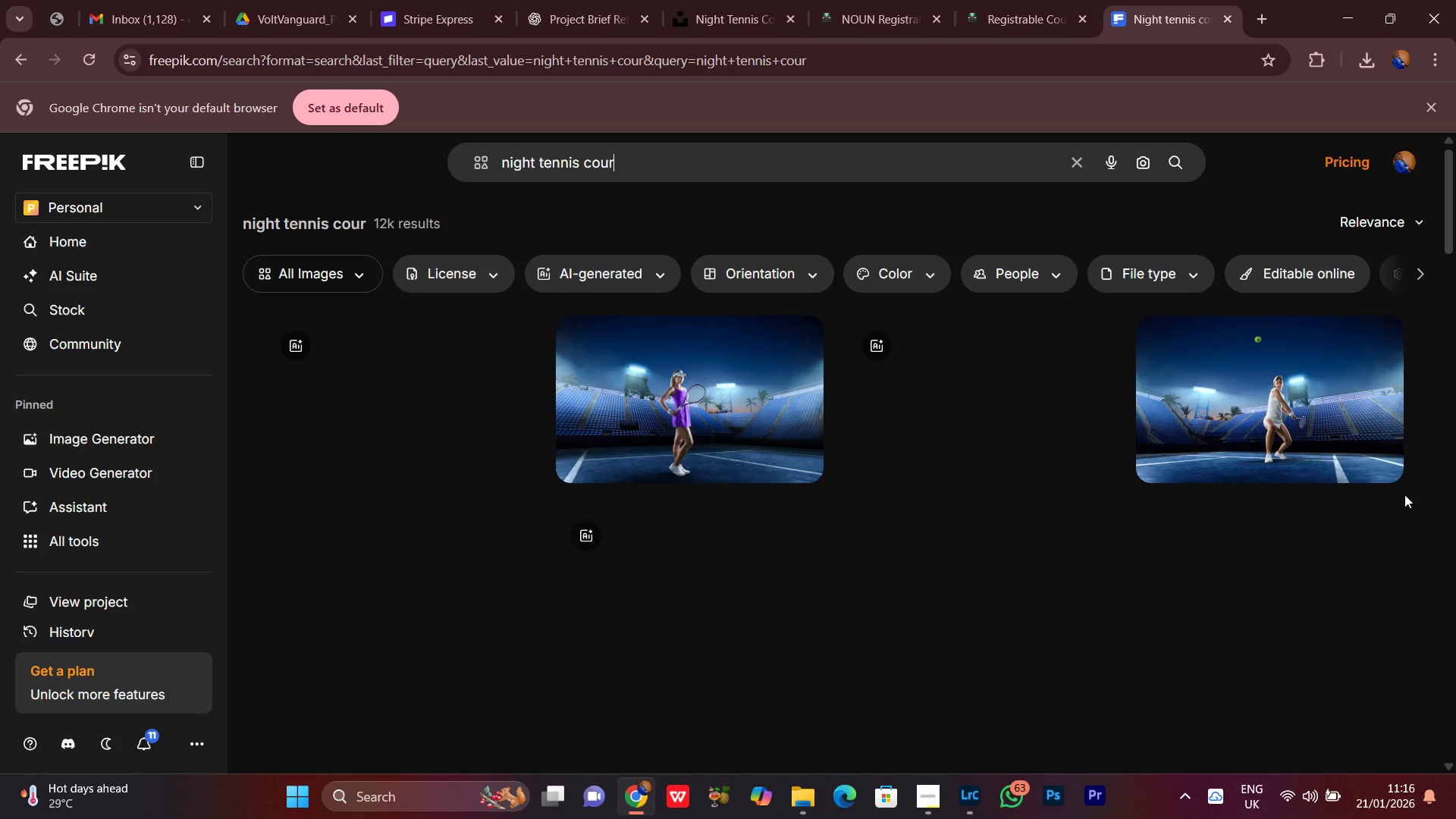 
scroll: coordinate [723, 611], scroll_direction: down, amount: 3.0
 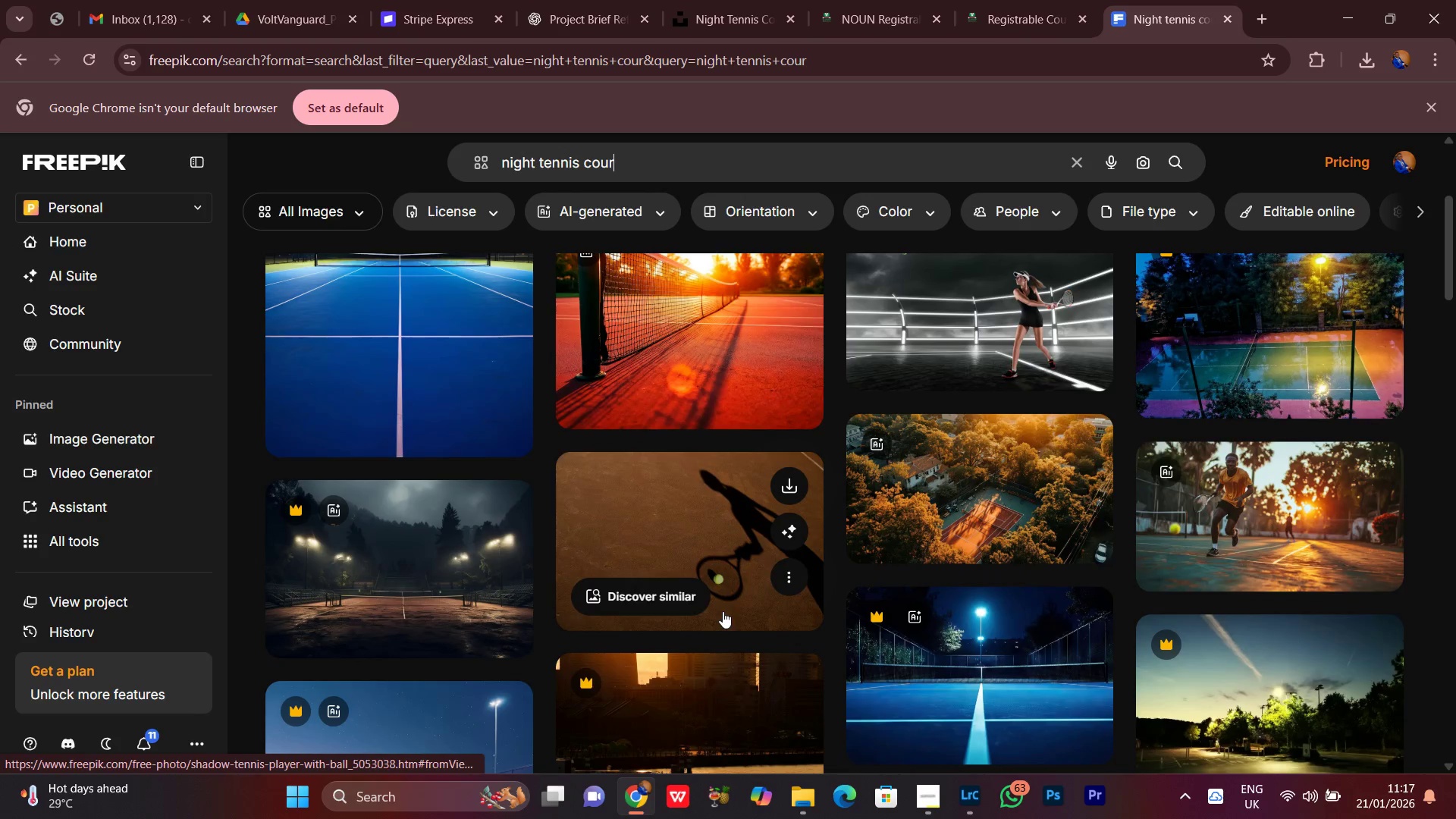 
scroll: coordinate [723, 609], scroll_direction: up, amount: 4.0
 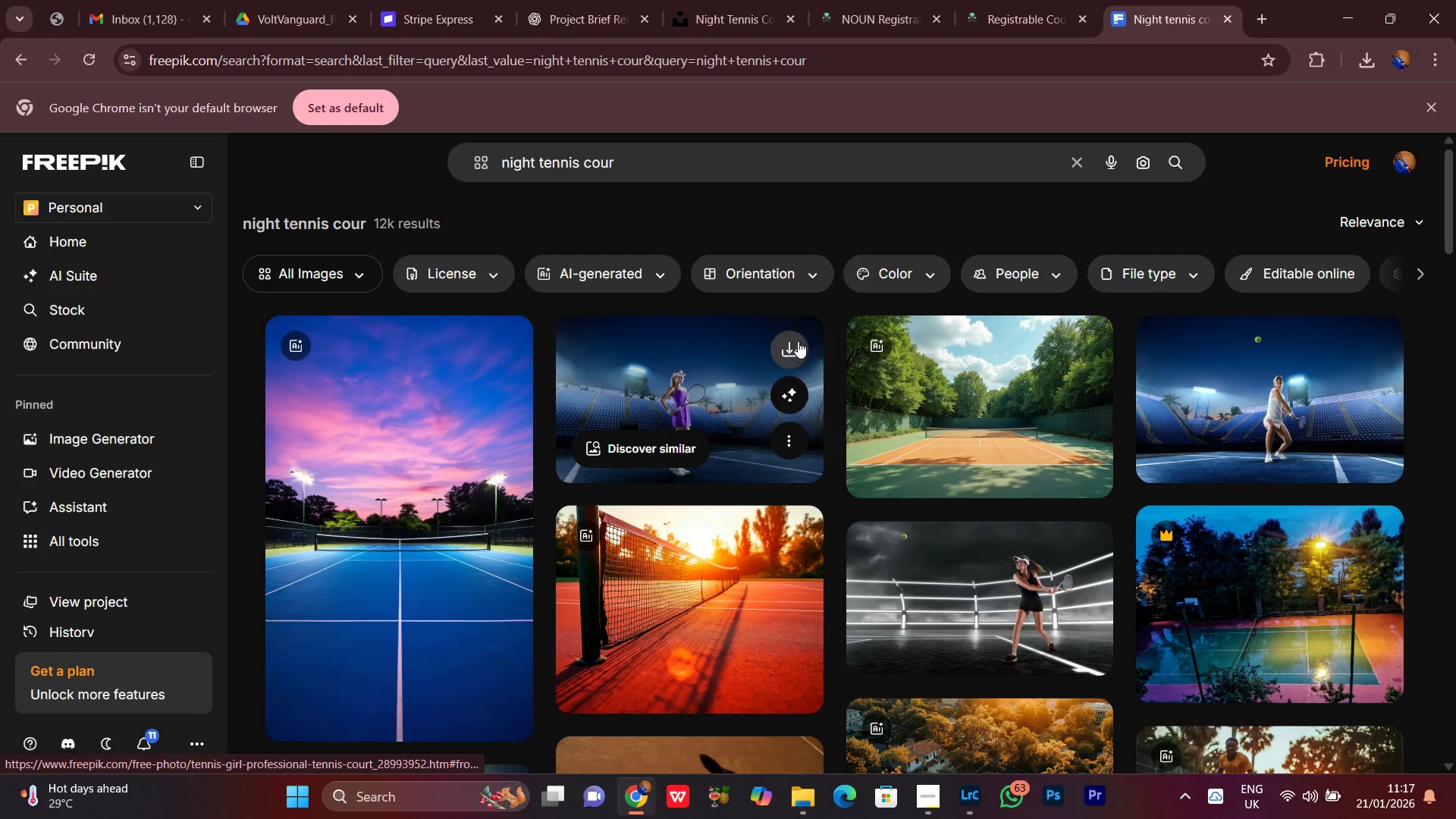 
left_click([783, 345])
 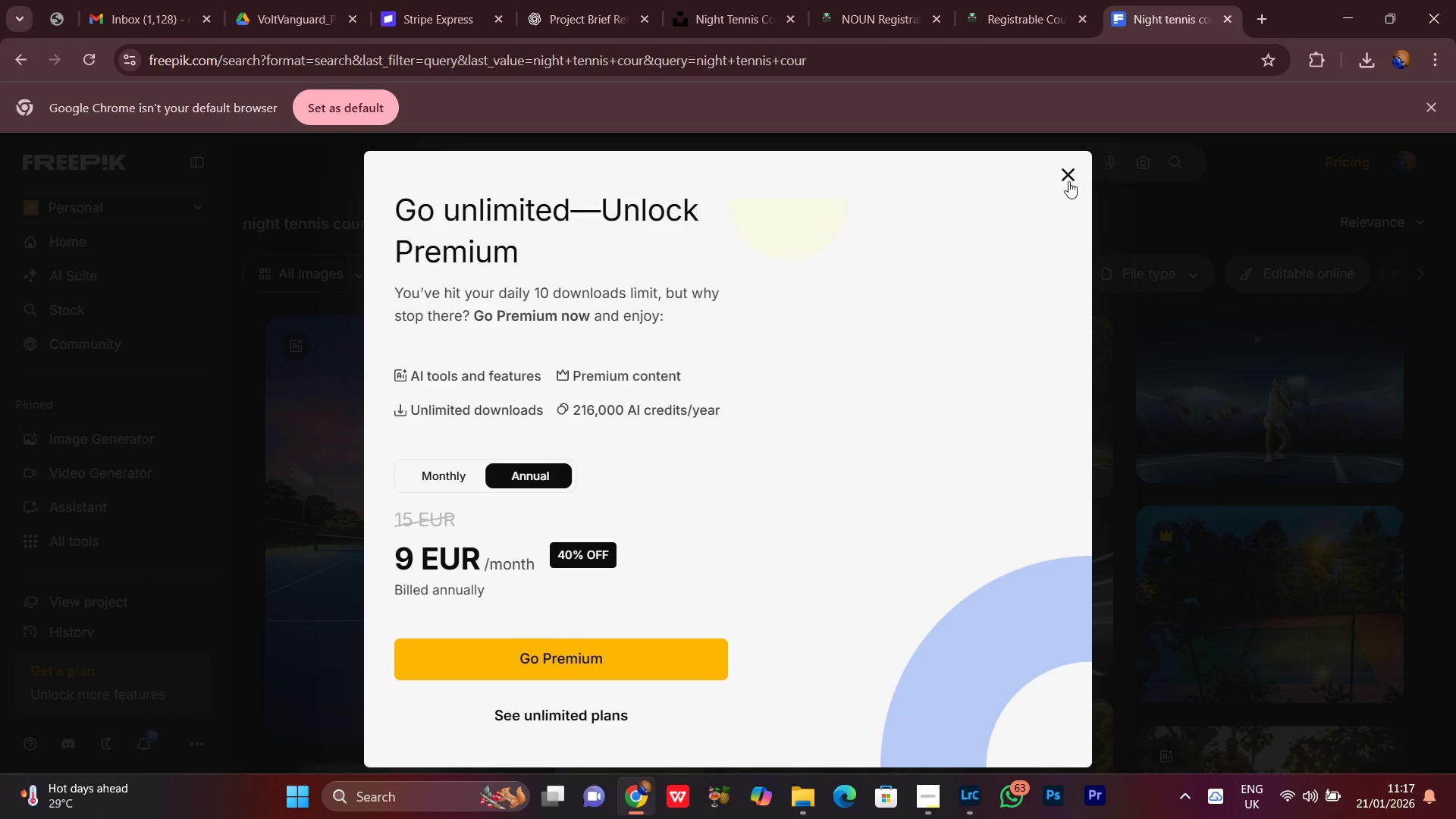 
left_click([1065, 173])
 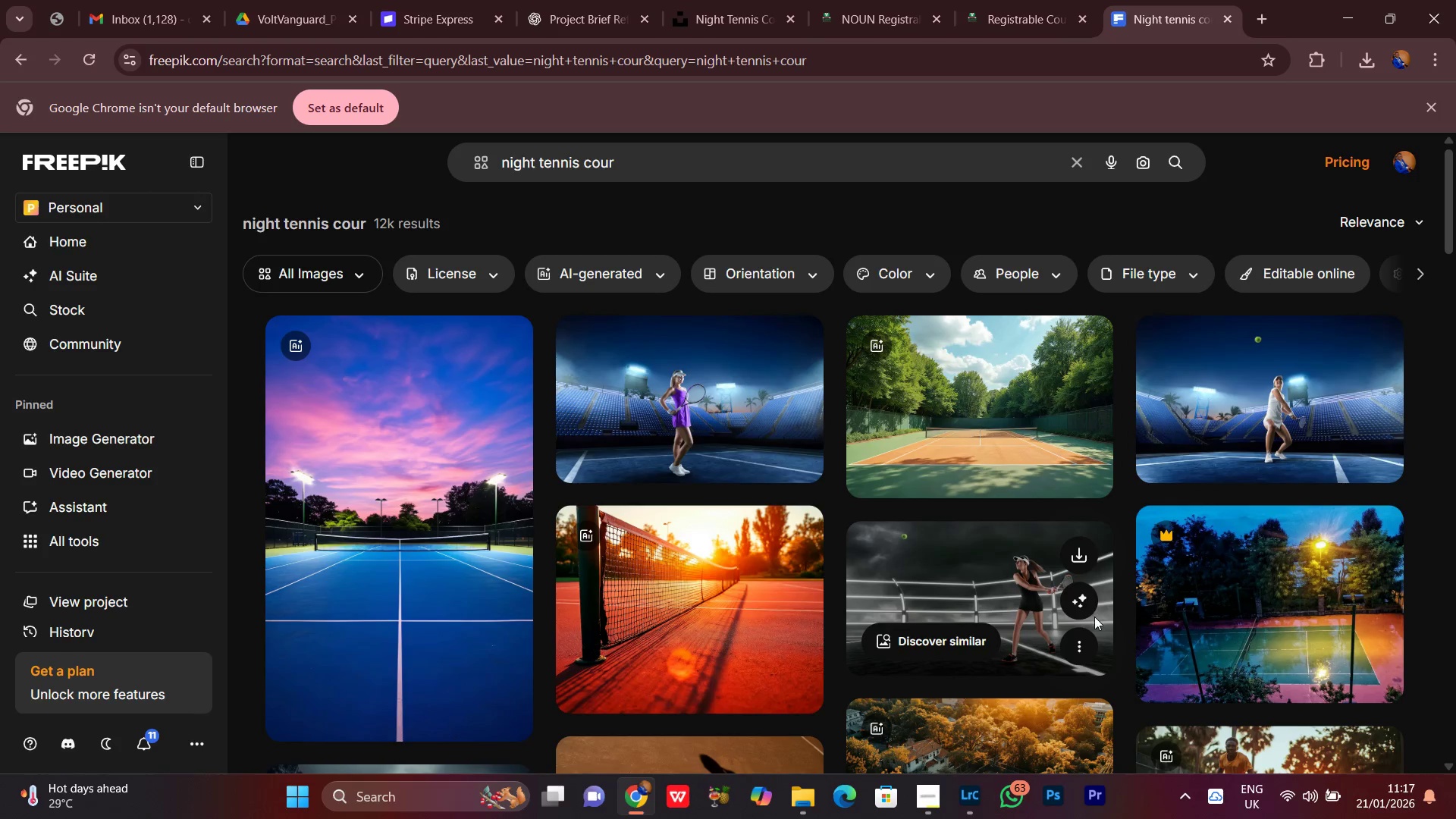 
scroll: coordinate [1065, 597], scroll_direction: down, amount: 12.0
 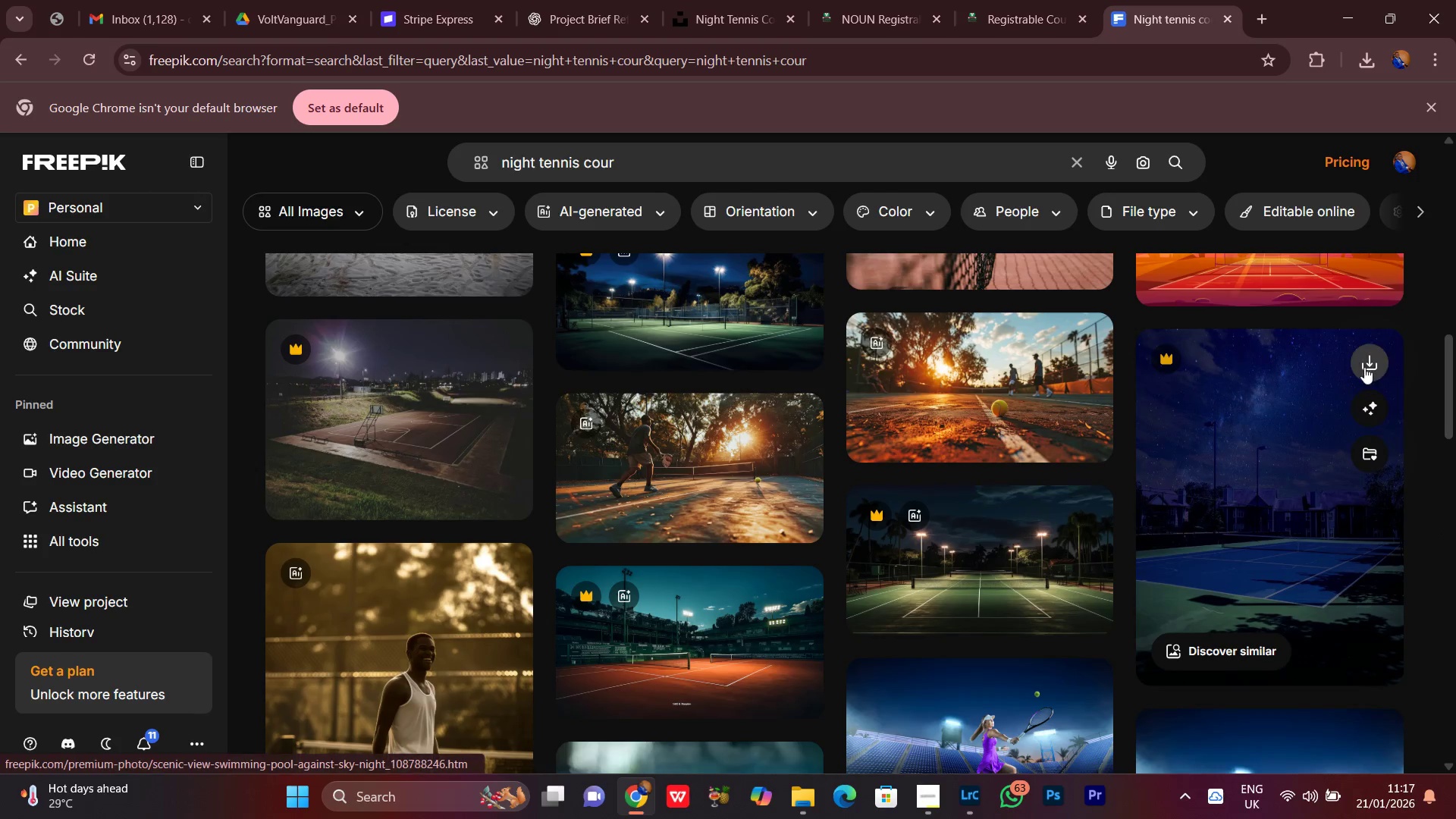 
left_click([1367, 364])
 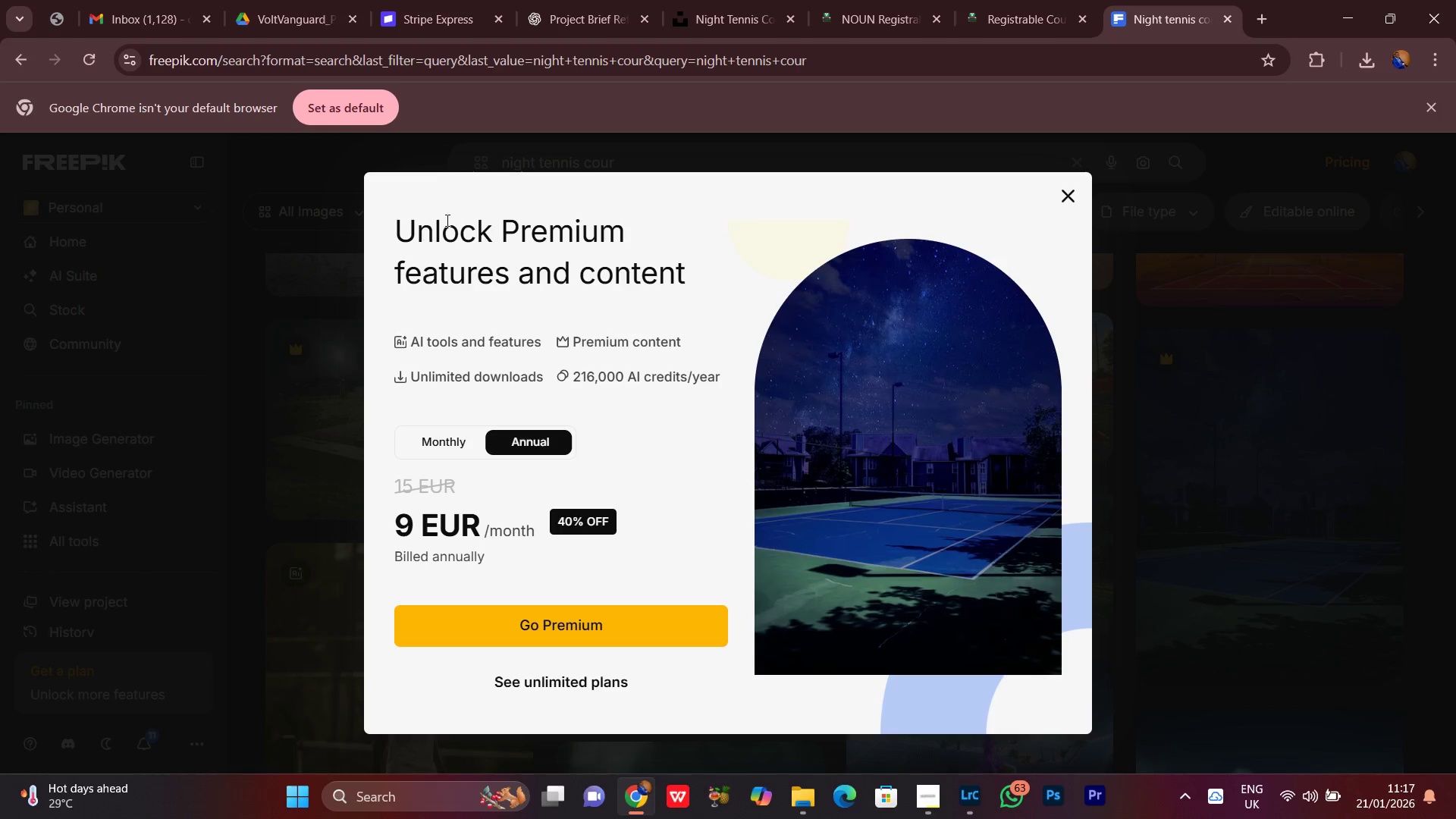 
wait(6.44)
 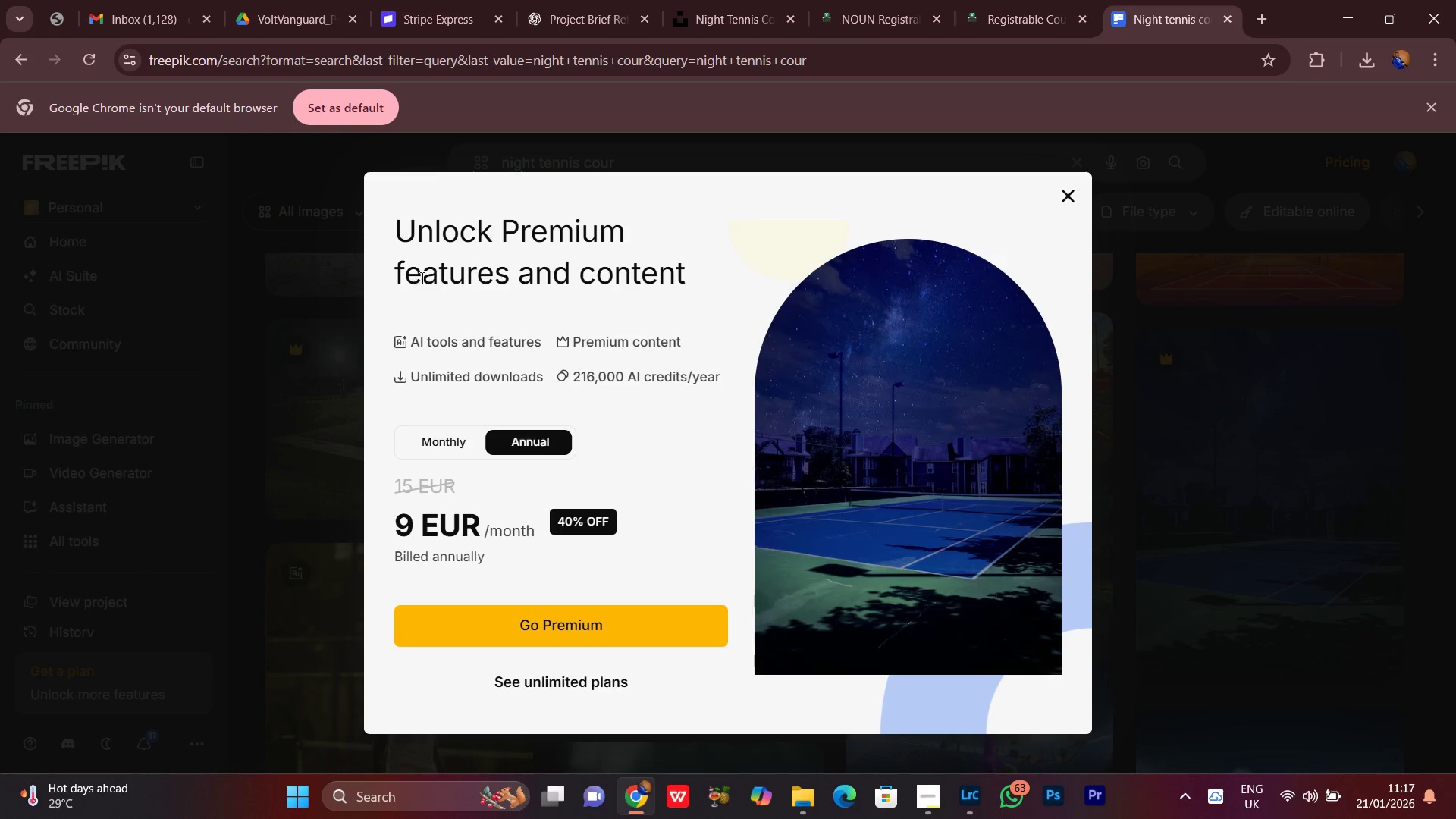 
left_click([1062, 198])
 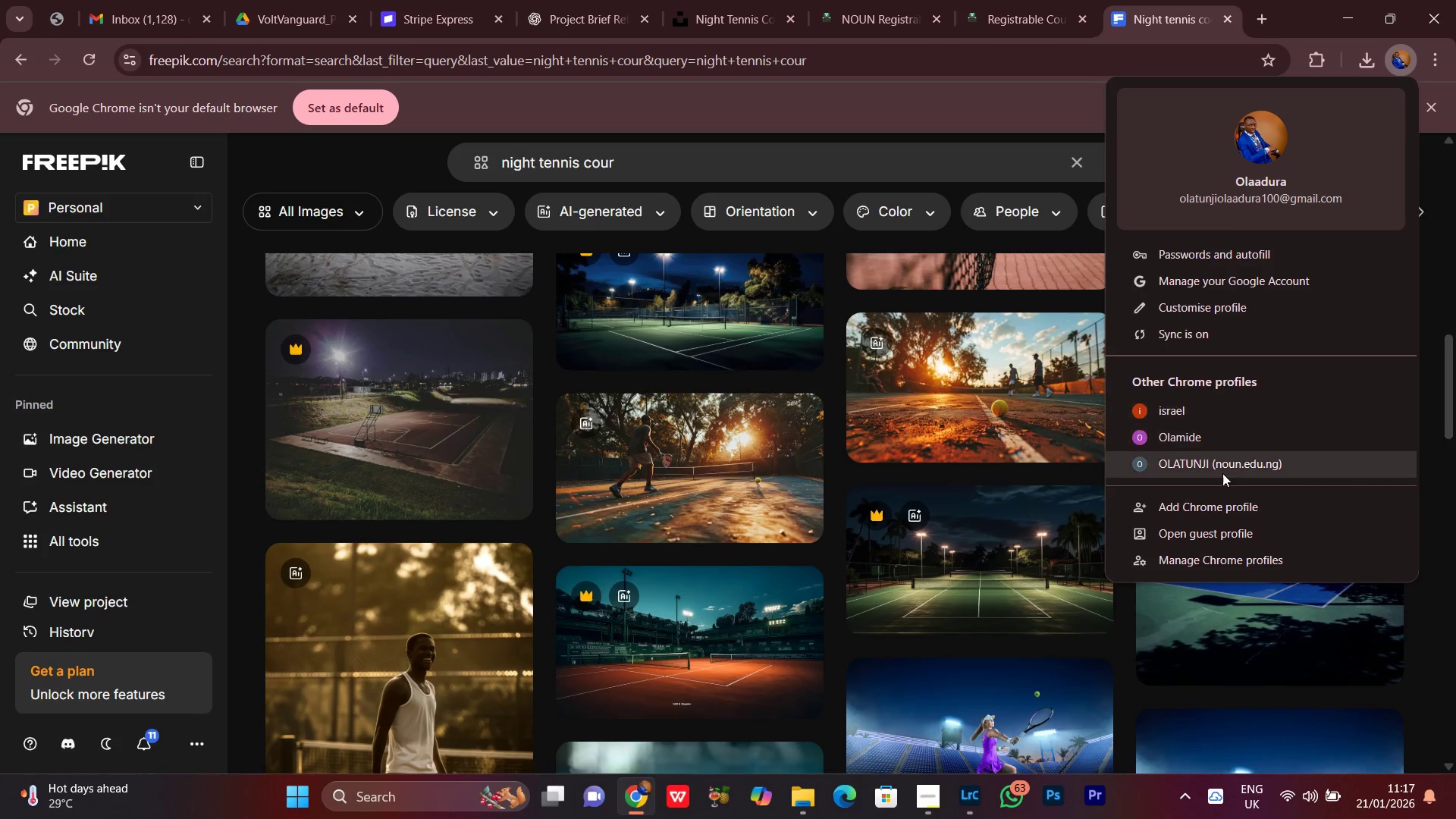 
left_click([1168, 419])
 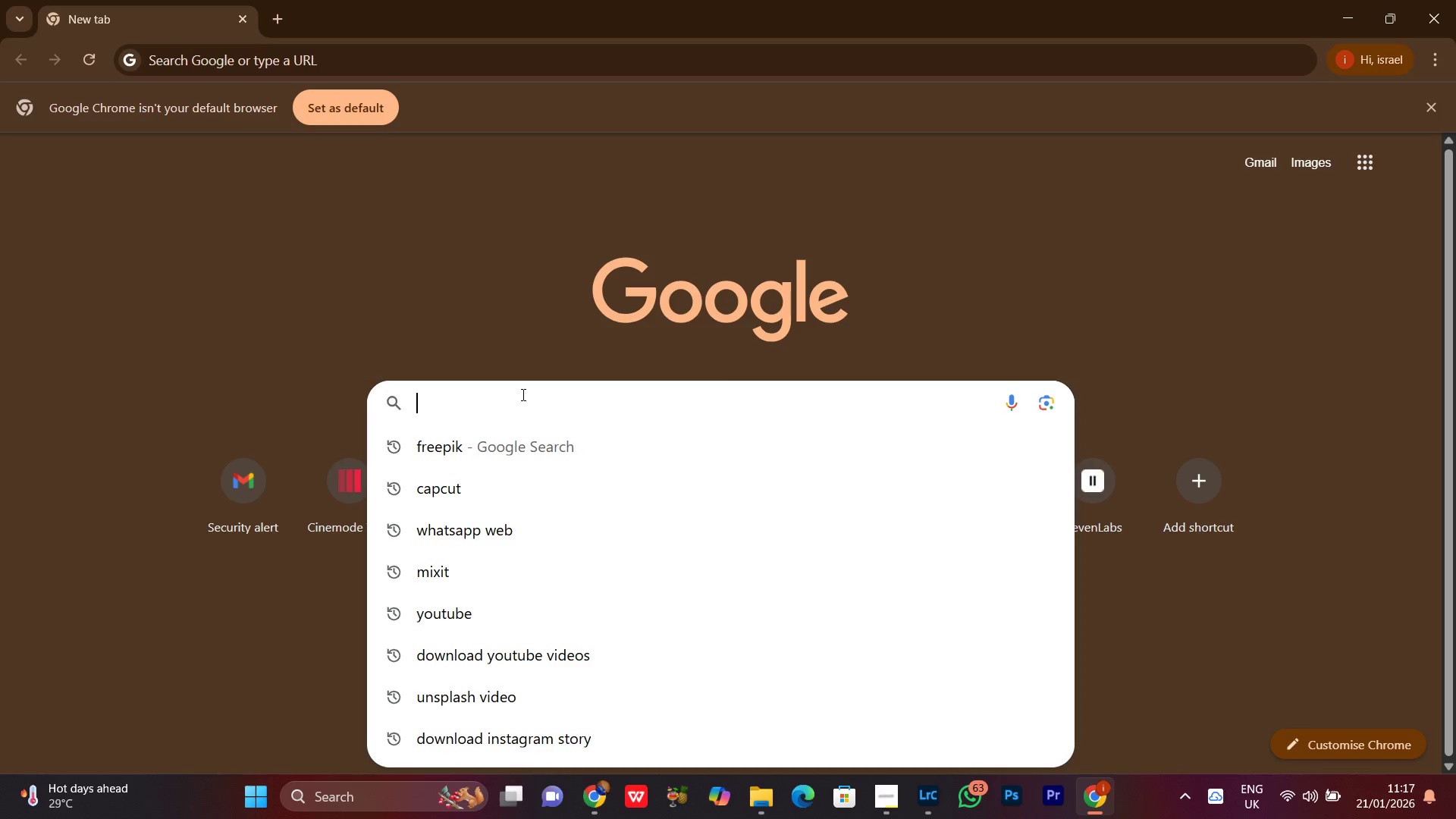 
type(freepik)
 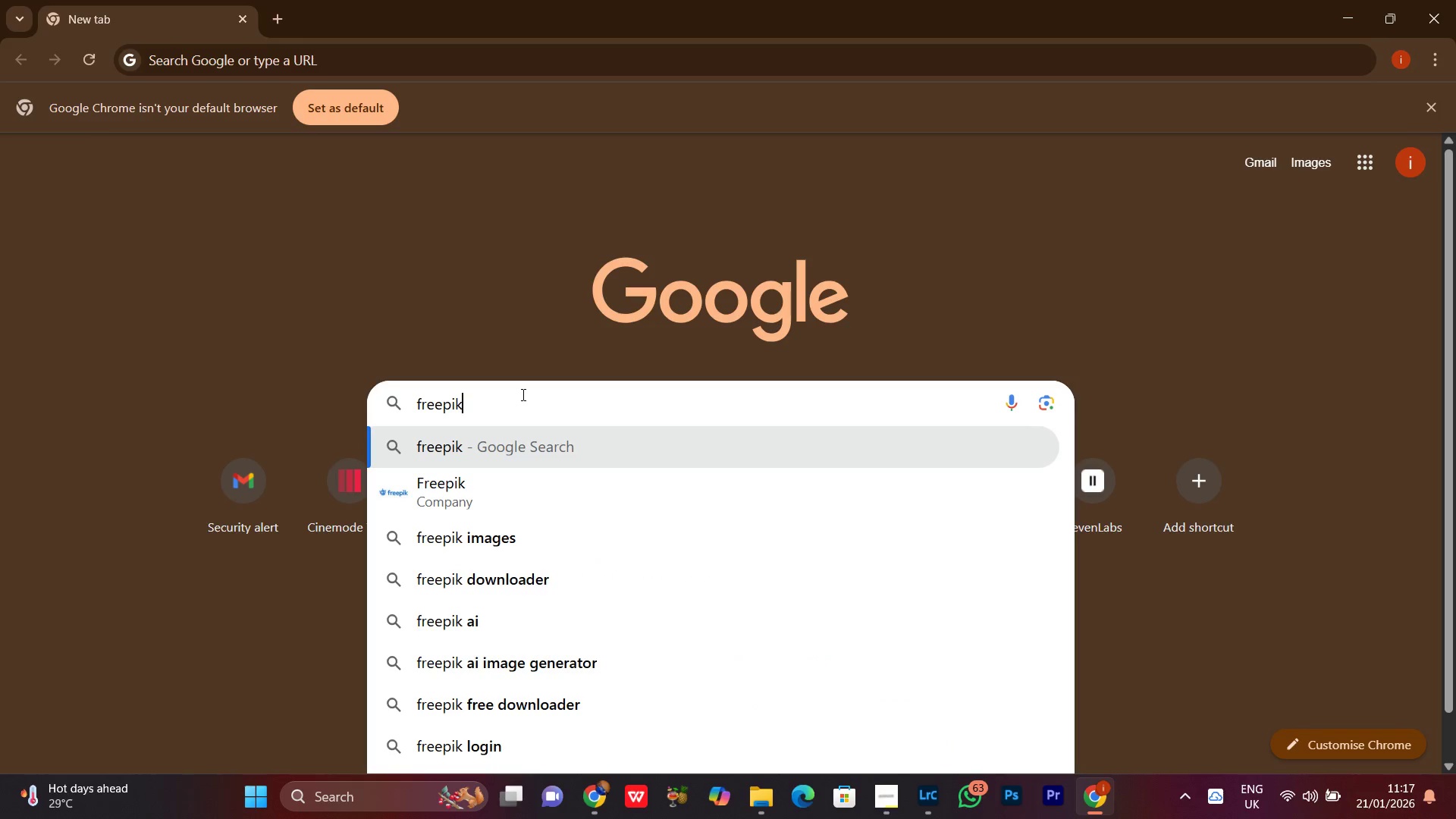 
key(Enter)
 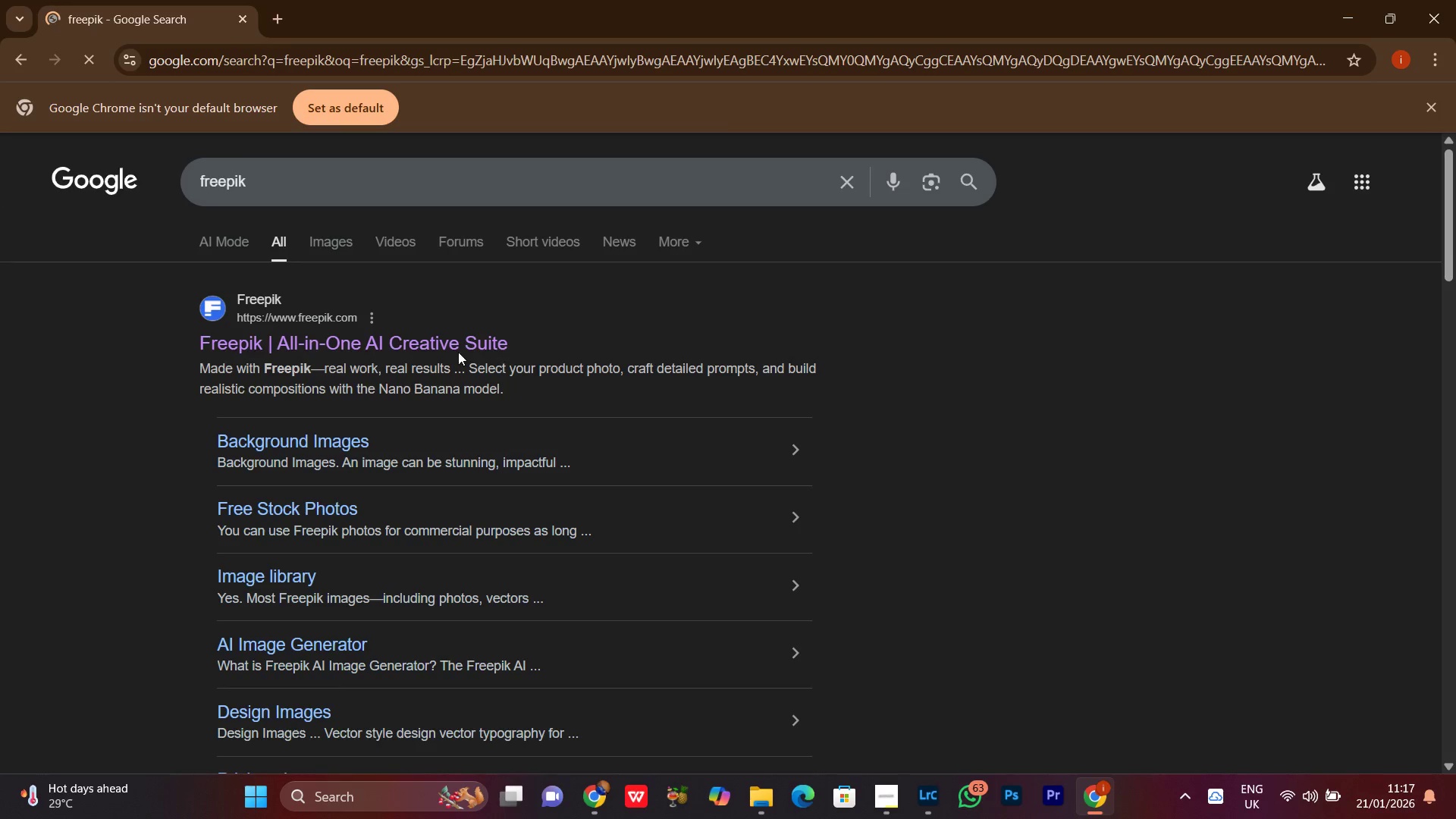 
left_click([429, 345])
 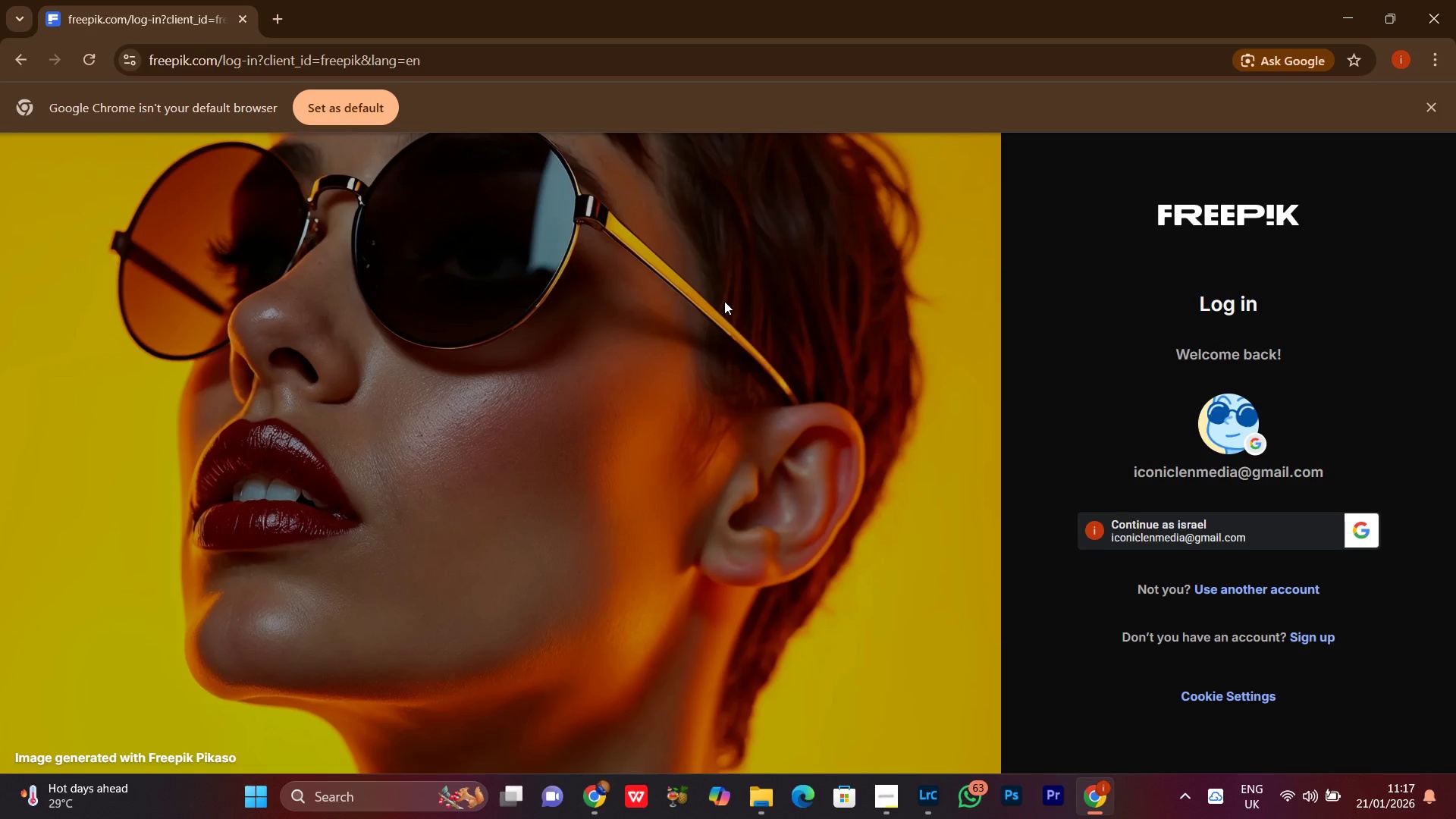 
wait(7.08)
 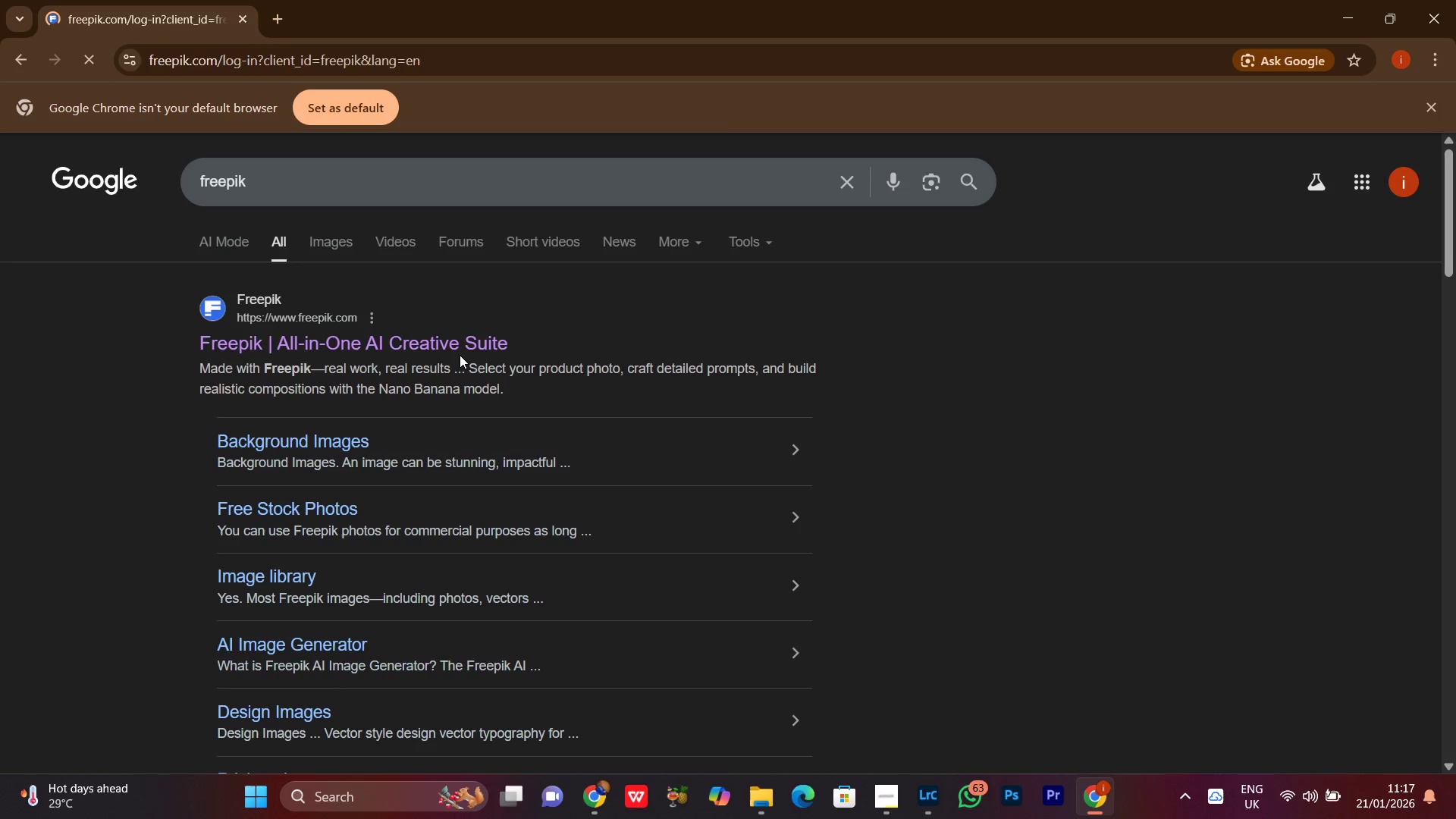 
scroll: coordinate [1277, 463], scroll_direction: down, amount: 3.0
 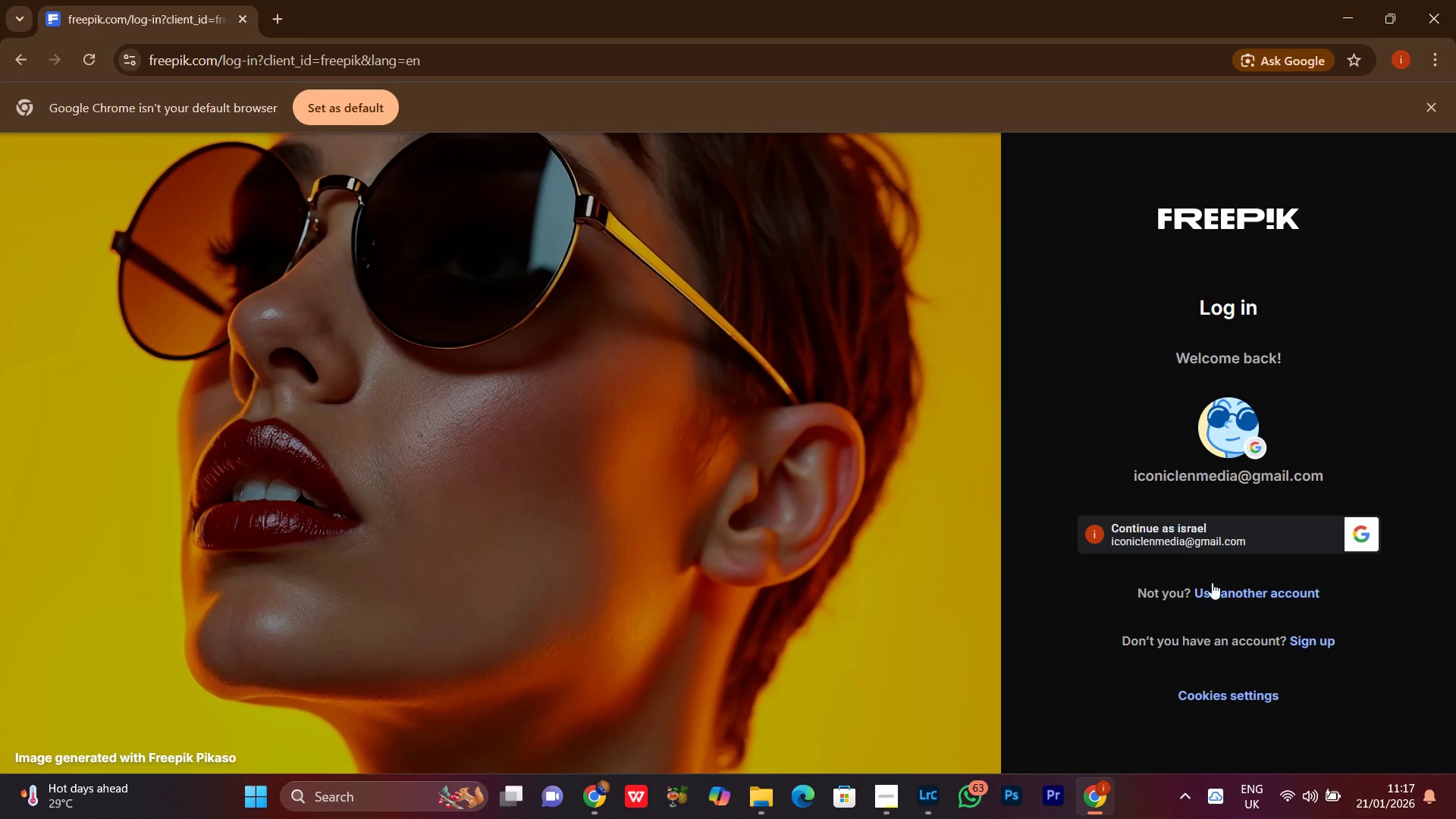 
left_click([1169, 525])
 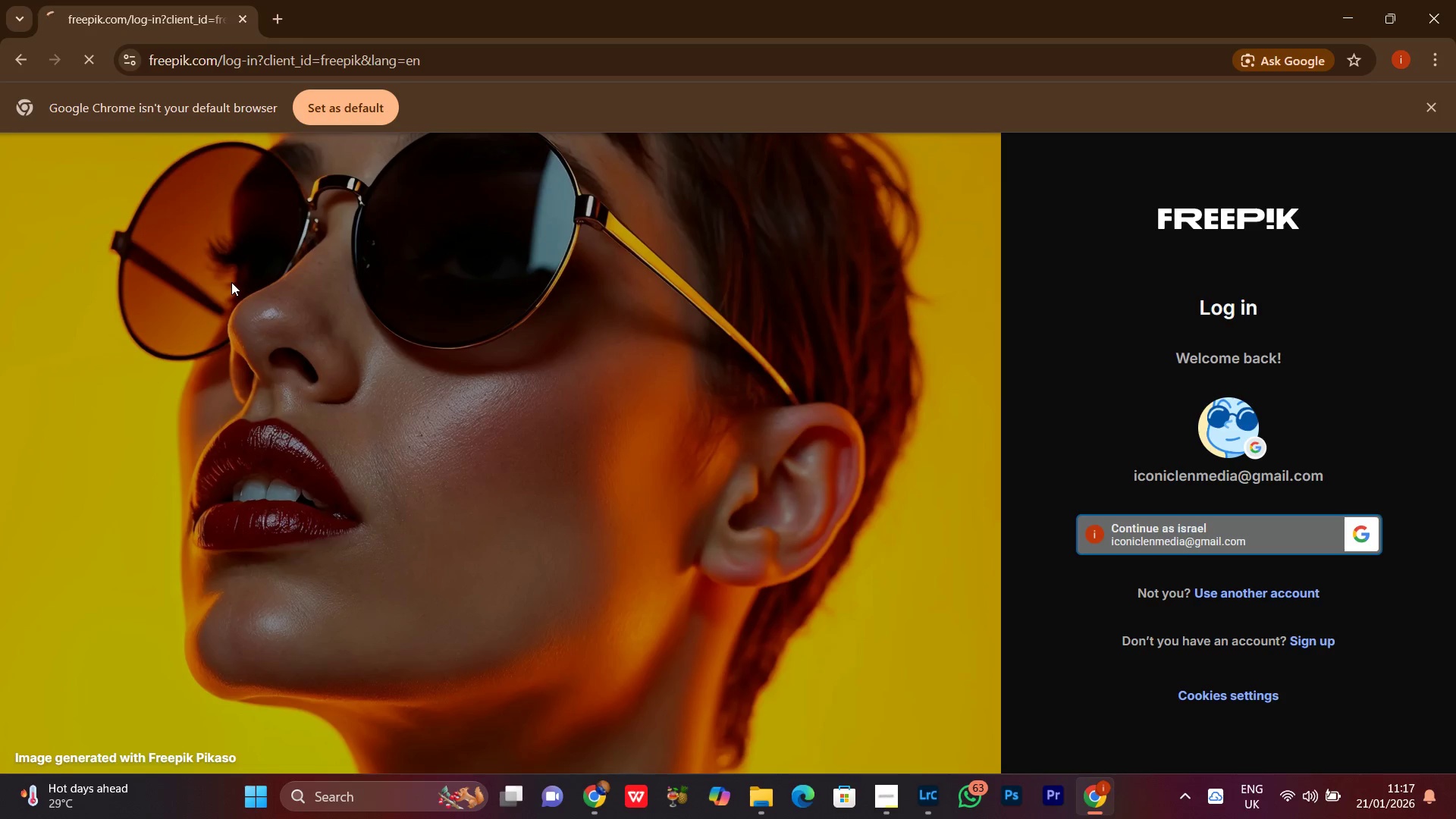 
scroll: coordinate [440, 310], scroll_direction: up, amount: 3.0
 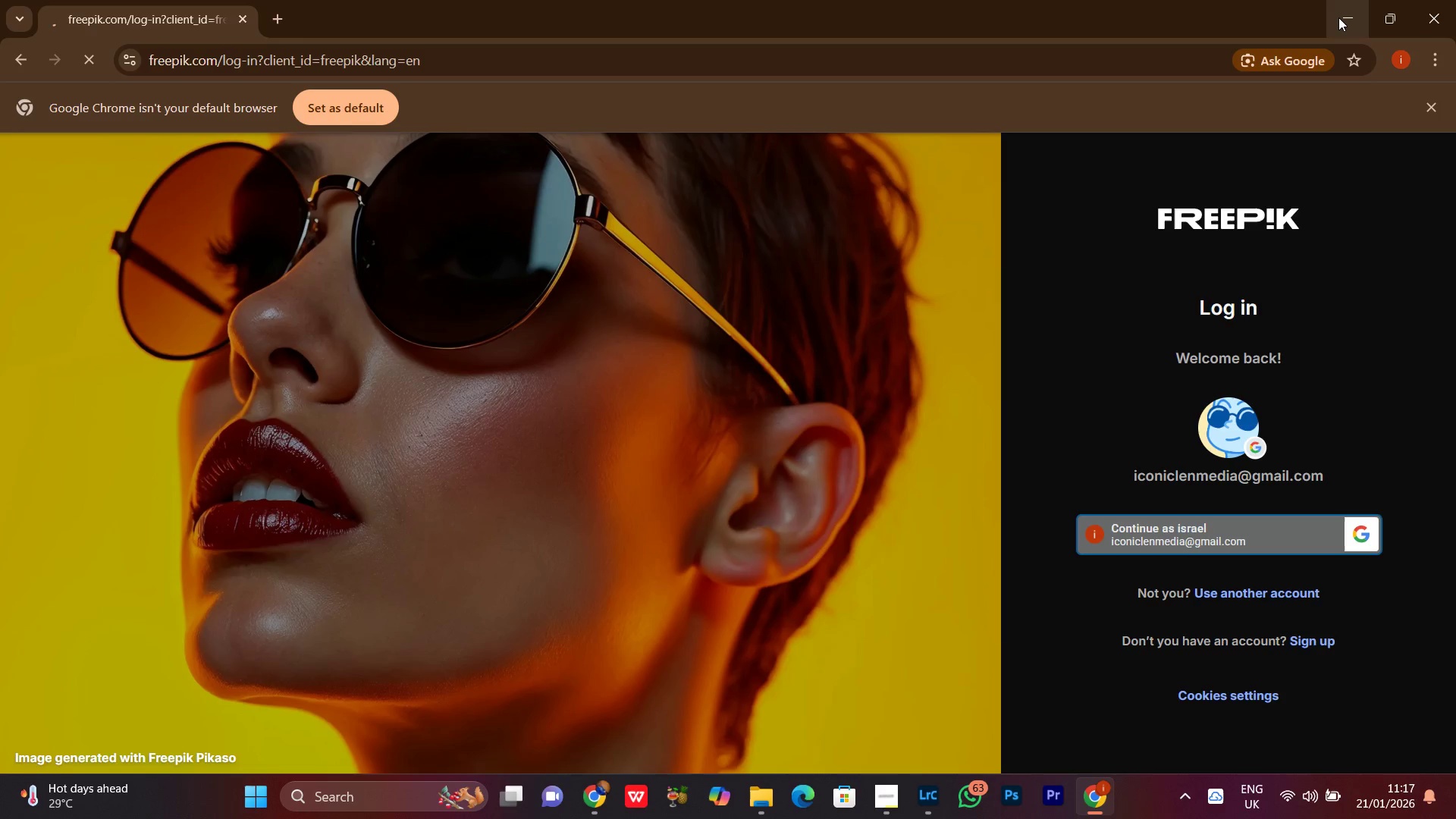 
left_click([1338, 17])
 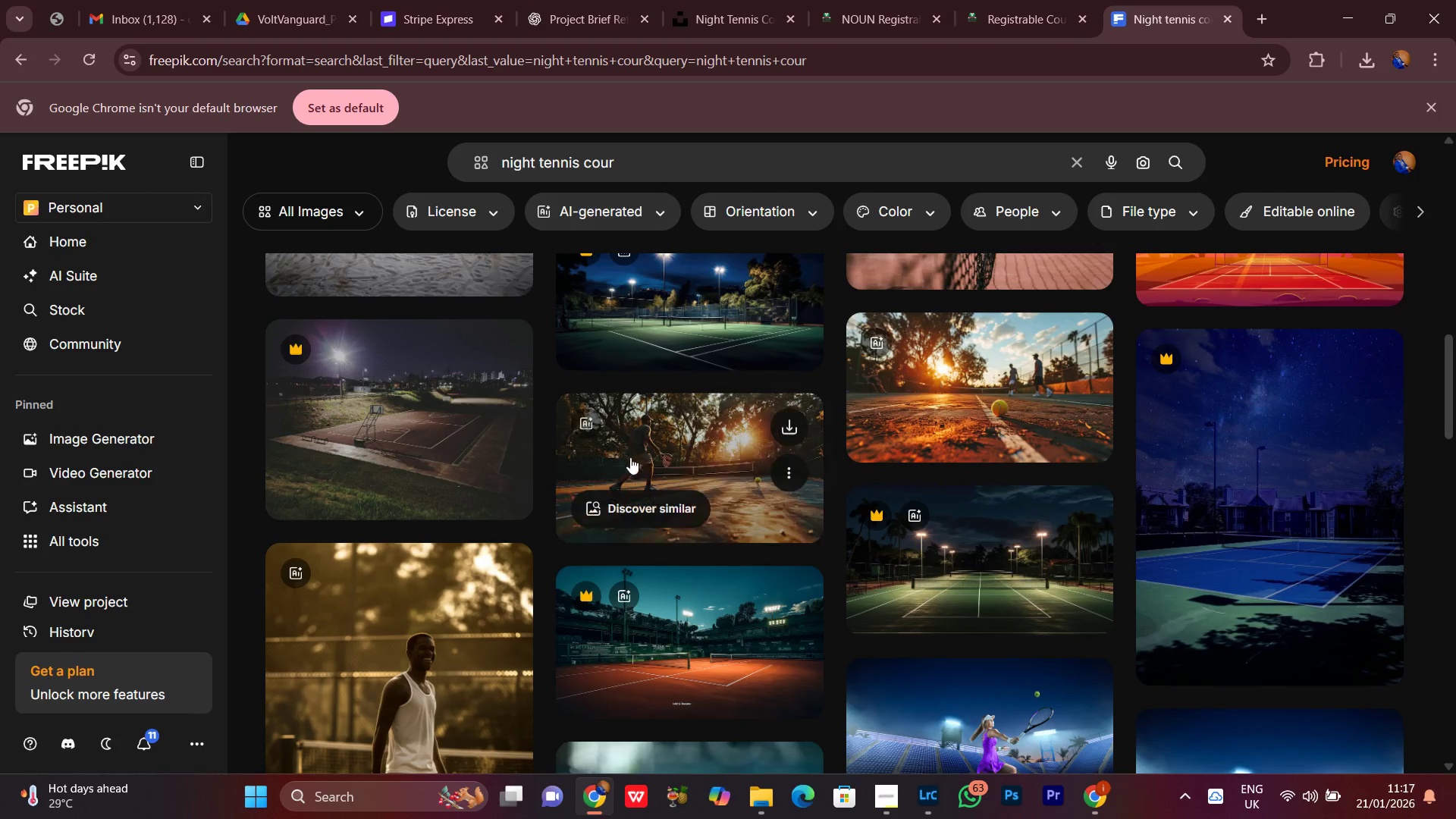 
scroll: coordinate [701, 662], scroll_direction: down, amount: 6.0
 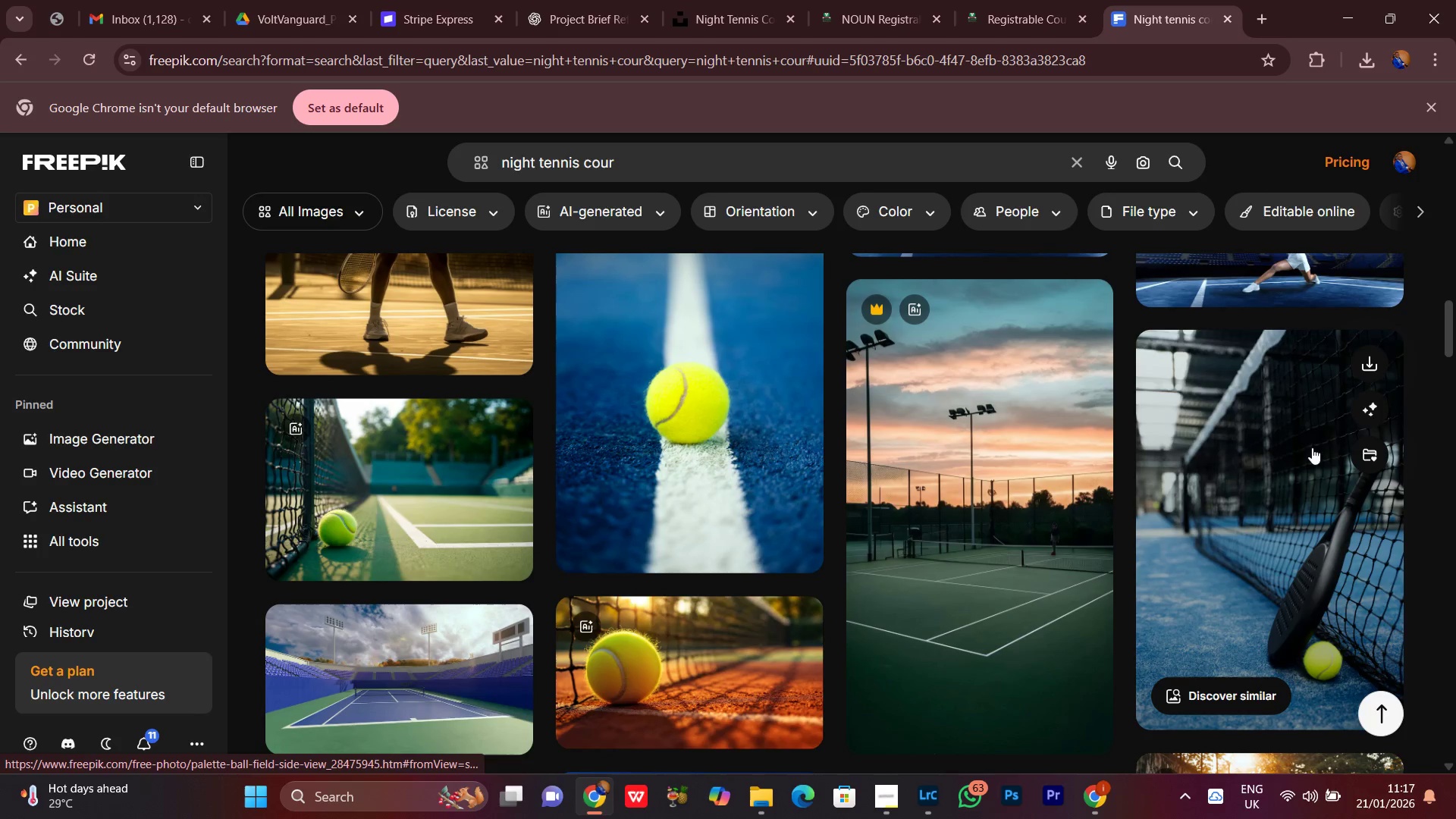 
left_click([1380, 356])
 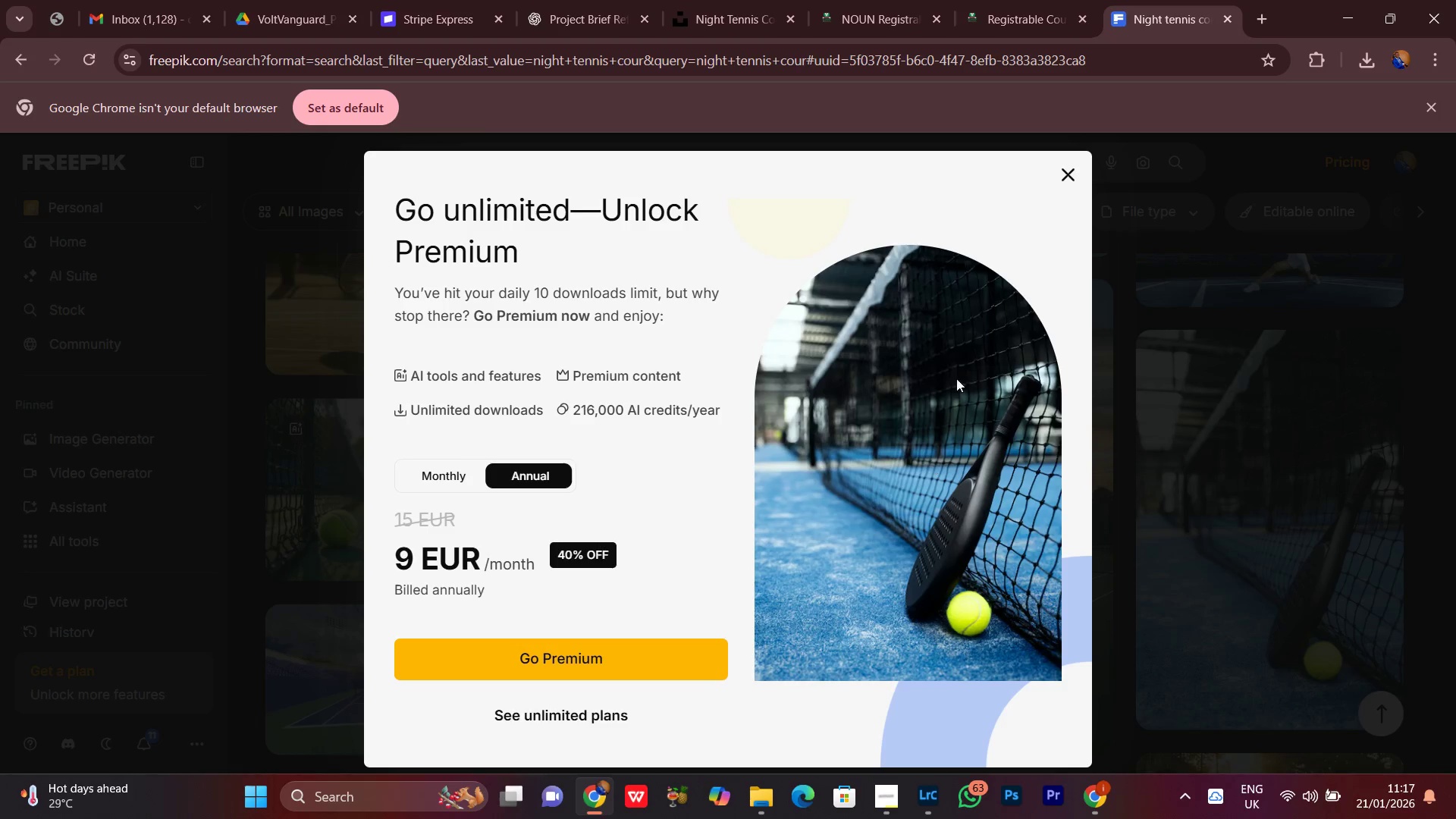 
left_click([1063, 160])
 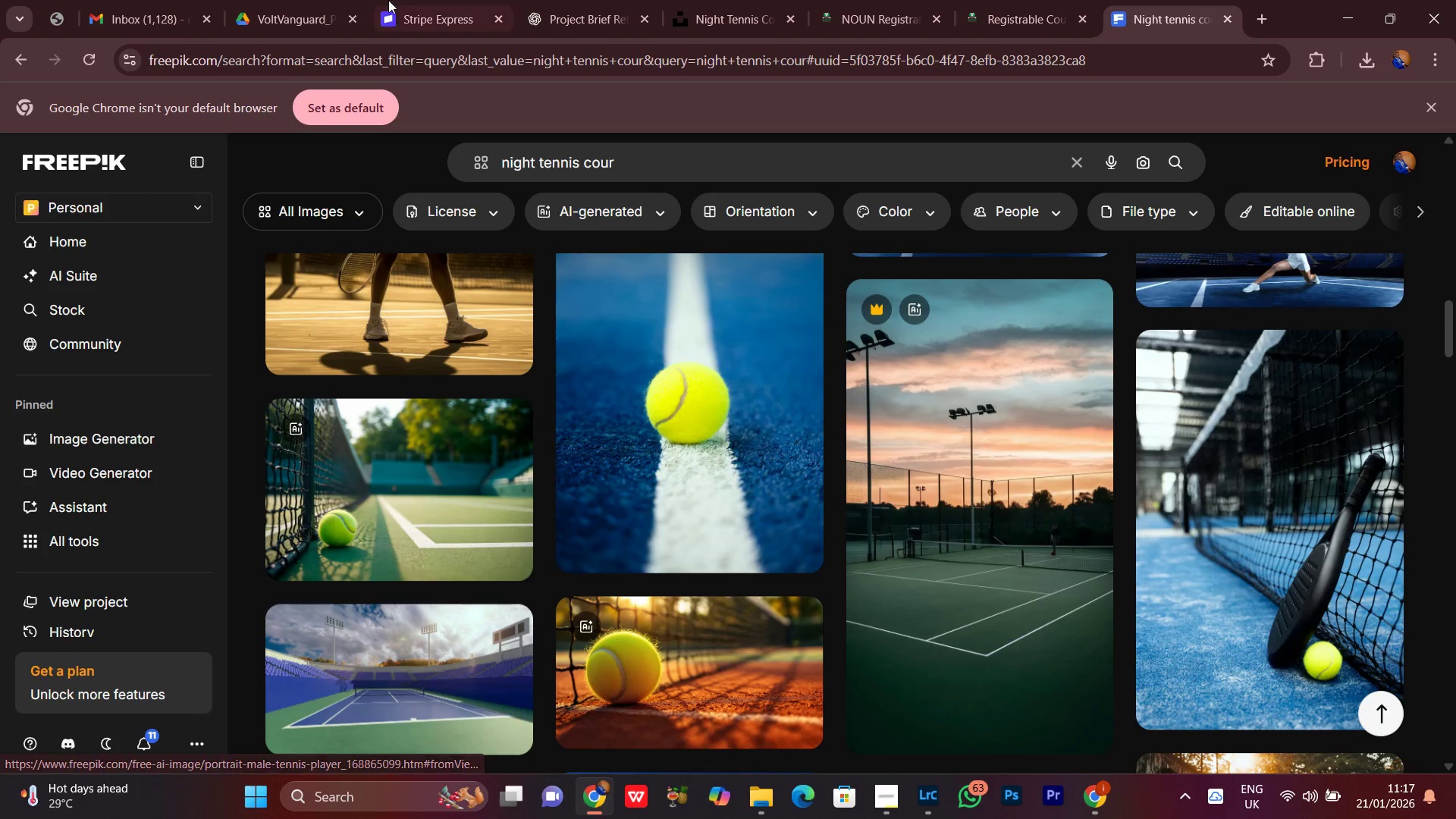 
left_click([538, 5])
 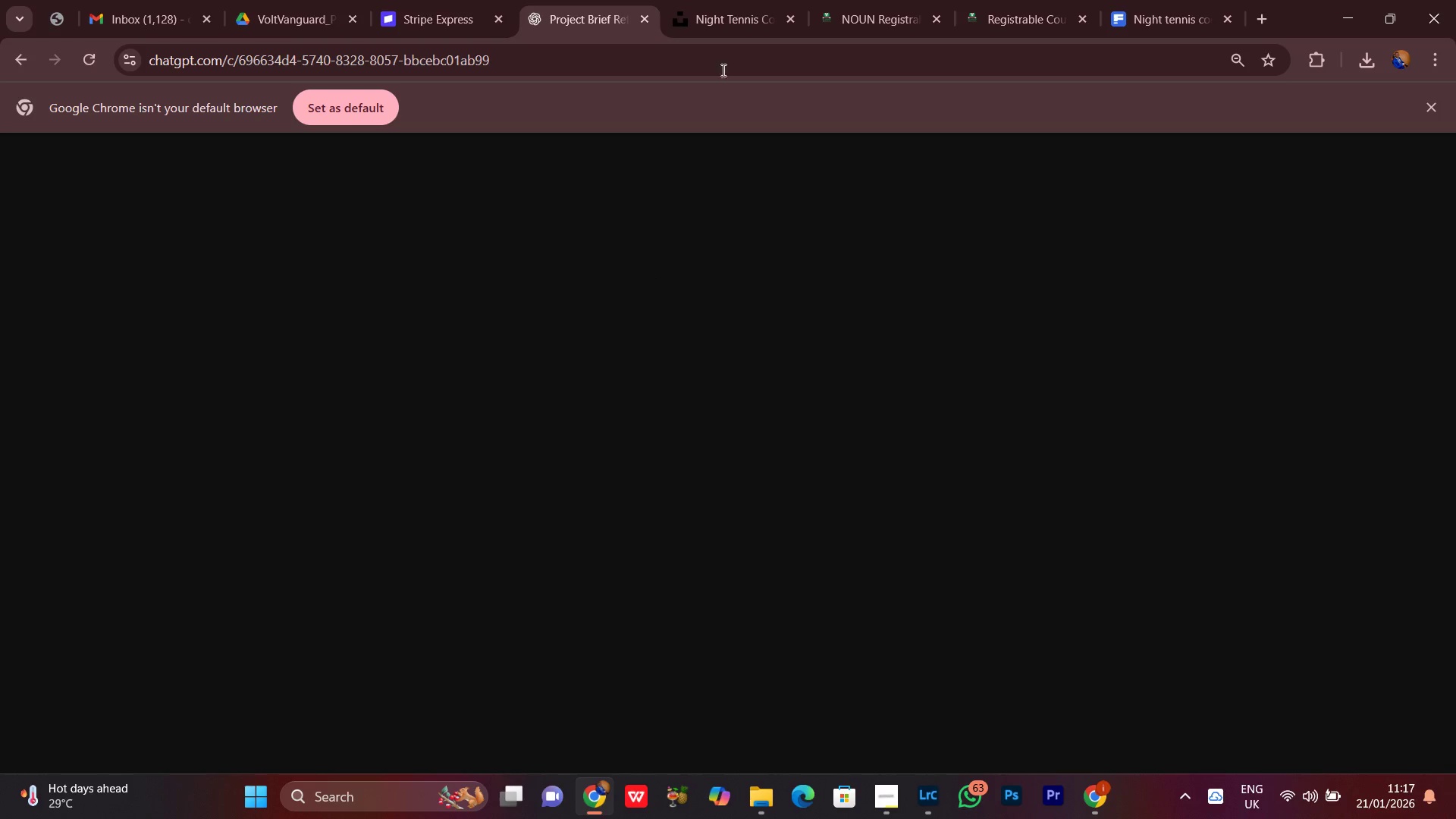 
left_click([752, 0])
 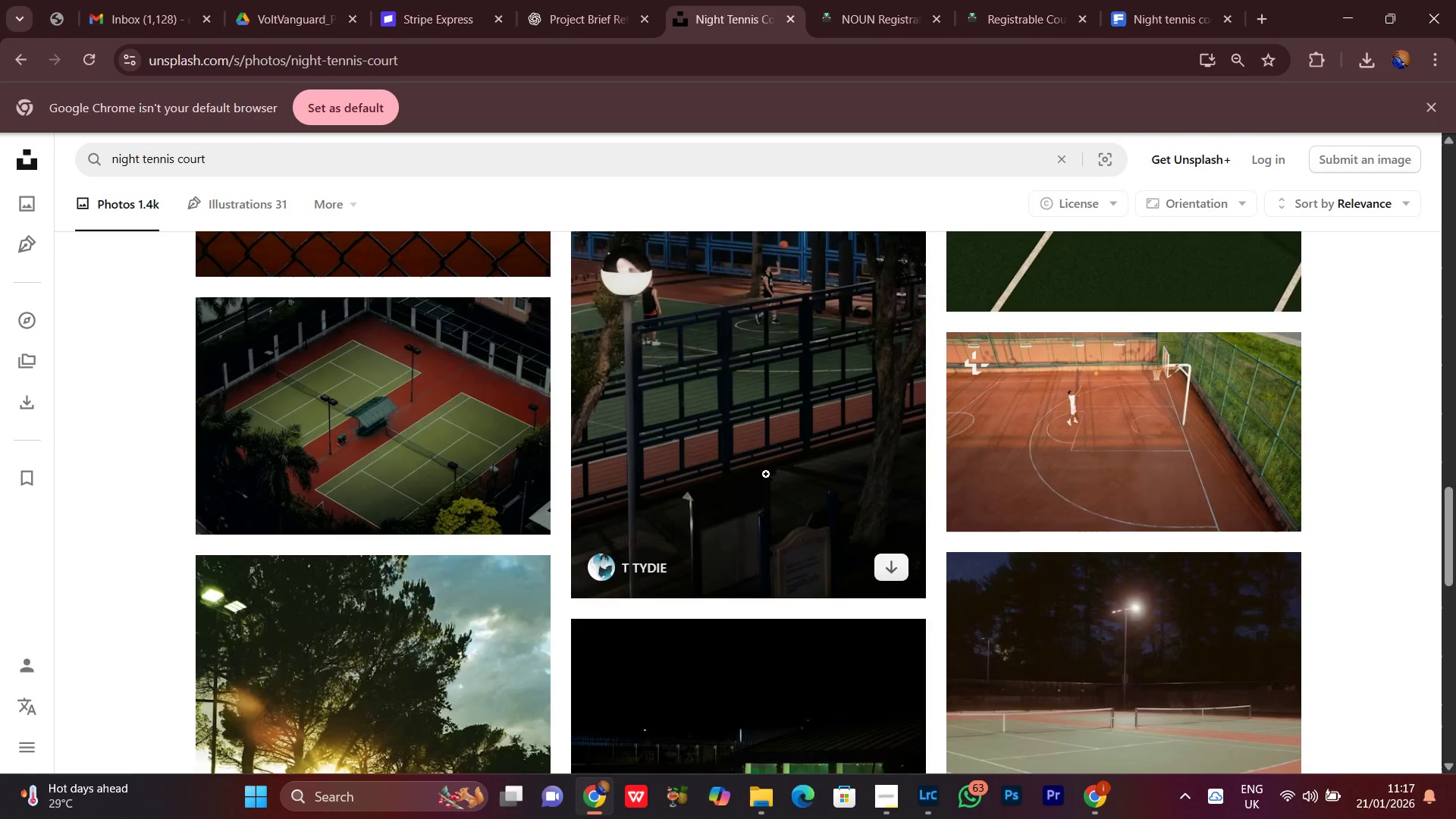 
scroll: coordinate [736, 498], scroll_direction: down, amount: 13.0
 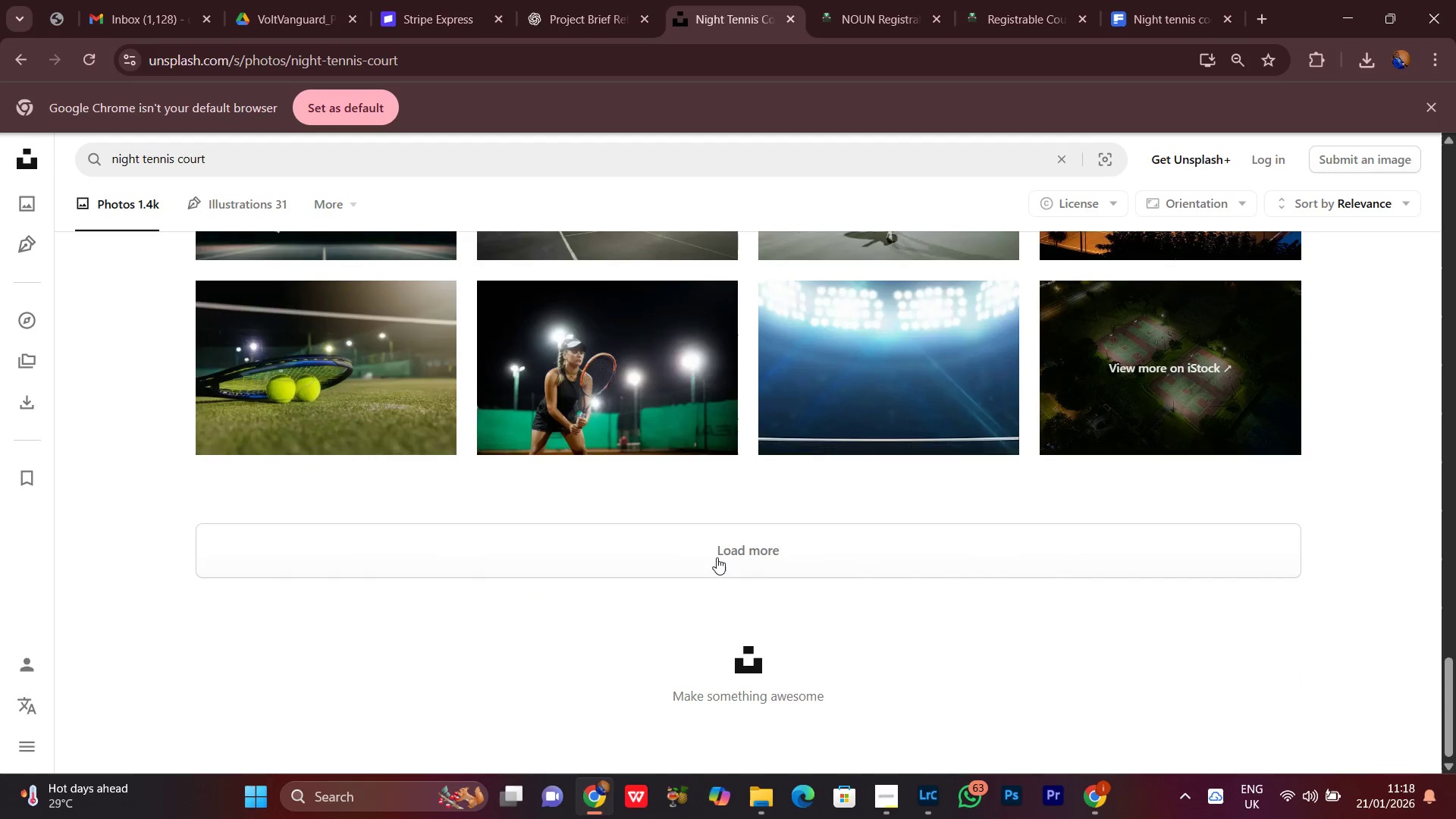 
left_click([717, 556])
 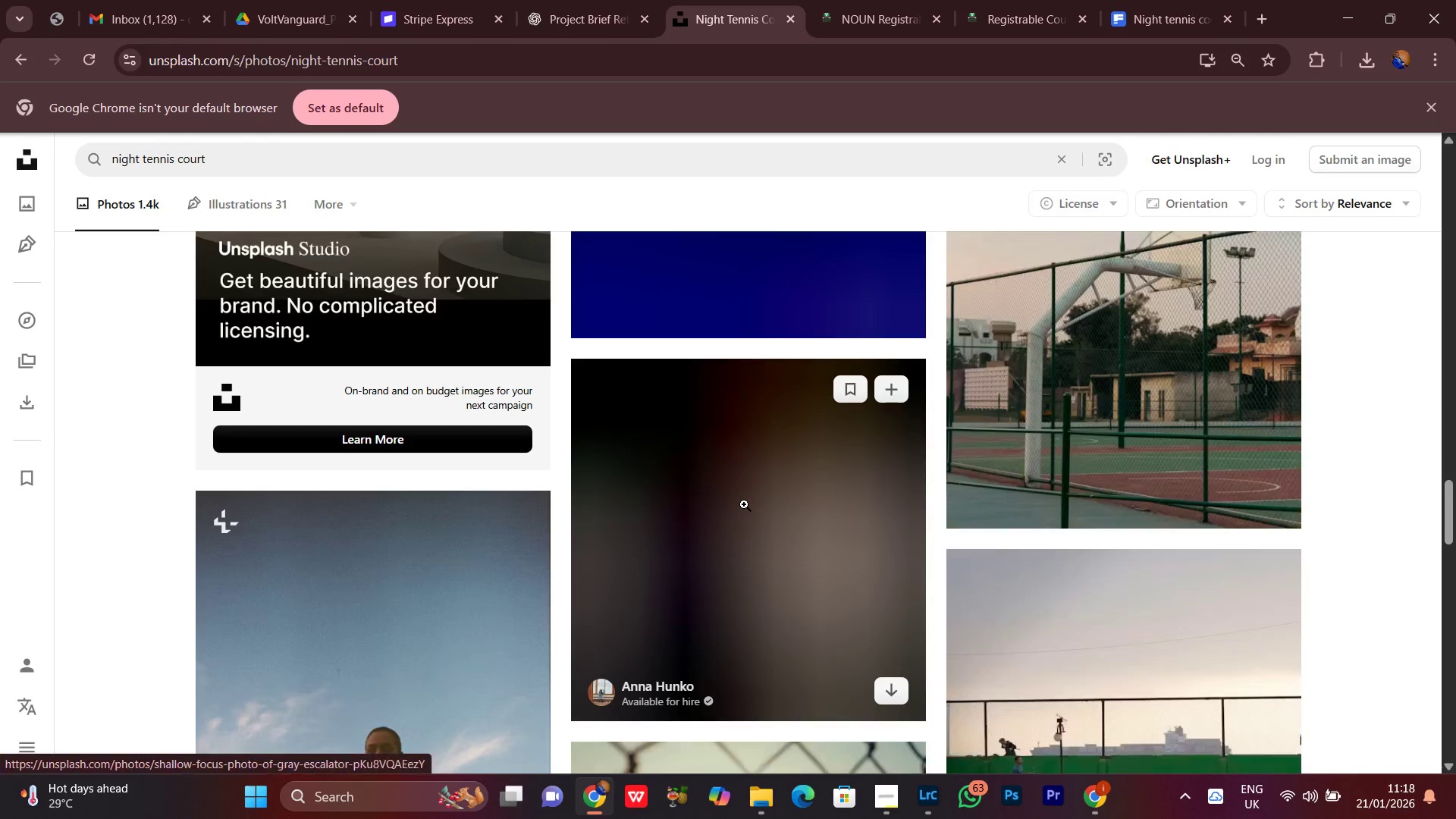 
scroll: coordinate [789, 533], scroll_direction: down, amount: 8.0
 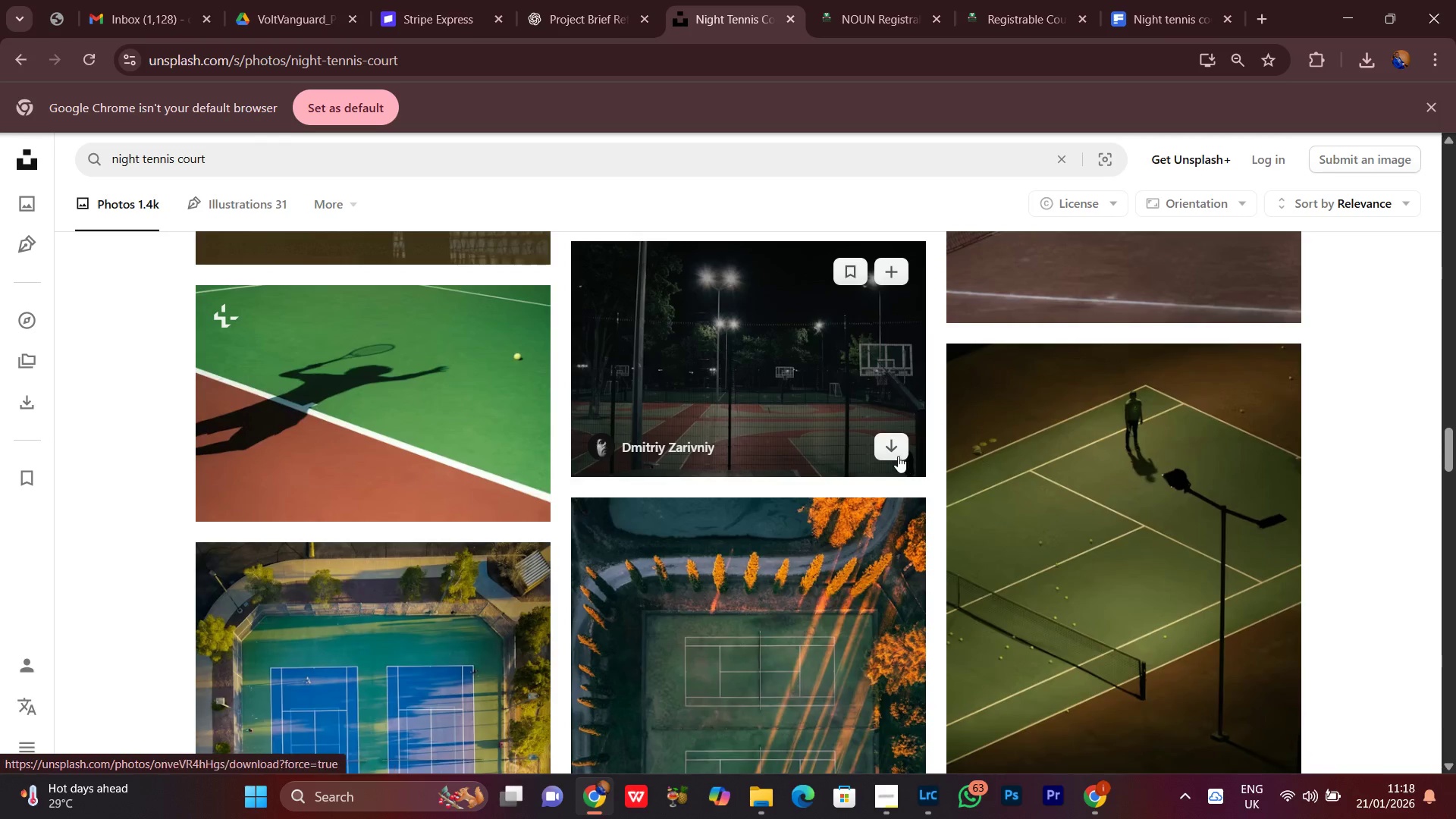 
left_click([887, 441])
 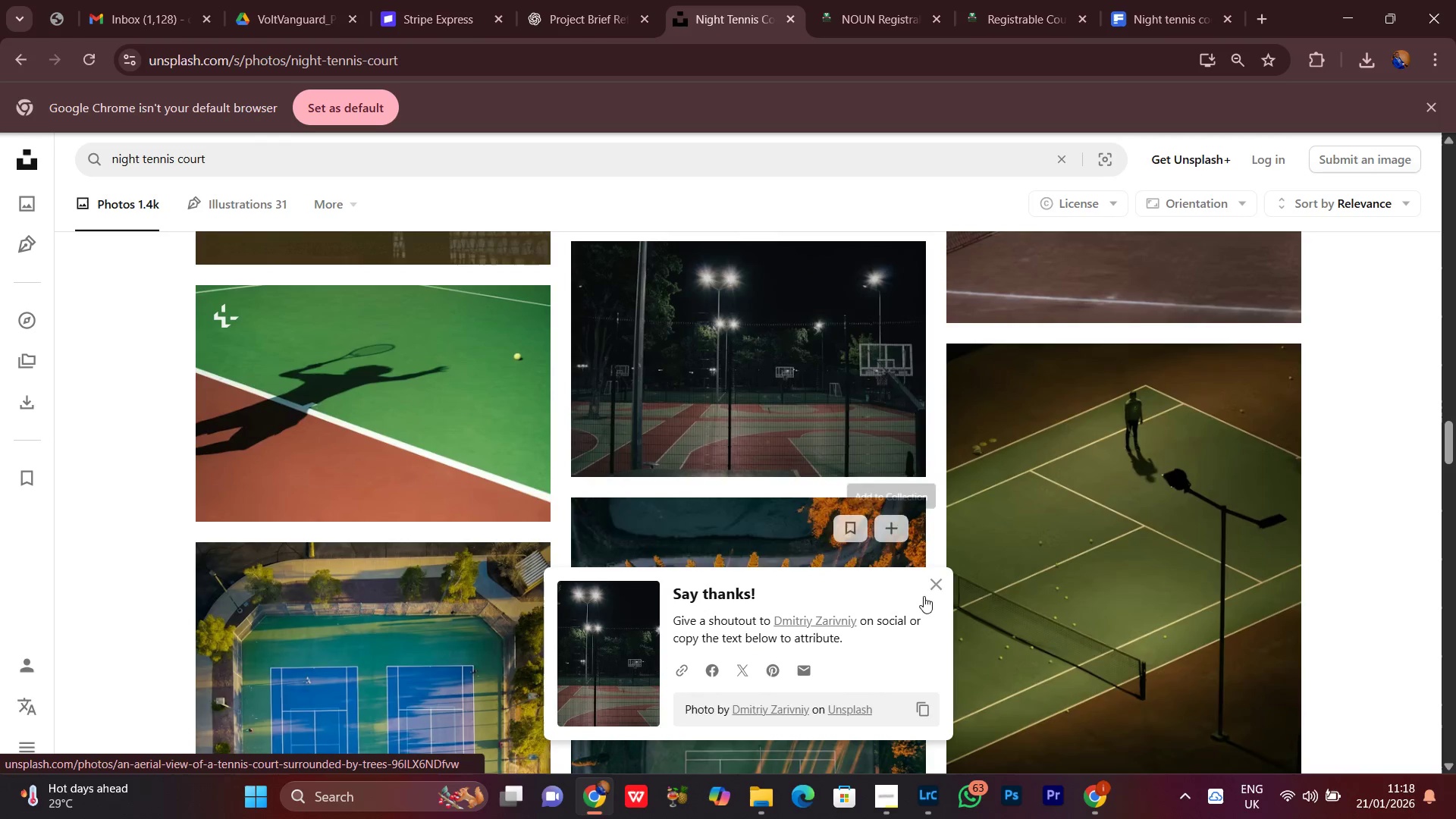 
left_click([934, 585])
 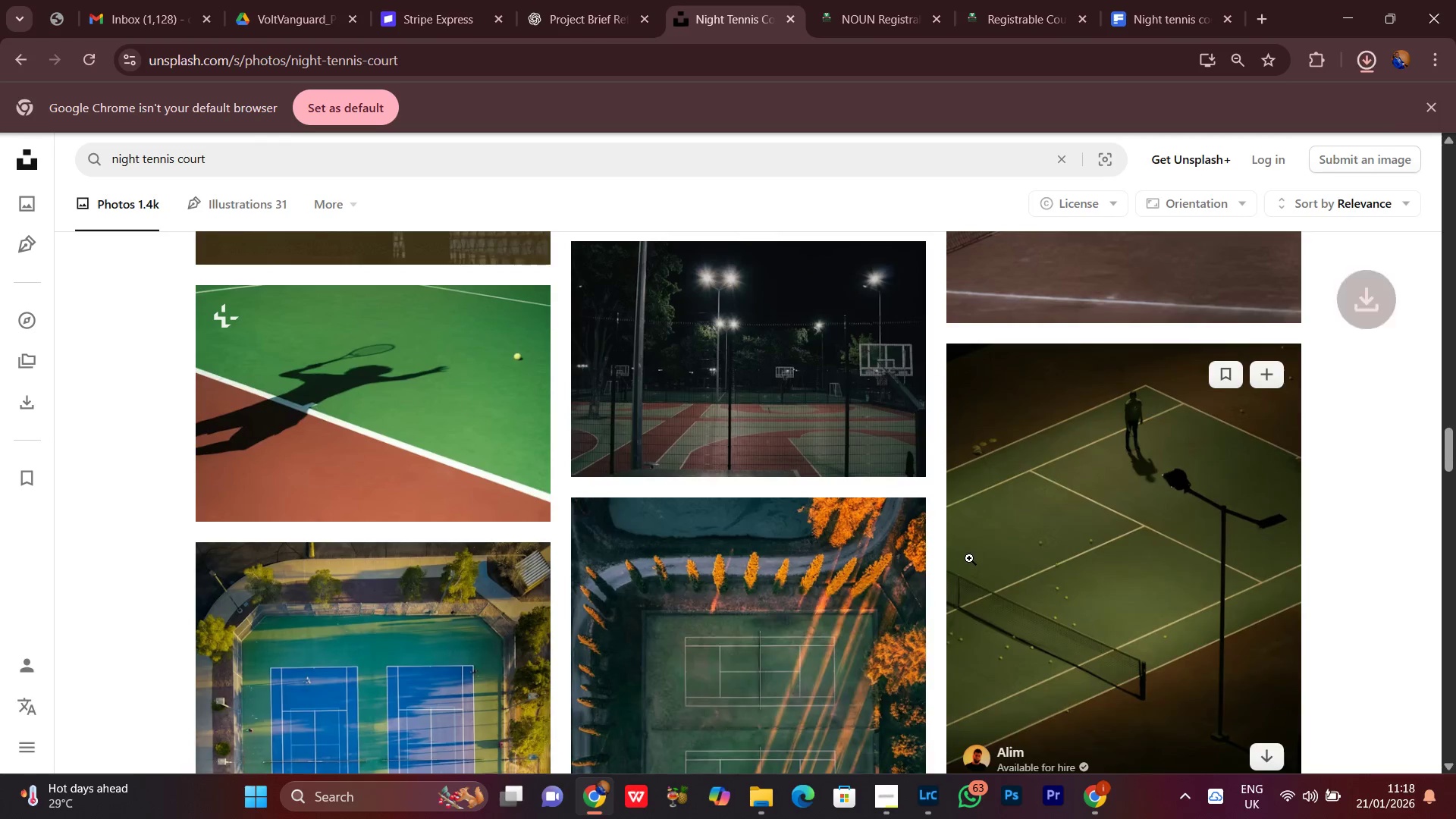 
scroll: coordinate [940, 551], scroll_direction: down, amount: 3.0
 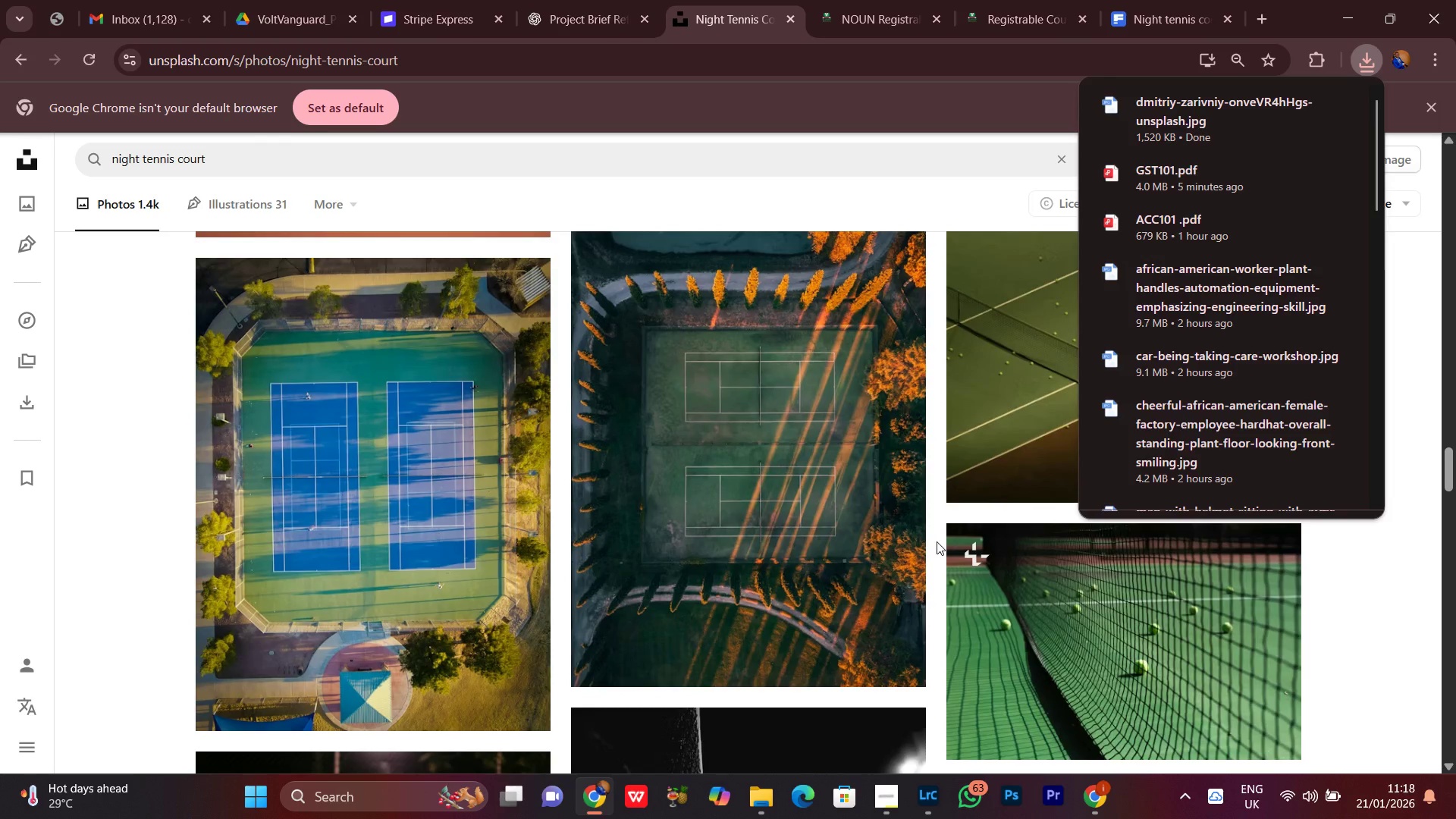 
scroll: coordinate [960, 482], scroll_direction: up, amount: 36.0
 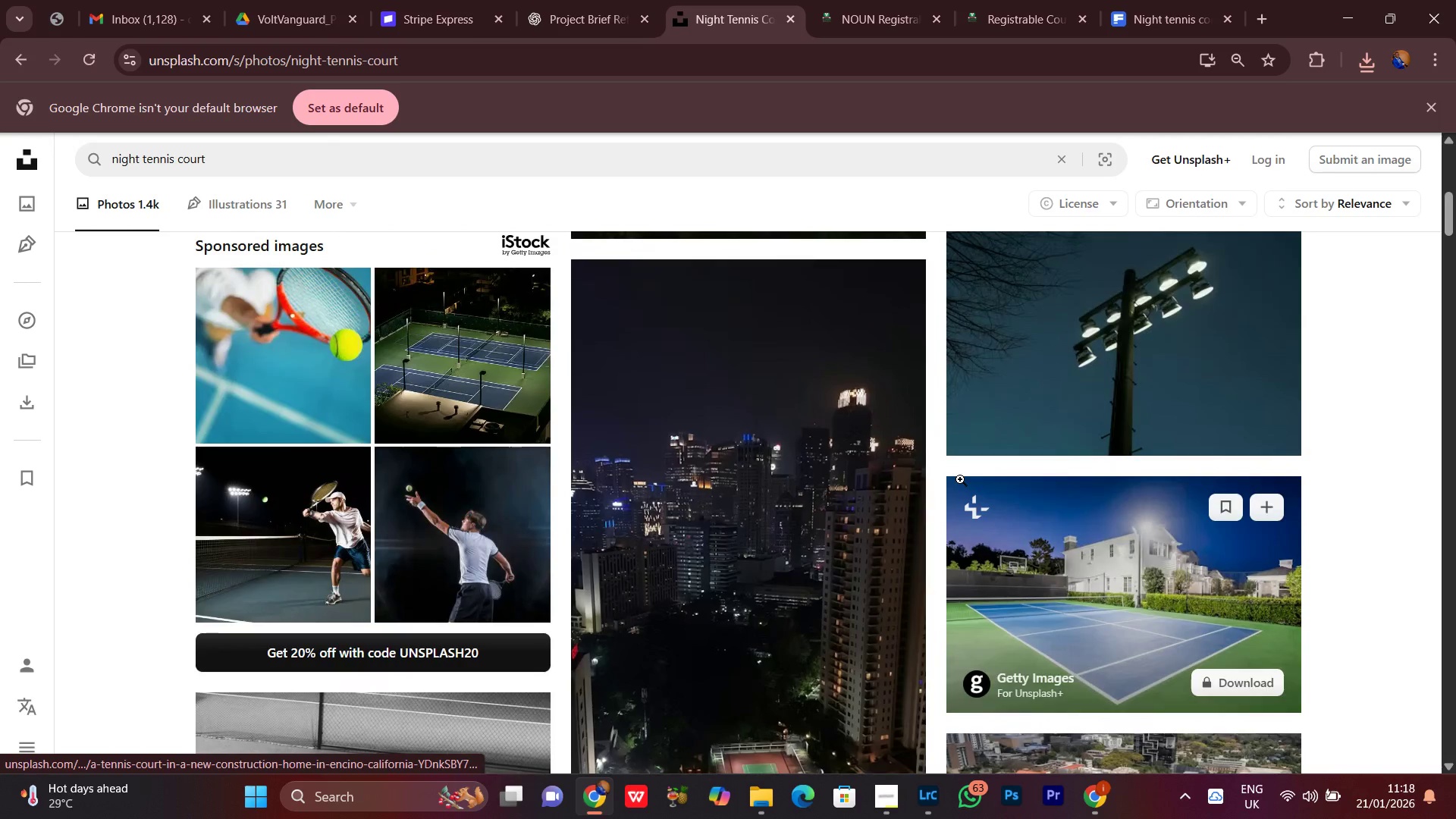 
scroll: coordinate [961, 456], scroll_direction: up, amount: 4.0
 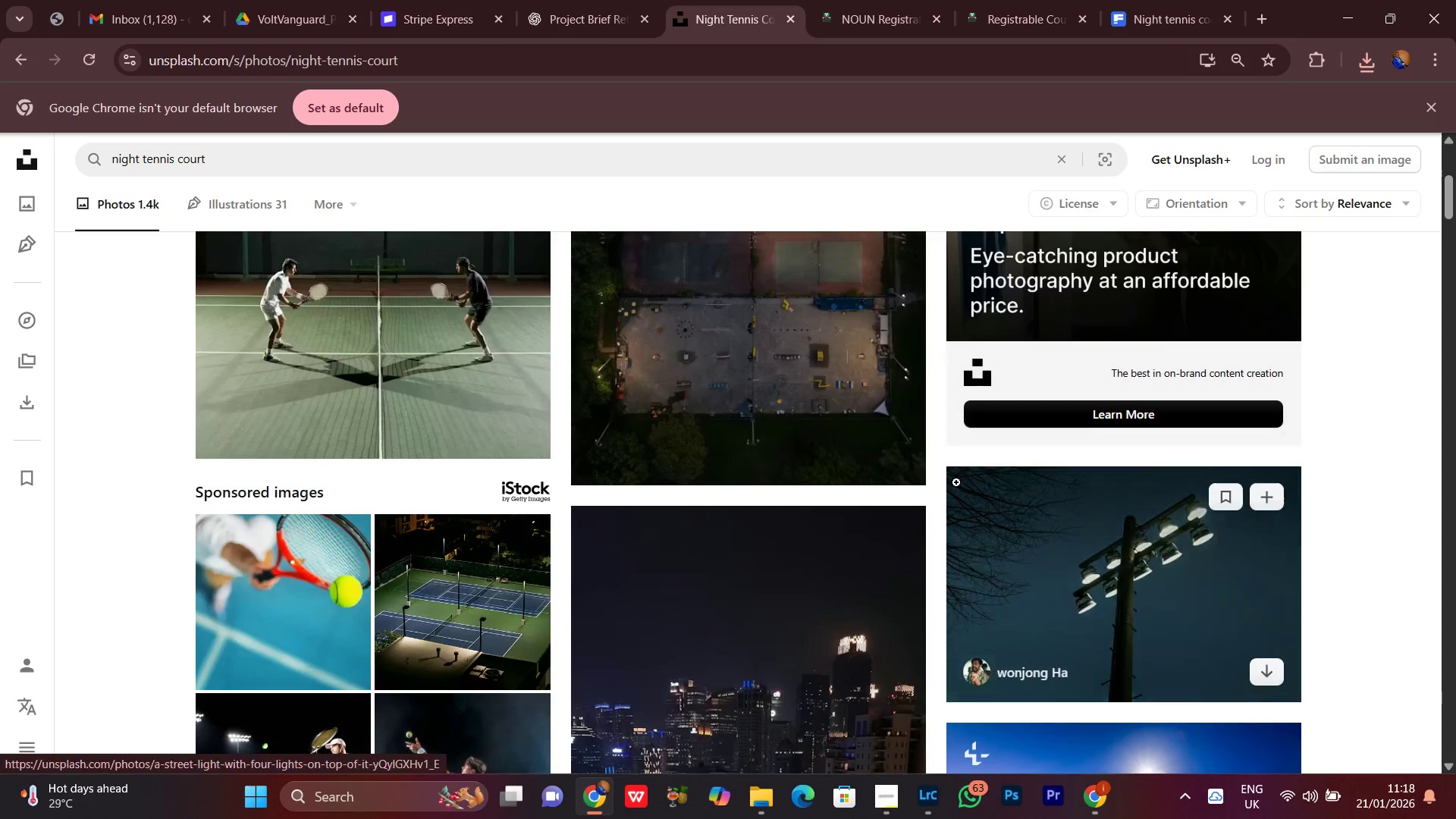 
scroll: coordinate [936, 334], scroll_direction: down, amount: 53.0
 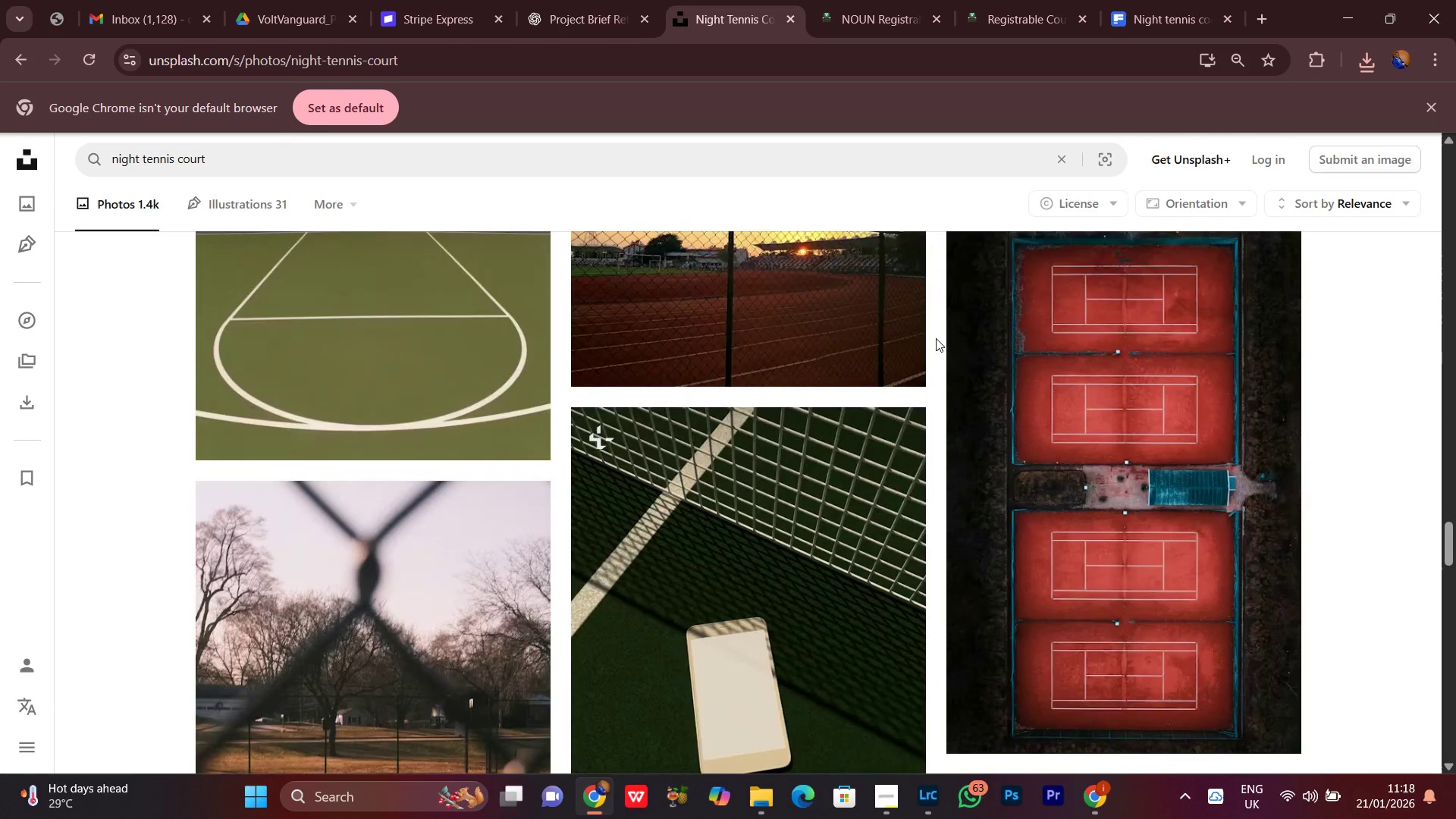 
scroll: coordinate [937, 347], scroll_direction: down, amount: 15.0
 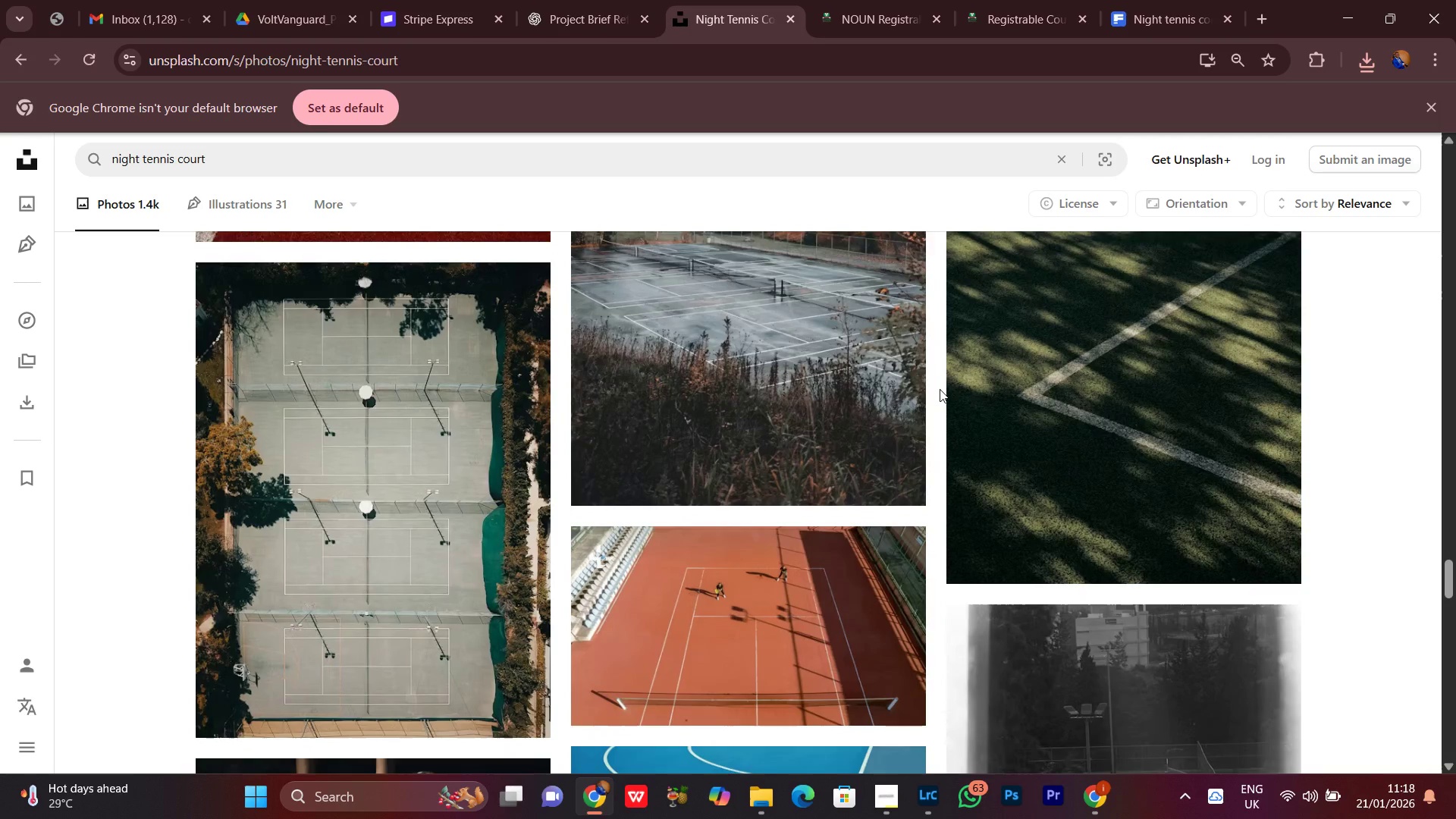 
scroll: coordinate [942, 369], scroll_direction: down, amount: 12.0
 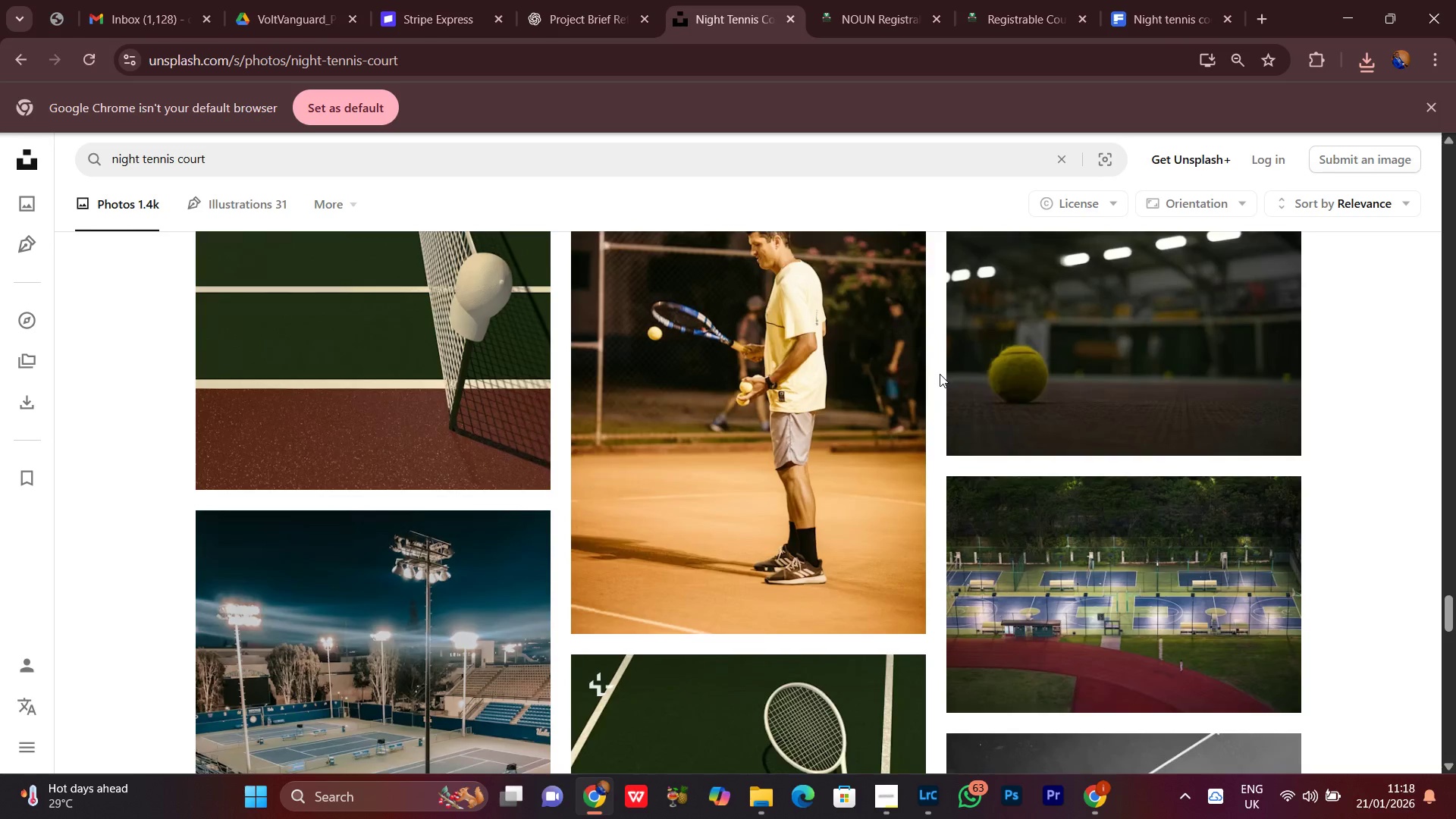 
scroll: coordinate [940, 374], scroll_direction: up, amount: 2.0
 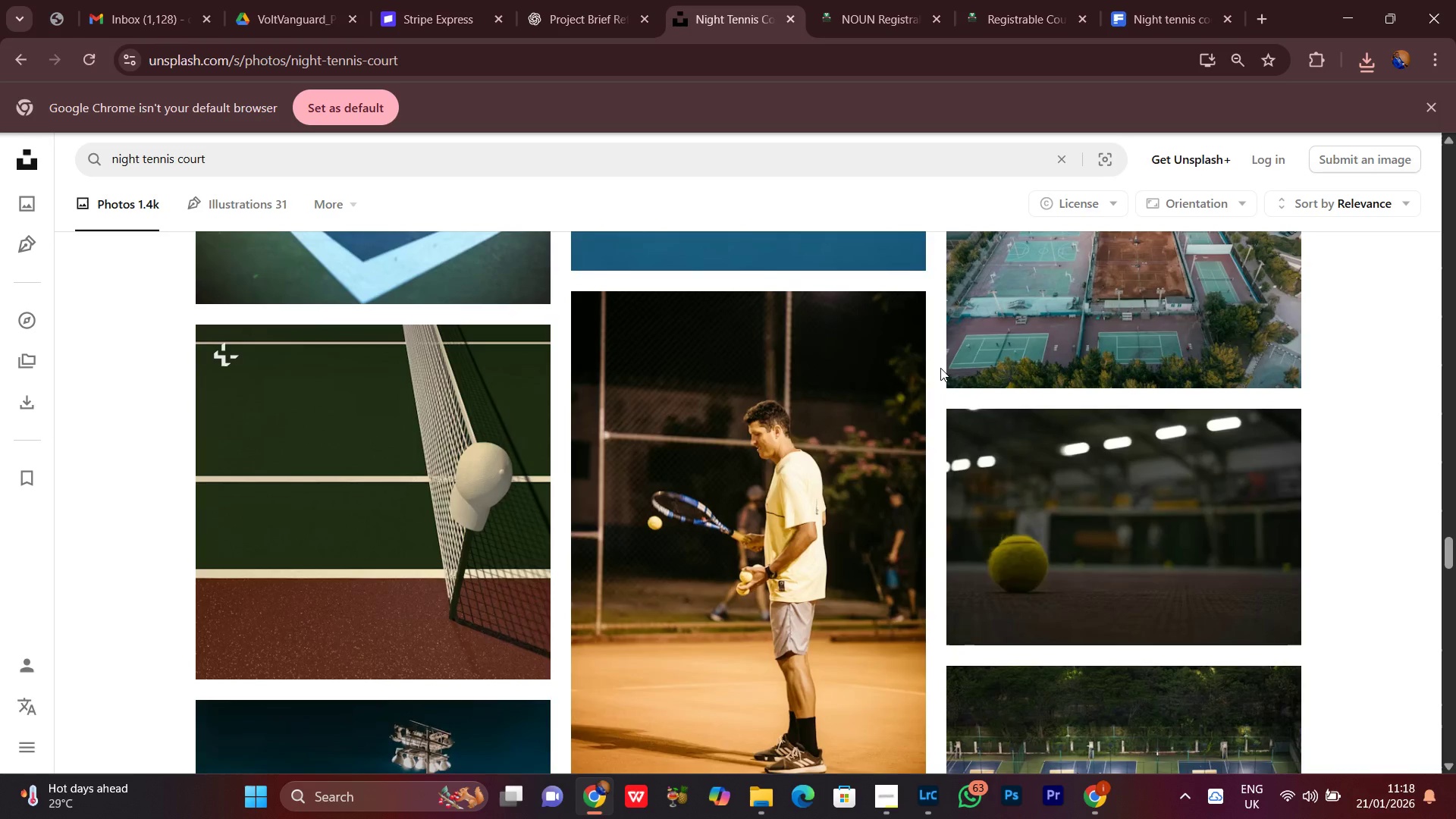 
scroll: coordinate [942, 367], scroll_direction: down, amount: 24.0
 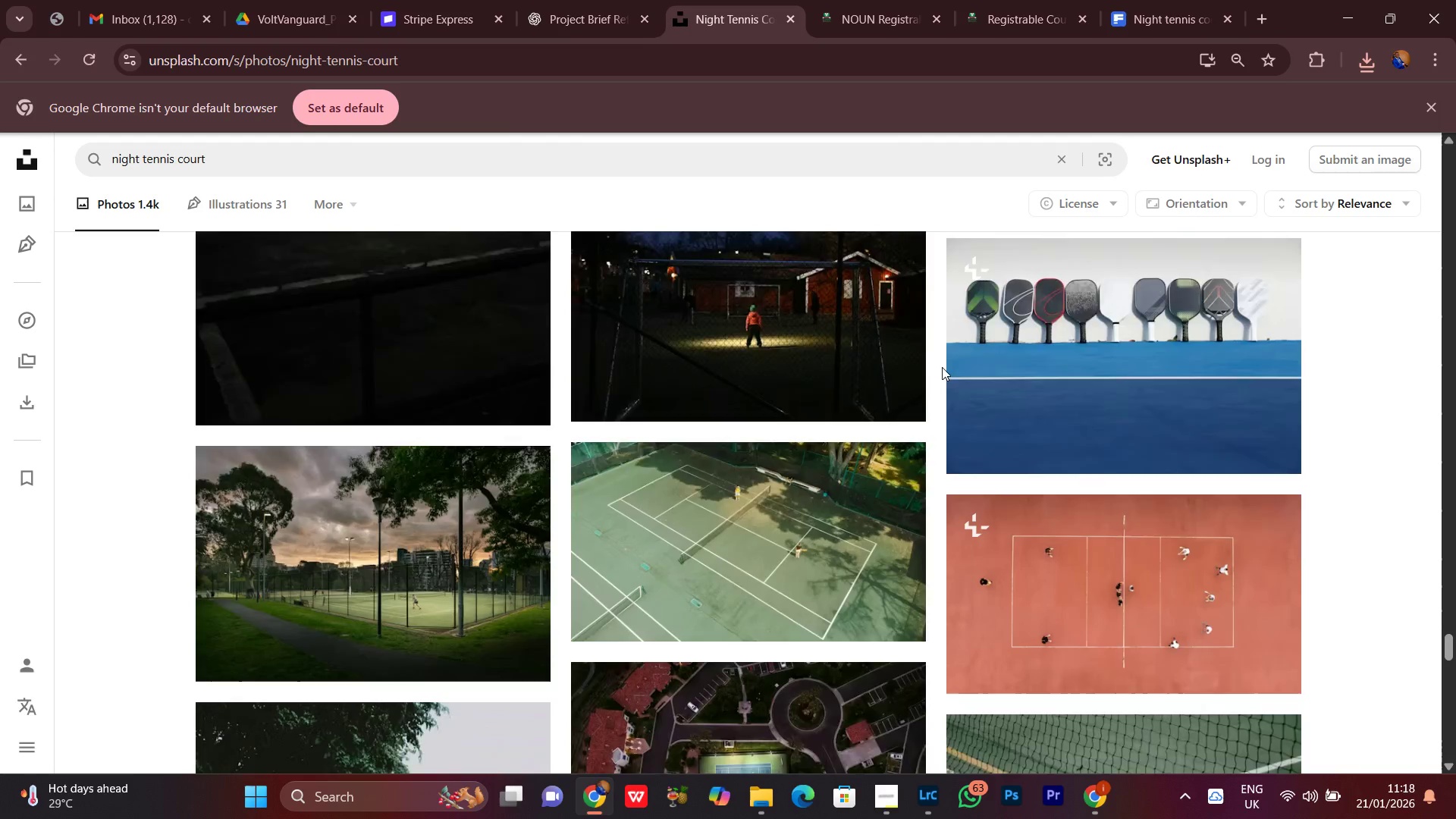 
left_click([1107, 802])
 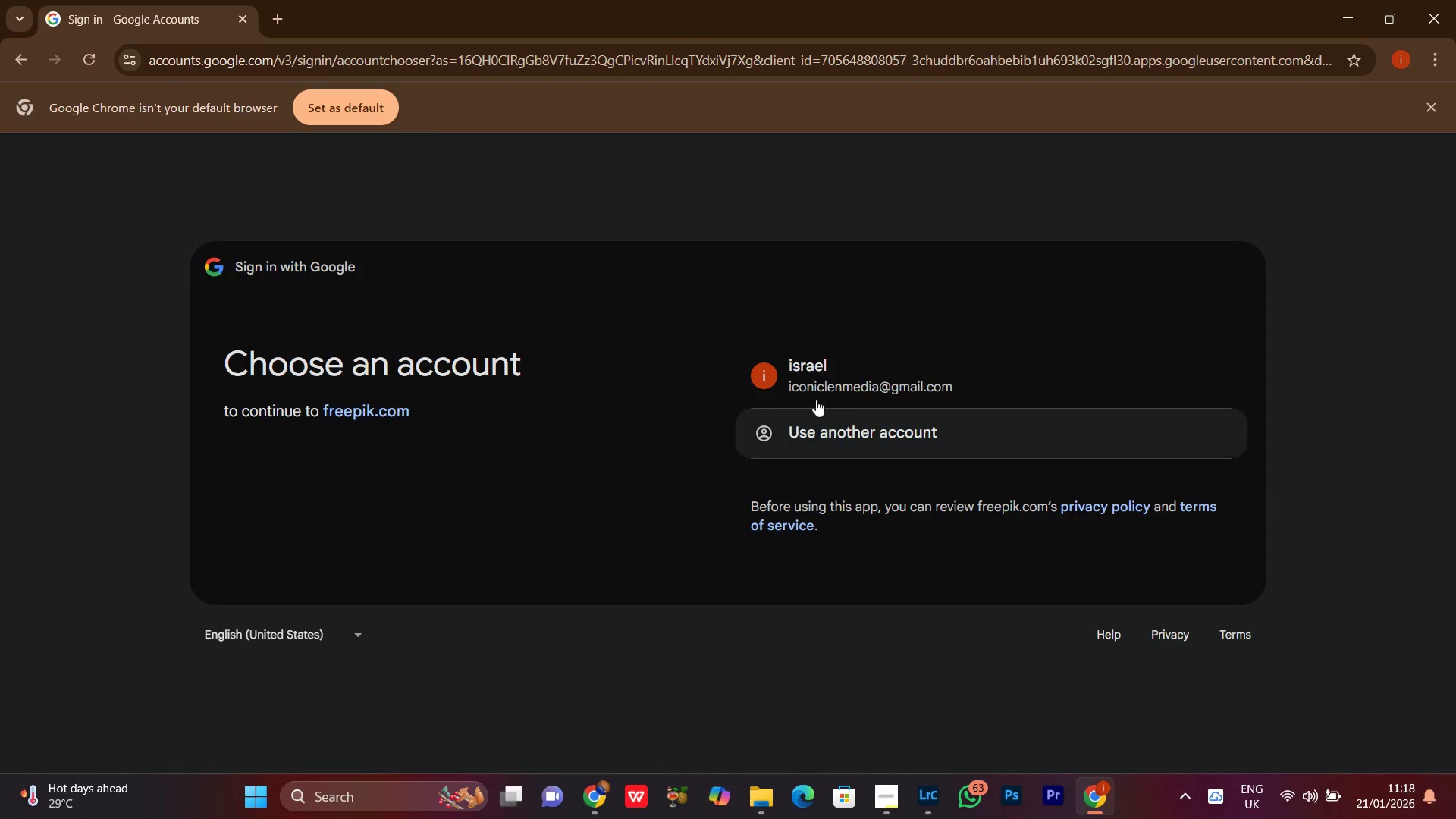 
left_click([840, 373])
 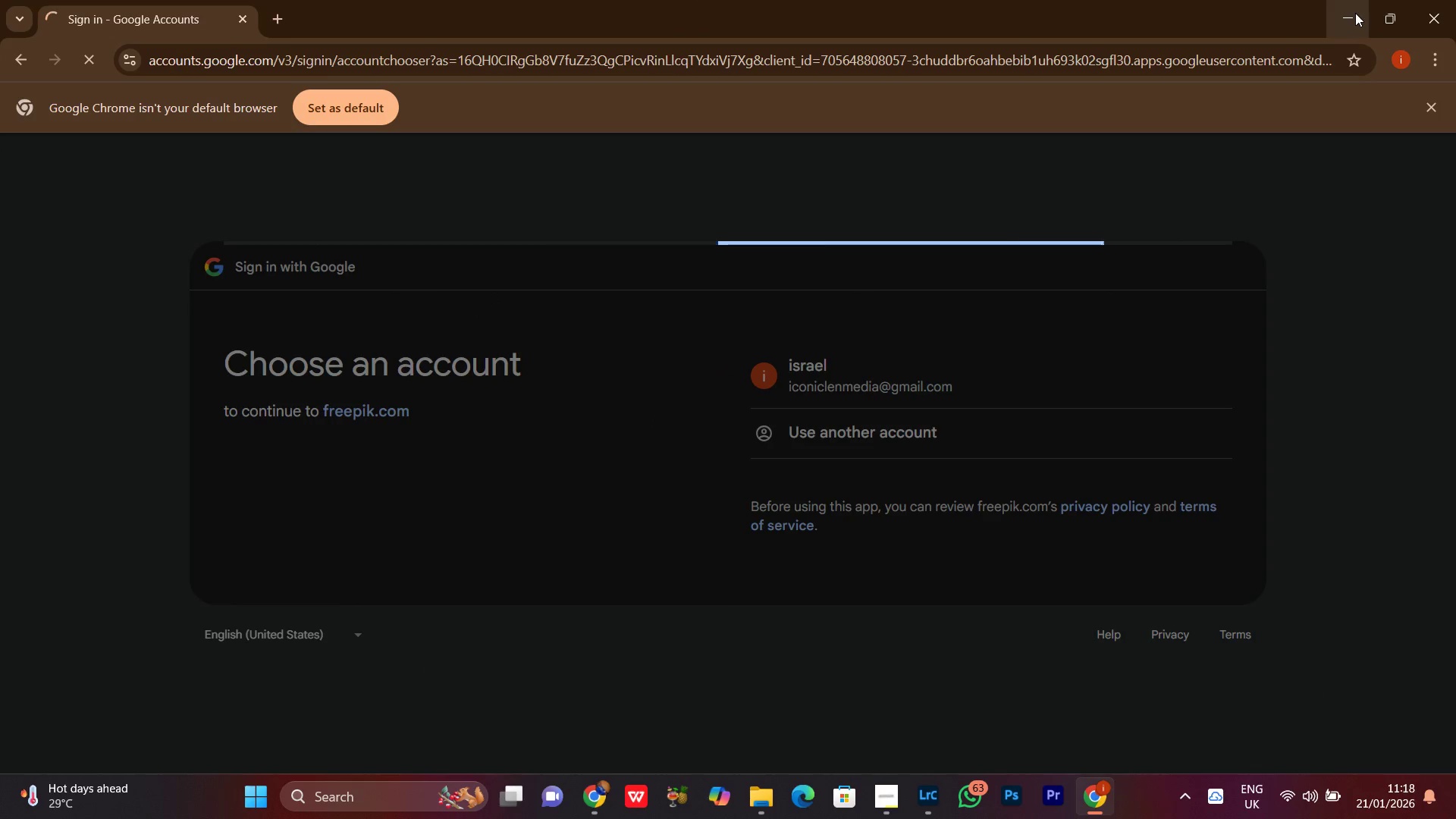 
left_click([1355, 13])
 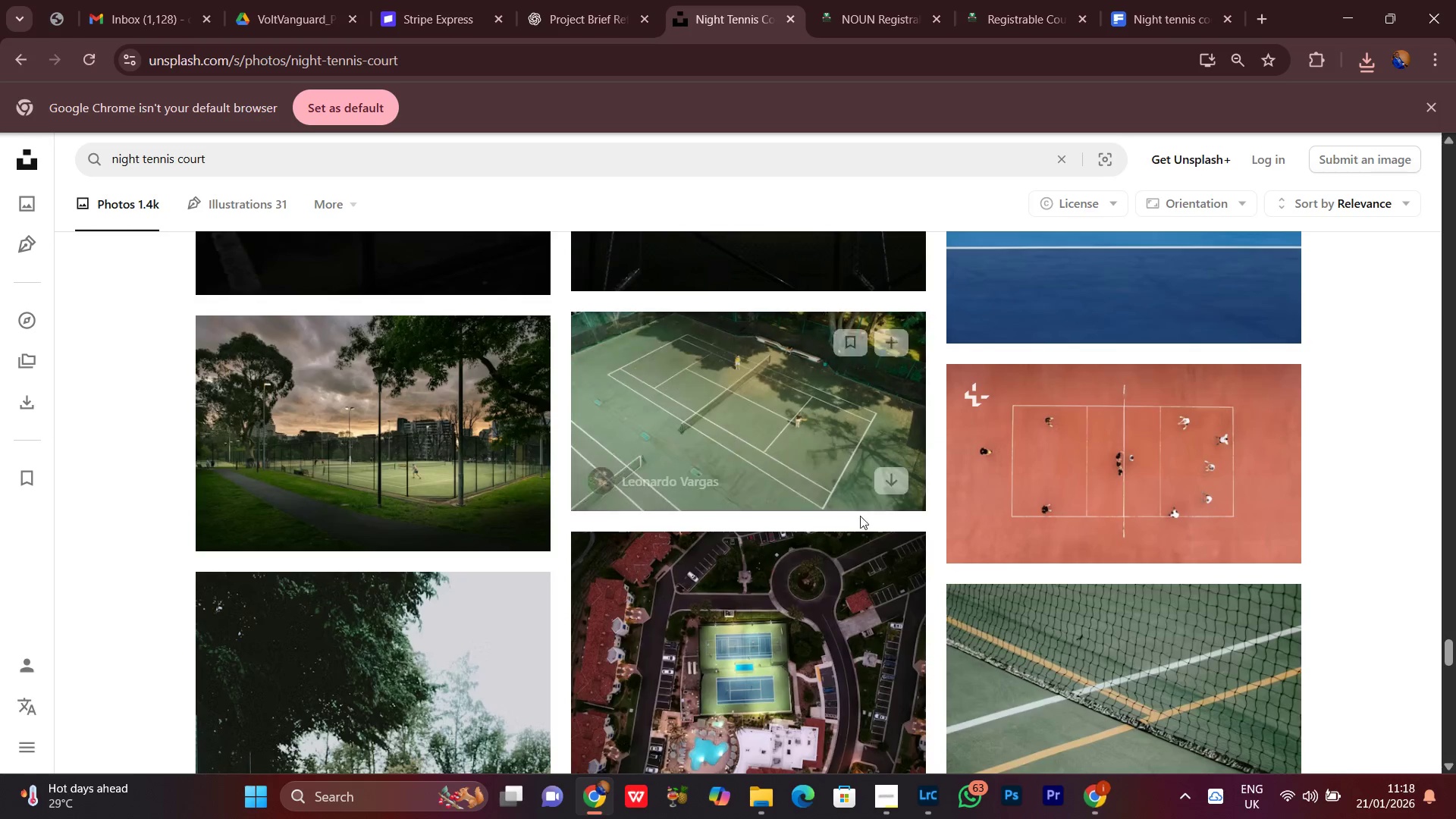 
scroll: coordinate [763, 549], scroll_direction: down, amount: 15.0
 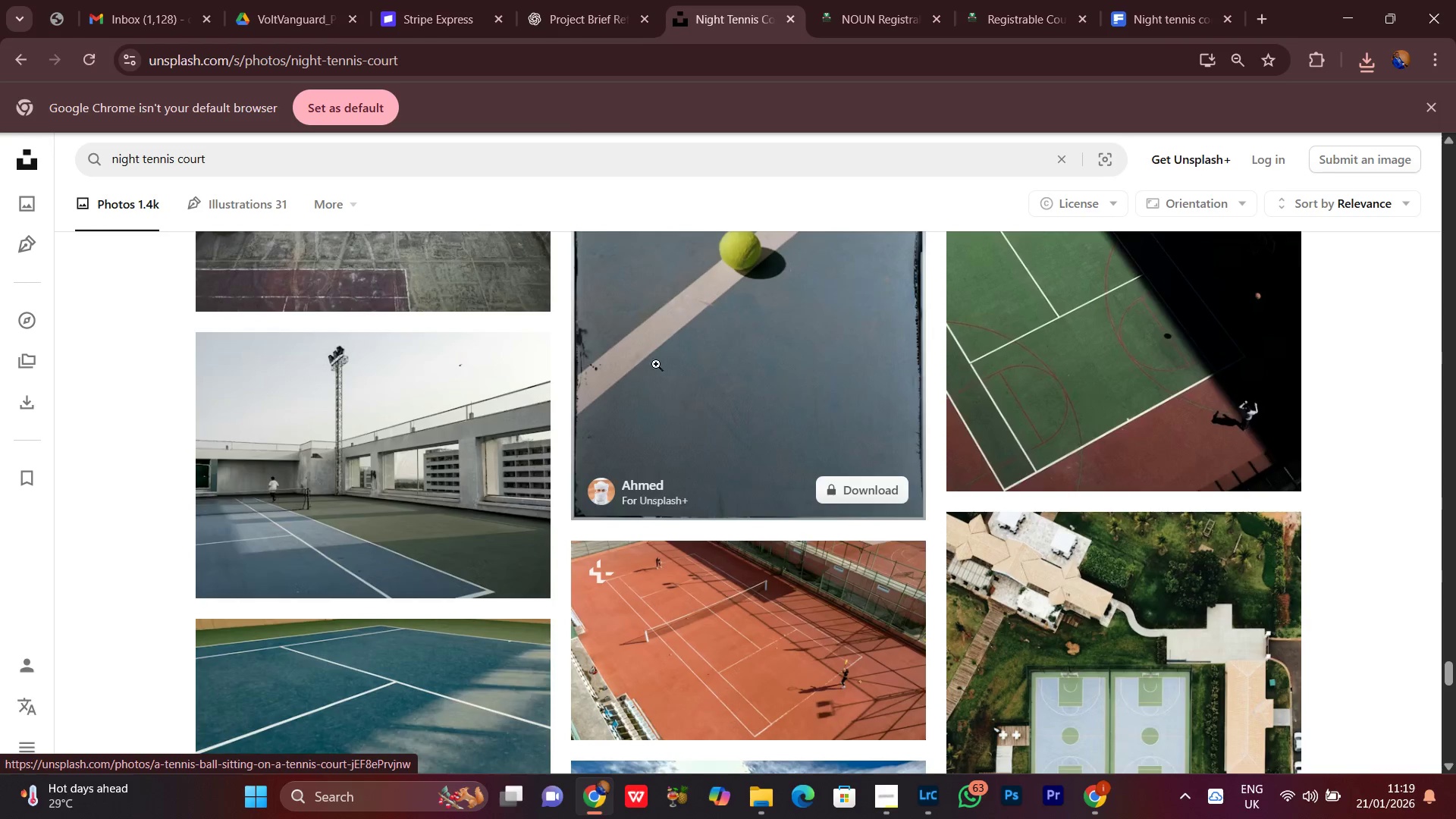 
left_click([552, 0])
 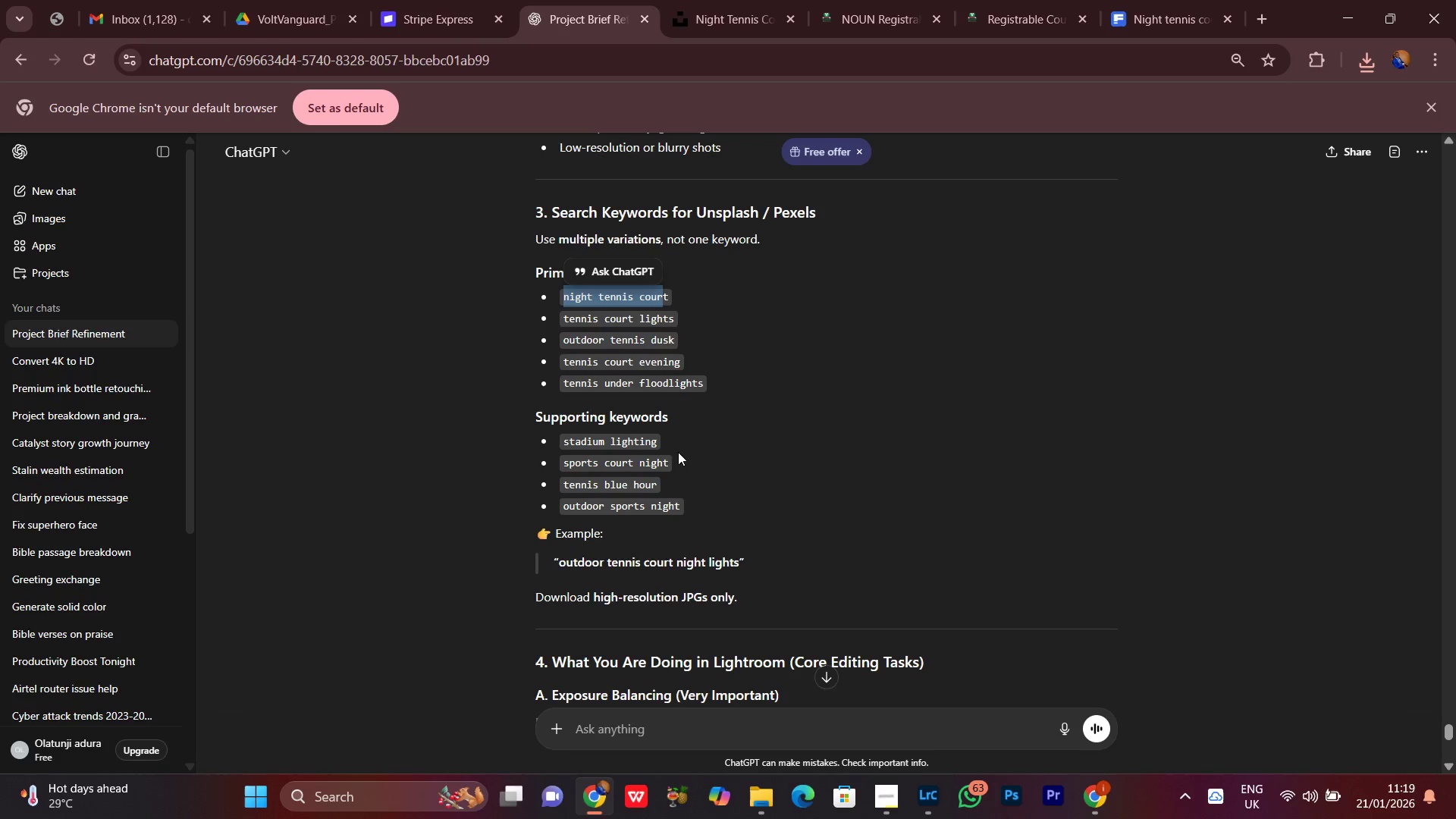 
left_click([708, 430])
 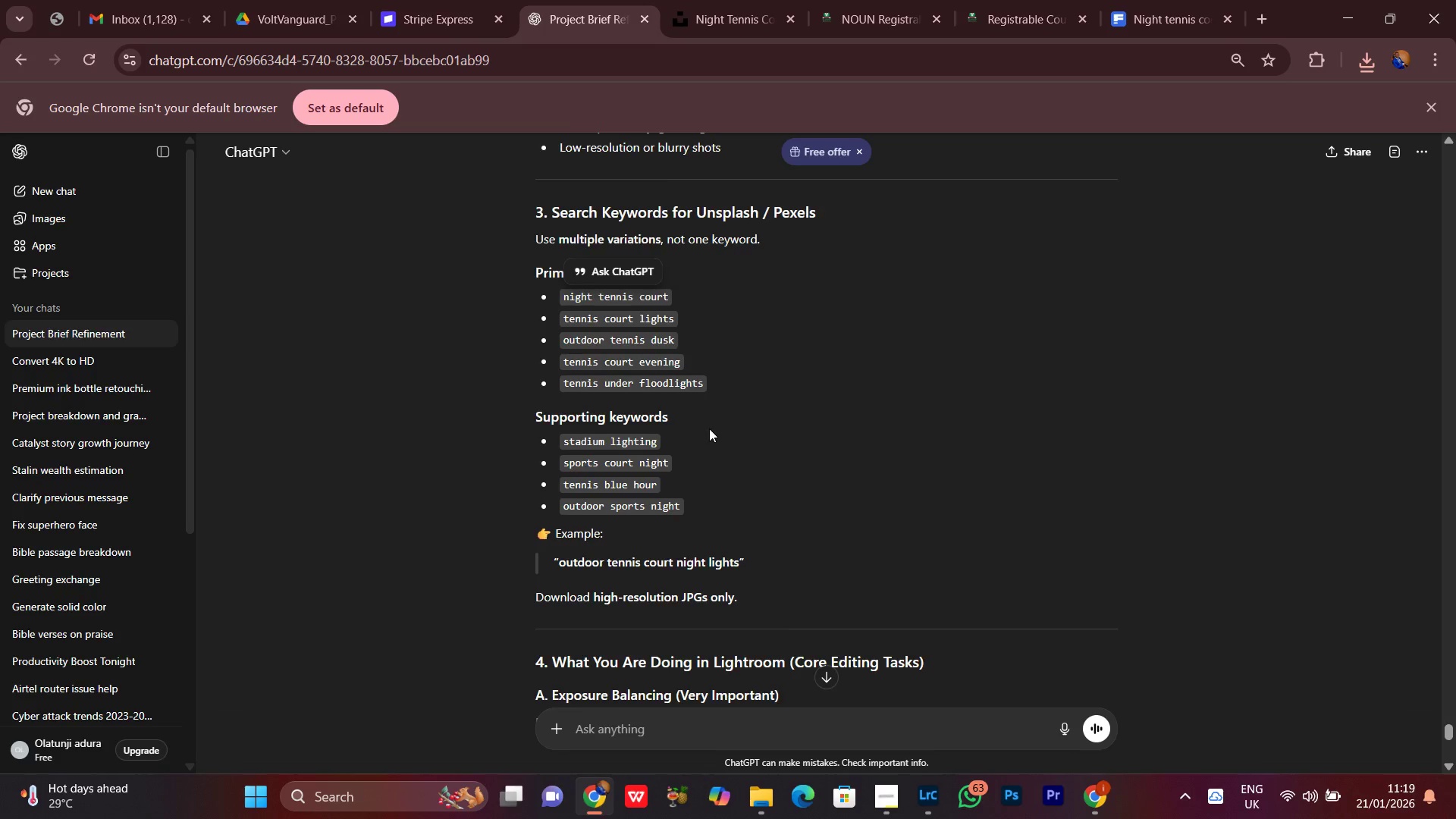 
scroll: coordinate [709, 428], scroll_direction: down, amount: 3.0
 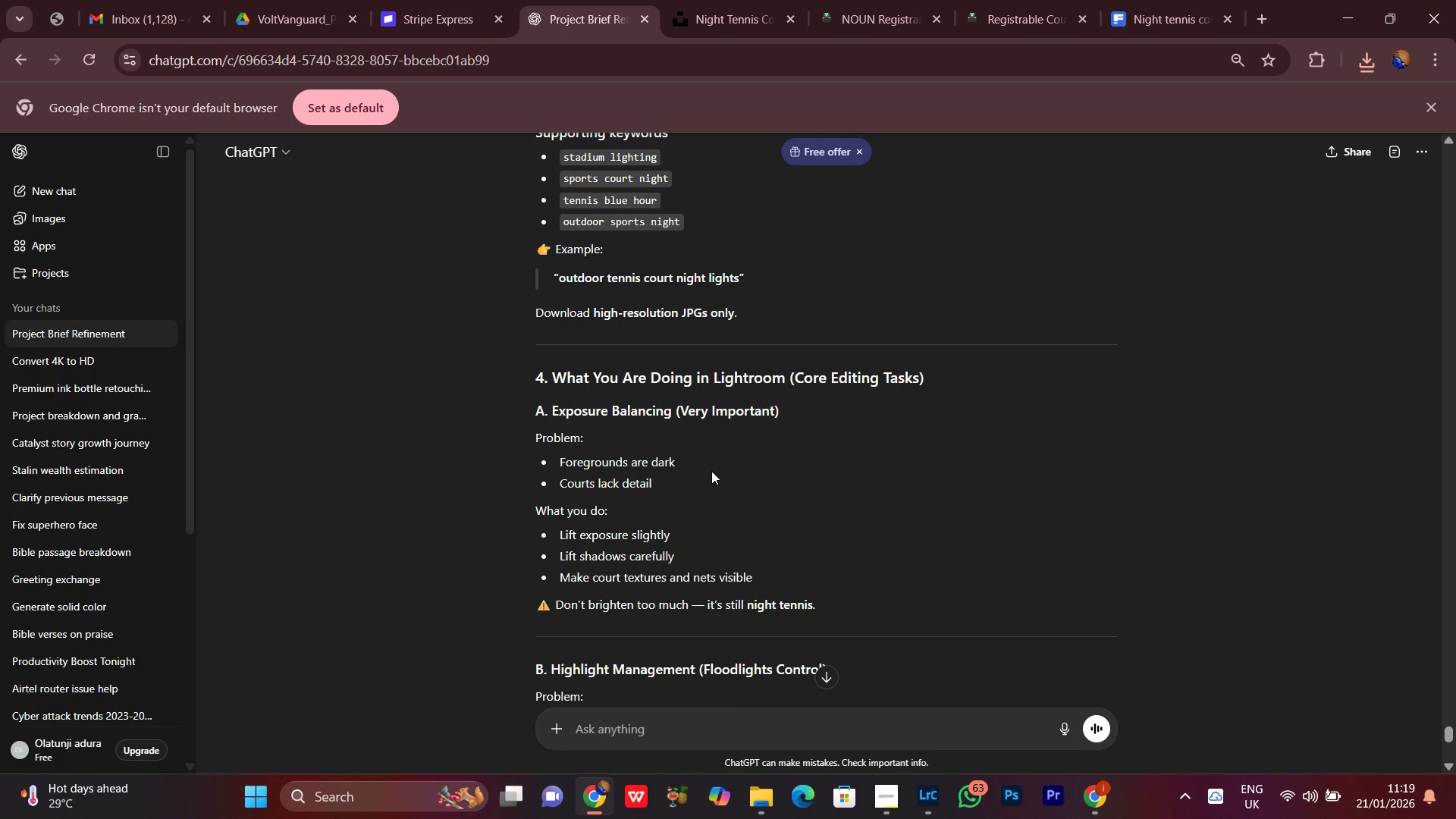 
wait(7.17)
 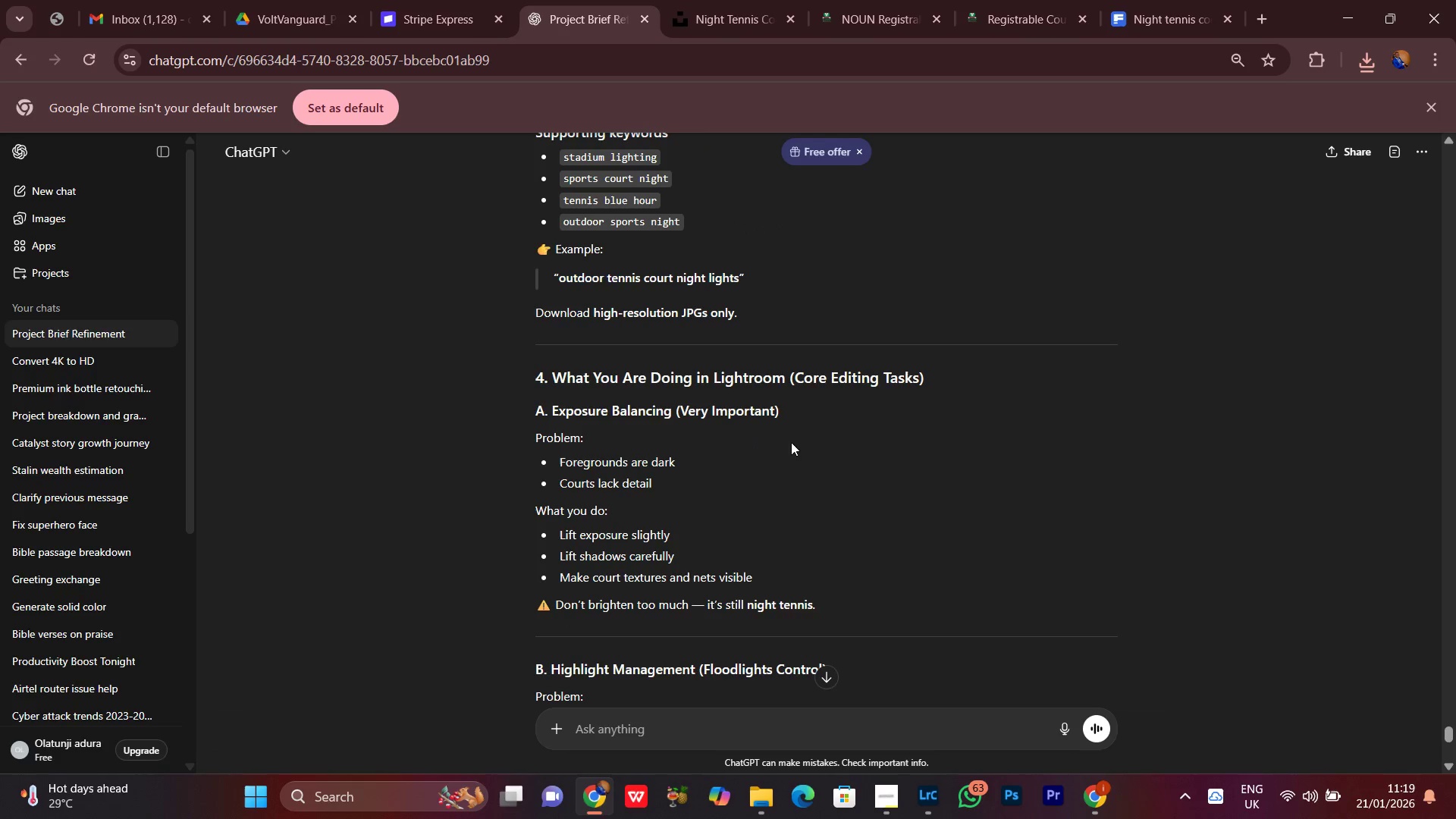 
scroll: coordinate [672, 494], scroll_direction: down, amount: 1.0
 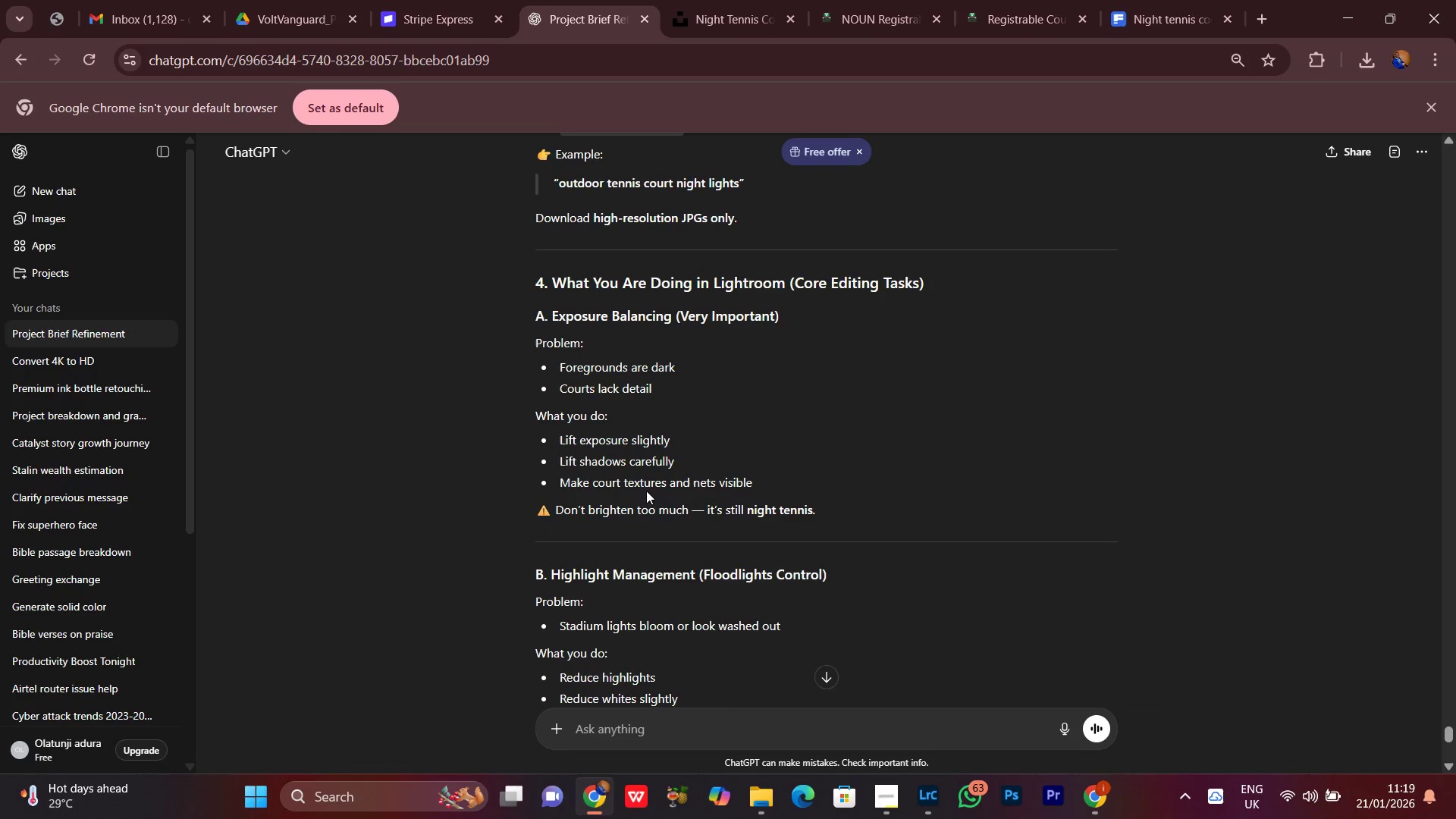 
wait(5.87)
 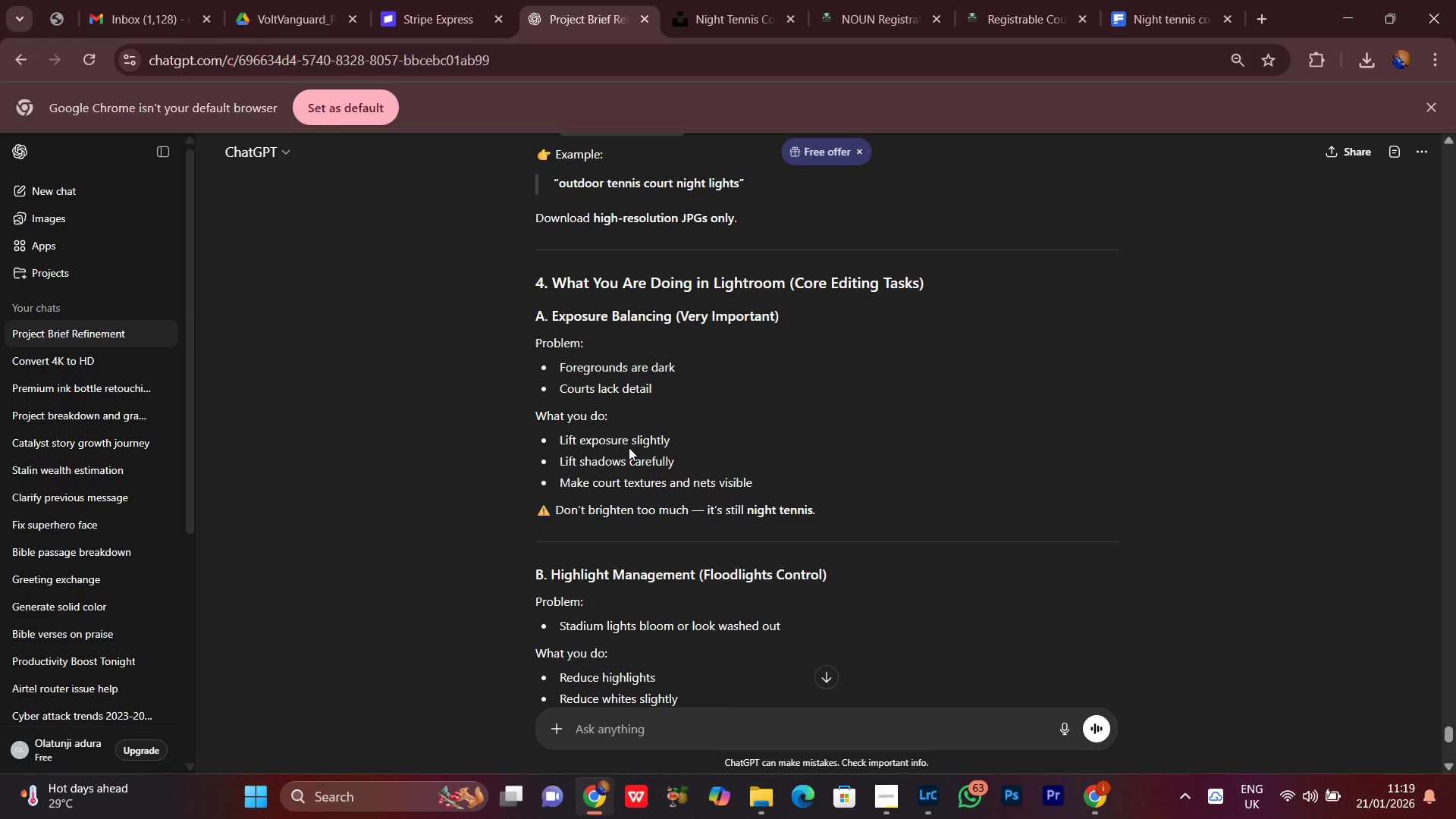 
scroll: coordinate [884, 398], scroll_direction: down, amount: 2.0
 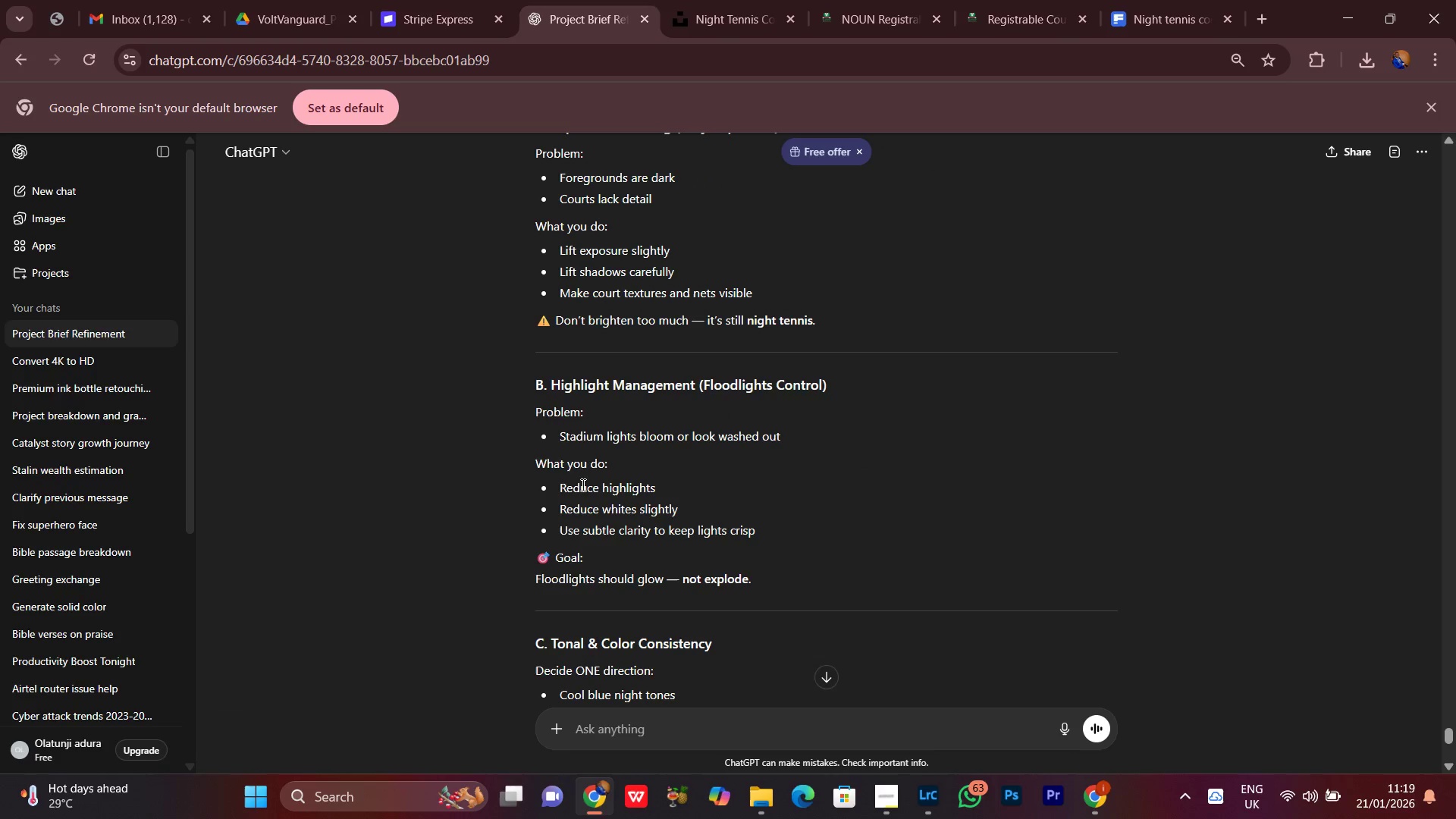 
wait(9.53)
 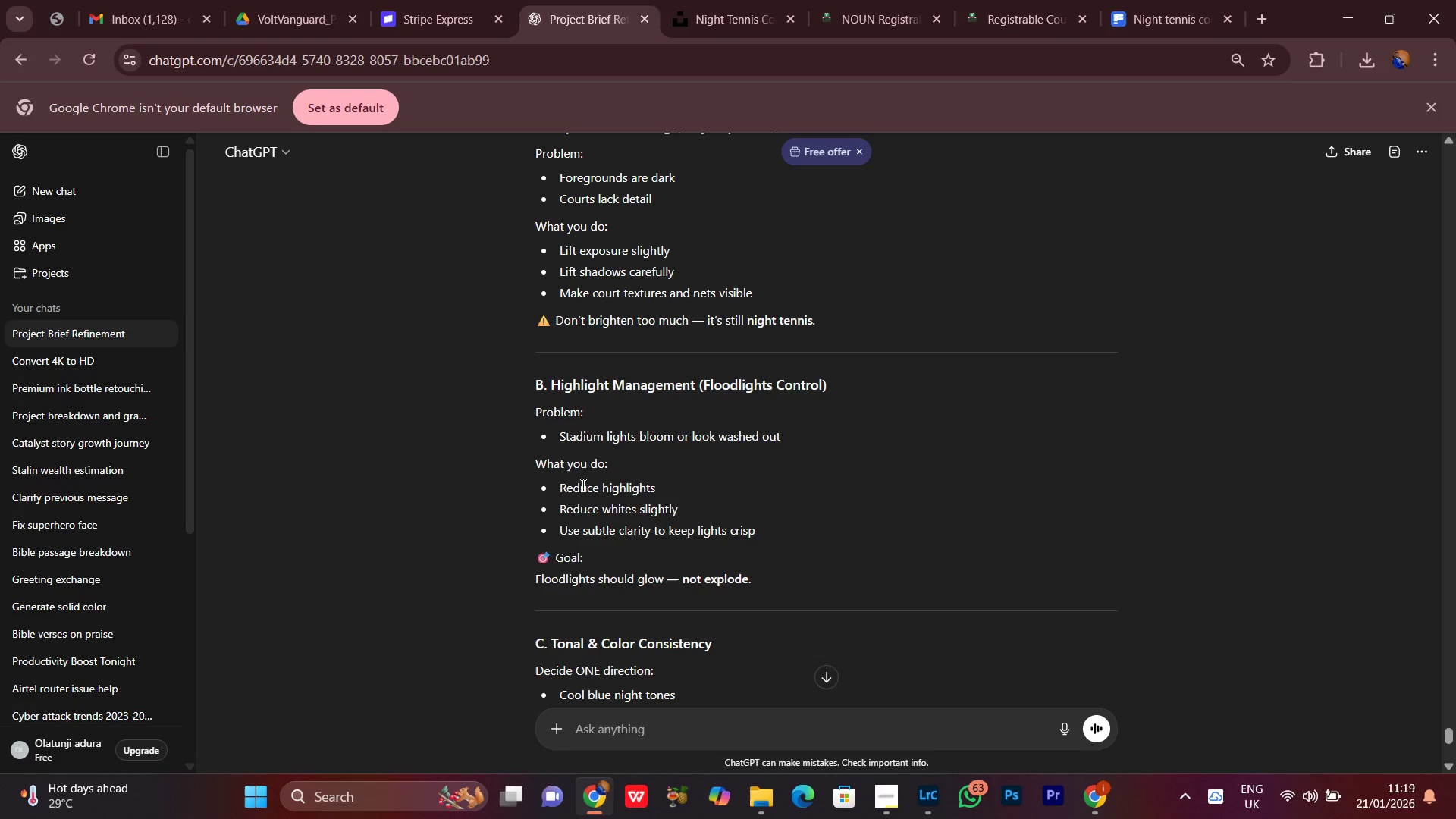 
scroll: coordinate [764, 516], scroll_direction: down, amount: 2.0
 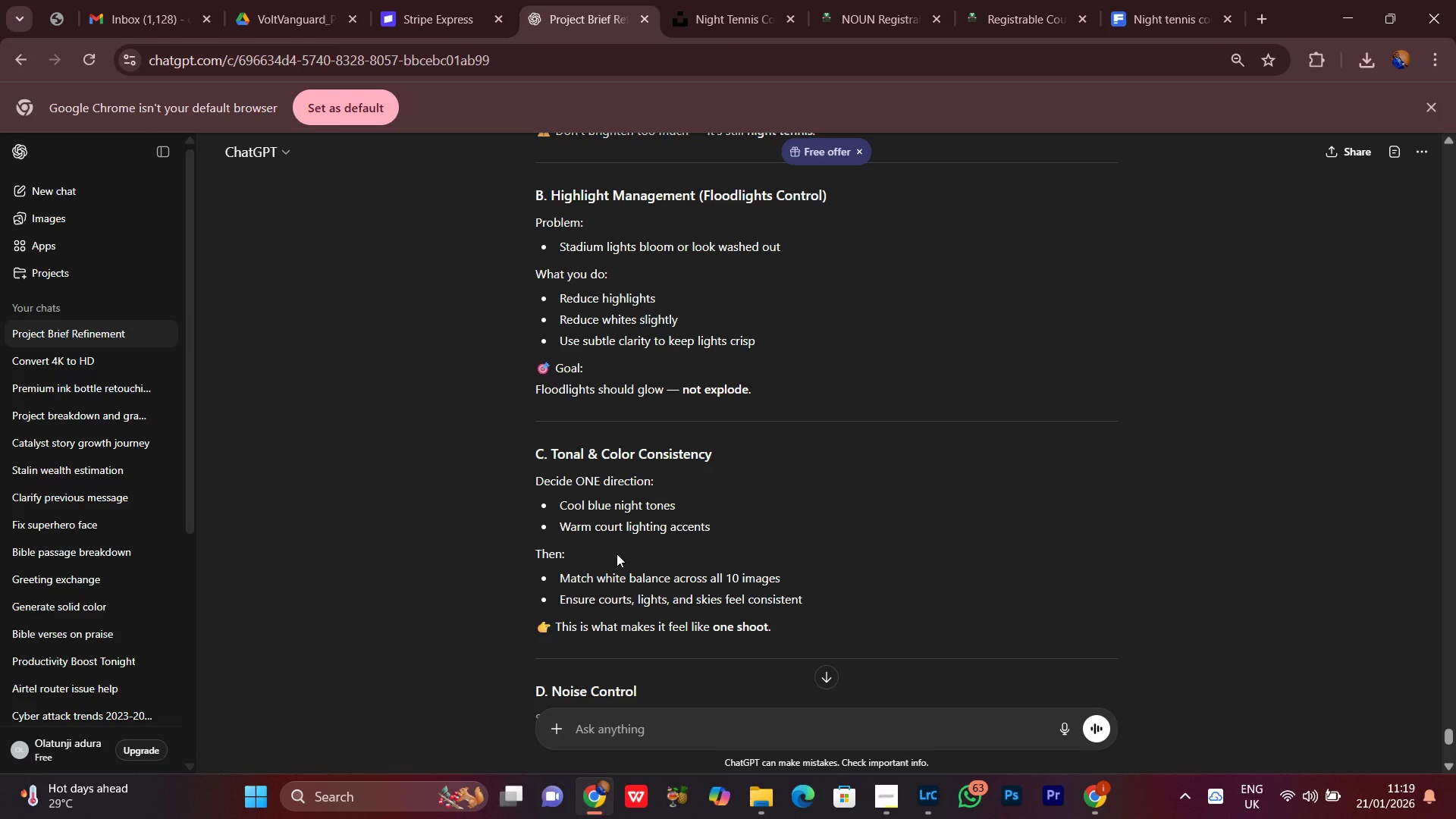 
wait(15.02)
 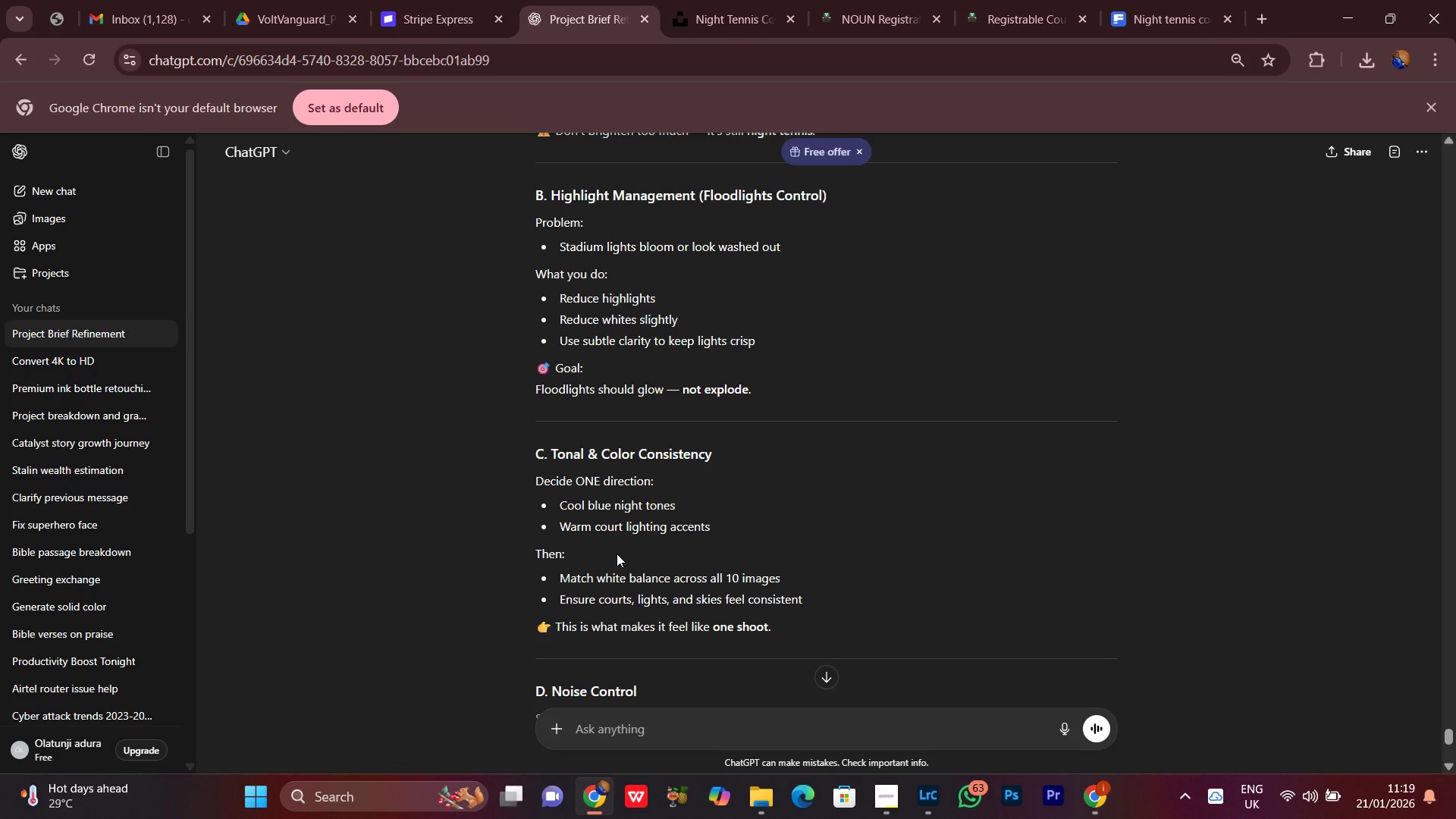 
scroll: coordinate [654, 548], scroll_direction: down, amount: 1.0
 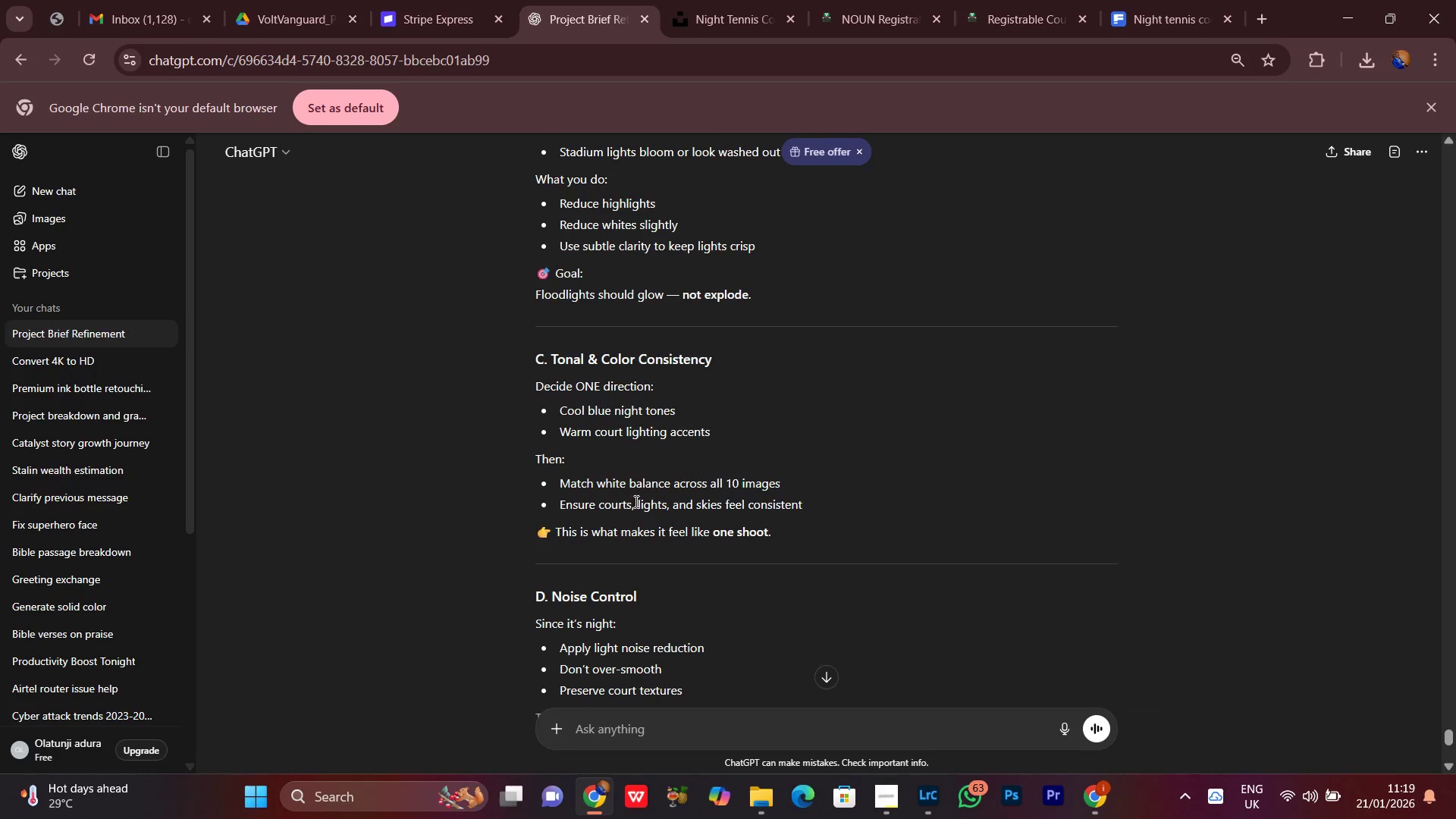 
wait(8.31)
 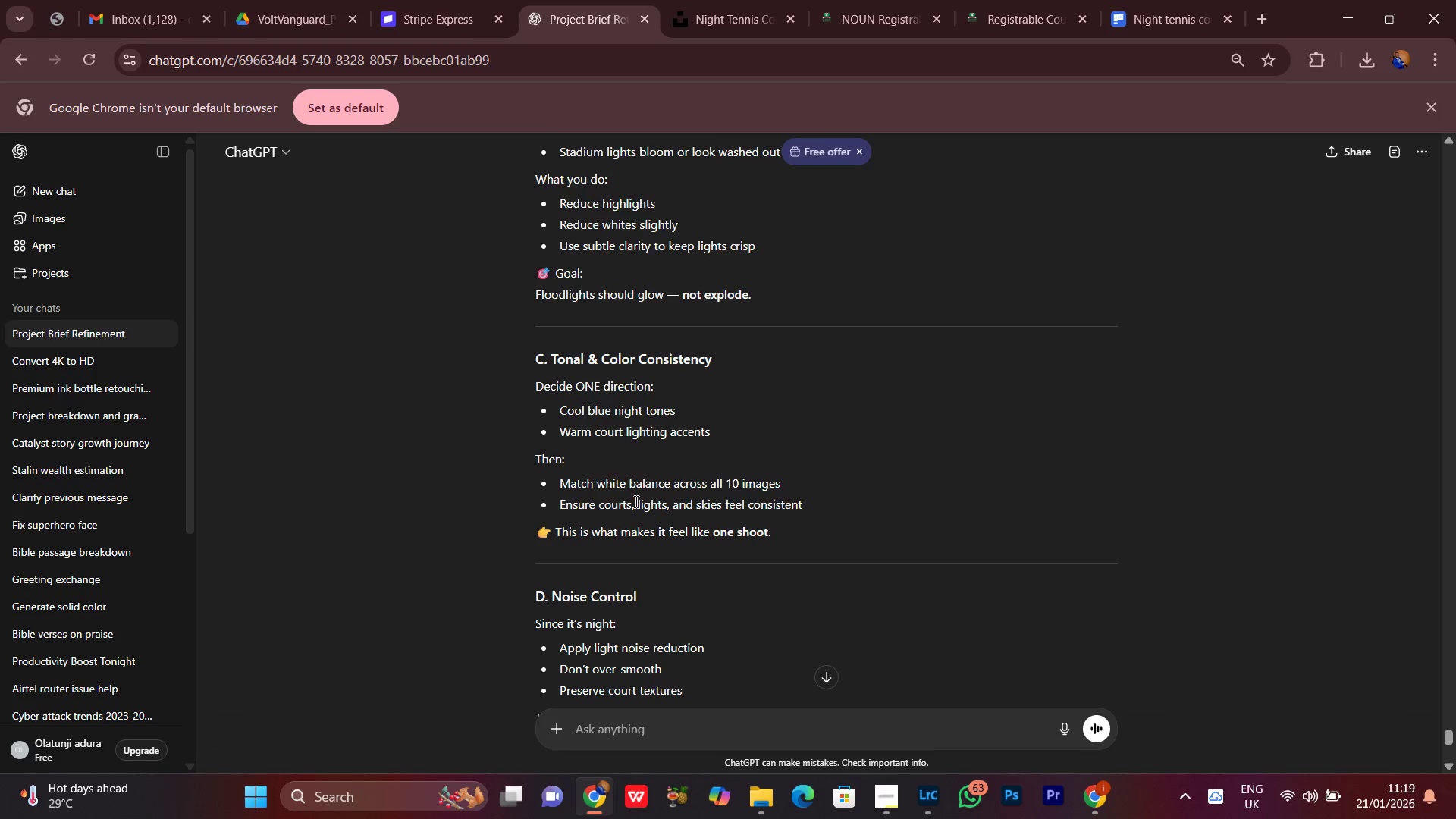 
scroll: coordinate [620, 434], scroll_direction: down, amount: 7.0
 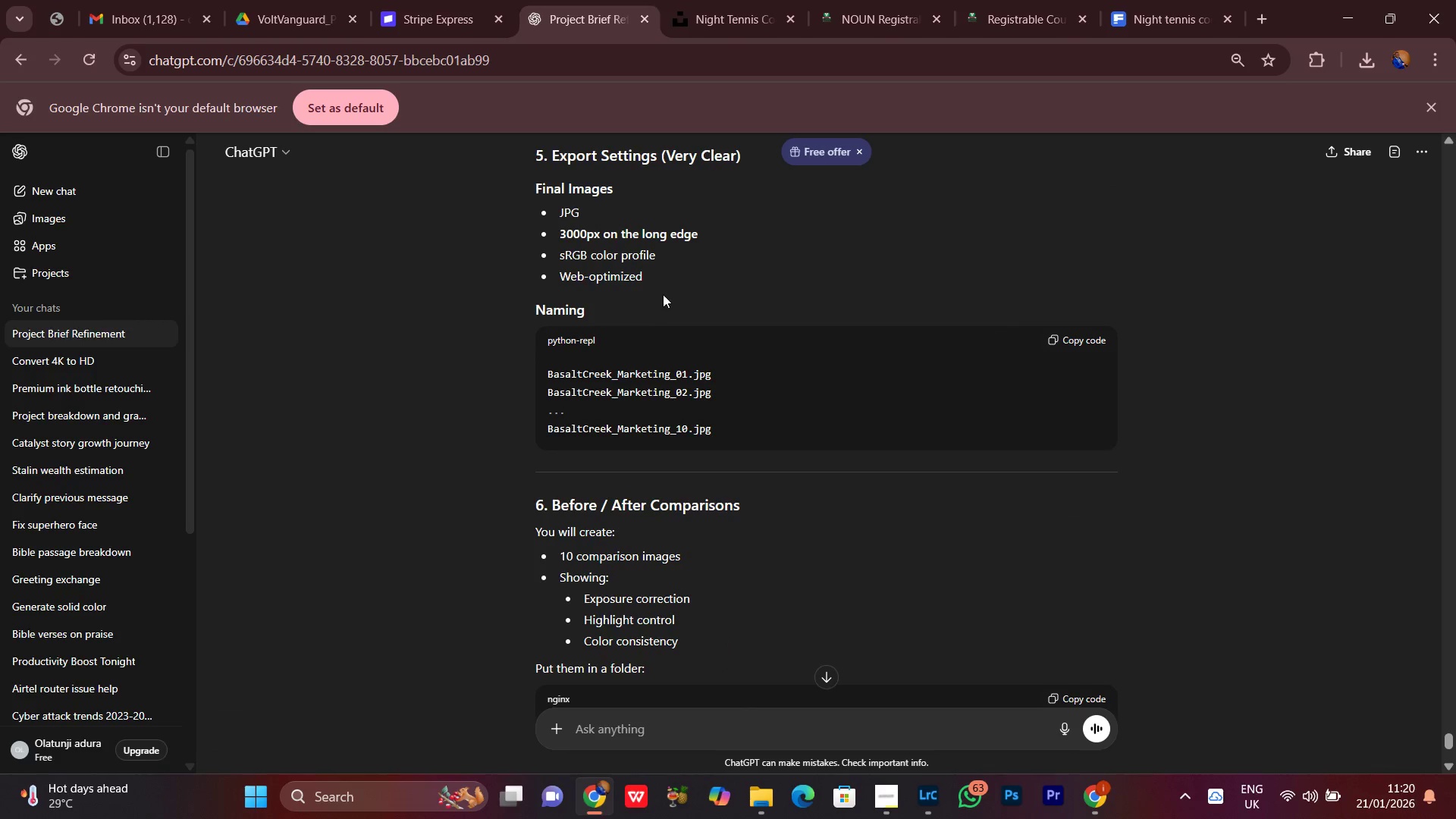 
scroll: coordinate [772, 396], scroll_direction: down, amount: 12.0
 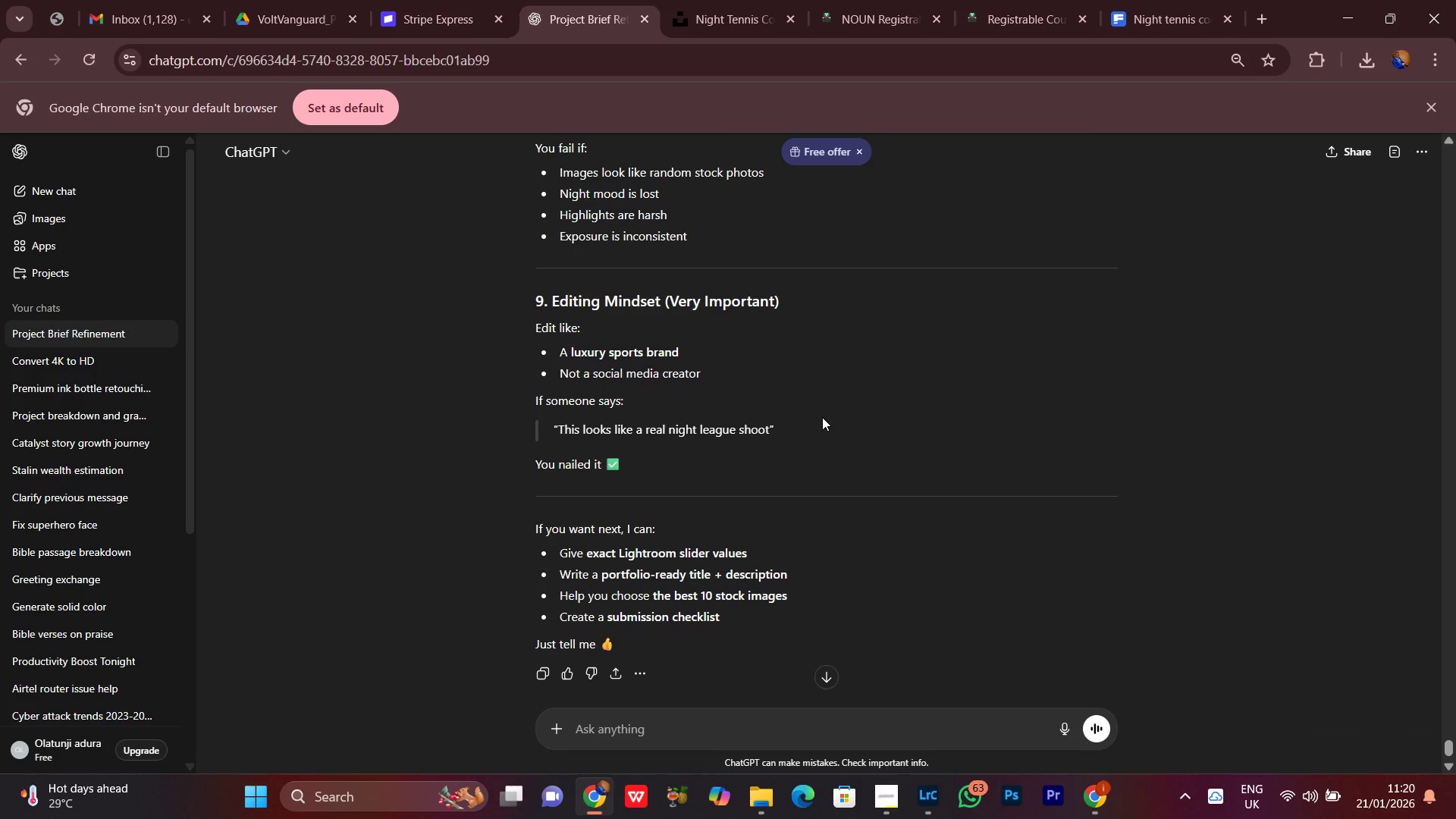 
scroll: coordinate [814, 400], scroll_direction: up, amount: 29.0
 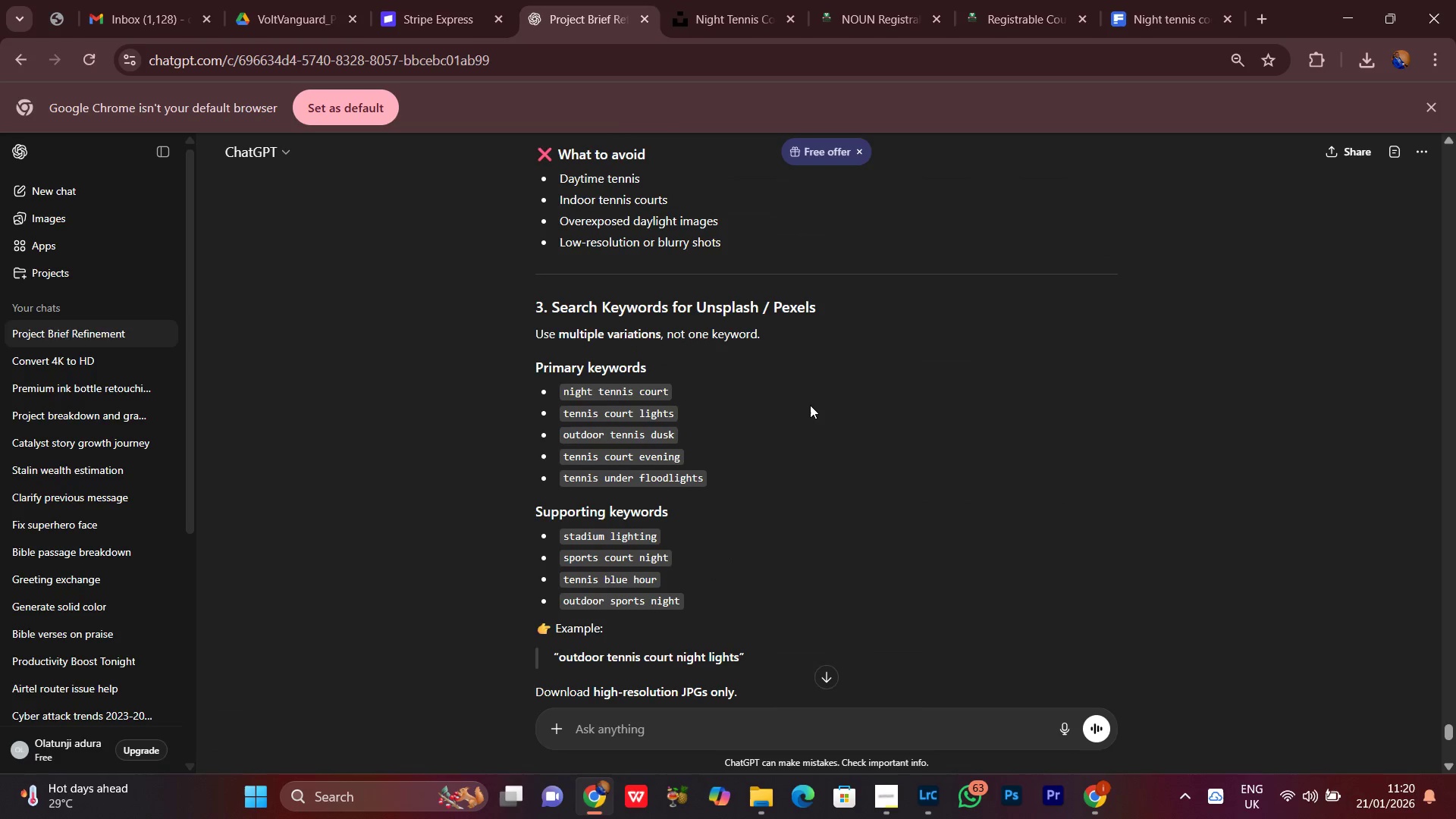 
scroll: coordinate [810, 405], scroll_direction: none, amount: 0.0
 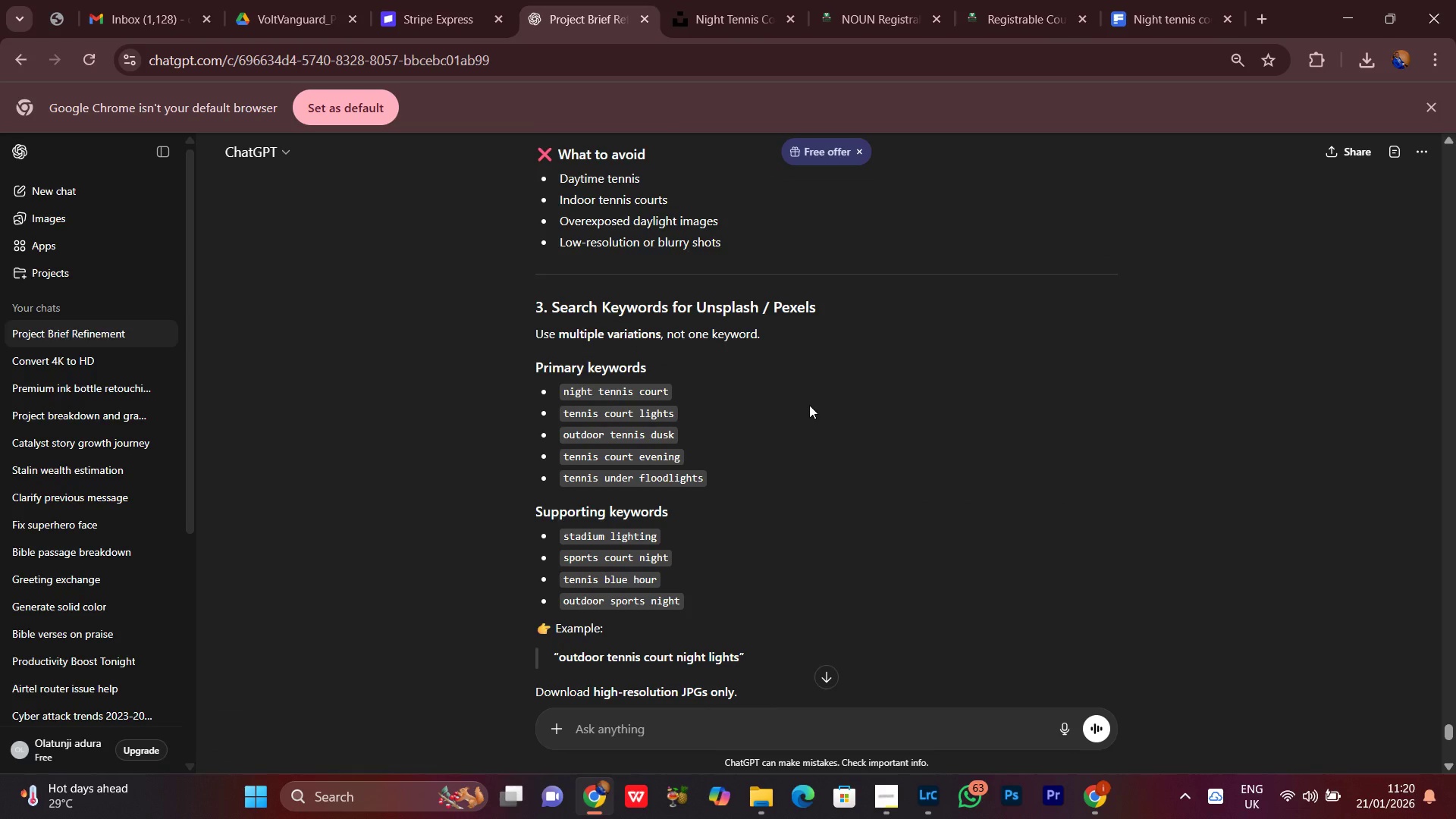 
scroll: coordinate [809, 405], scroll_direction: down, amount: 1.0
 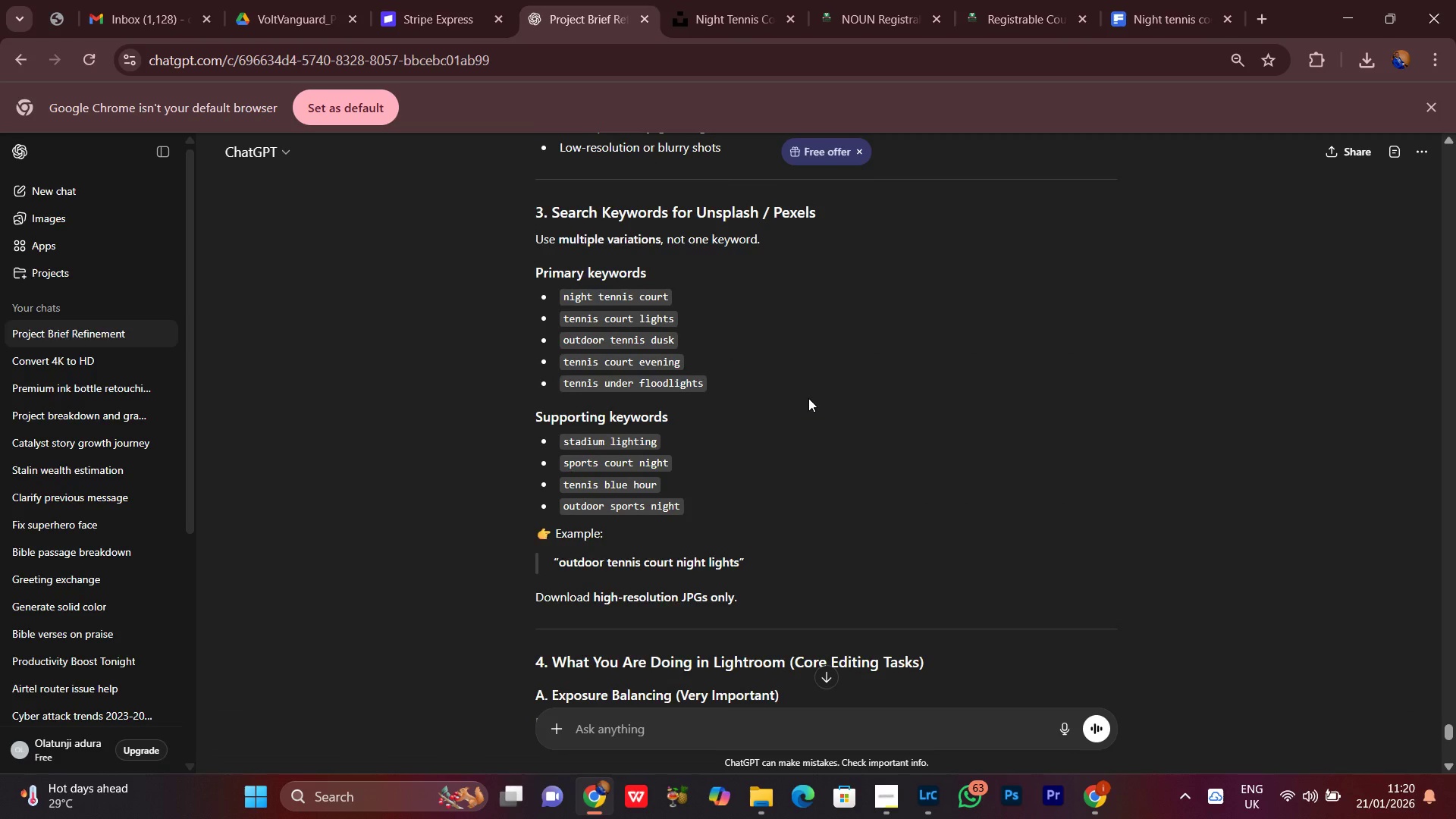 
scroll: coordinate [808, 394], scroll_direction: none, amount: 0.0
 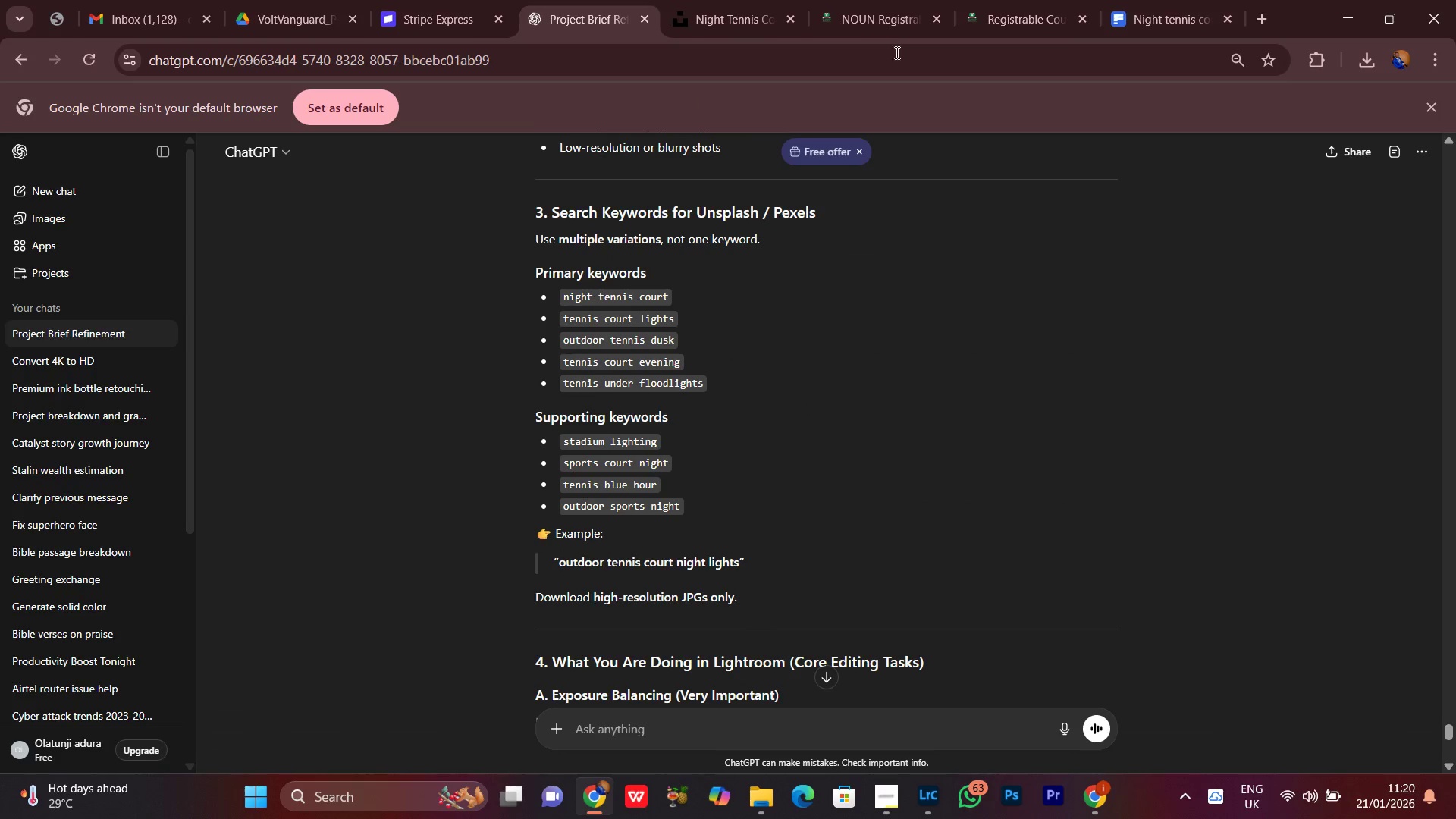 
left_click([1133, 0])
 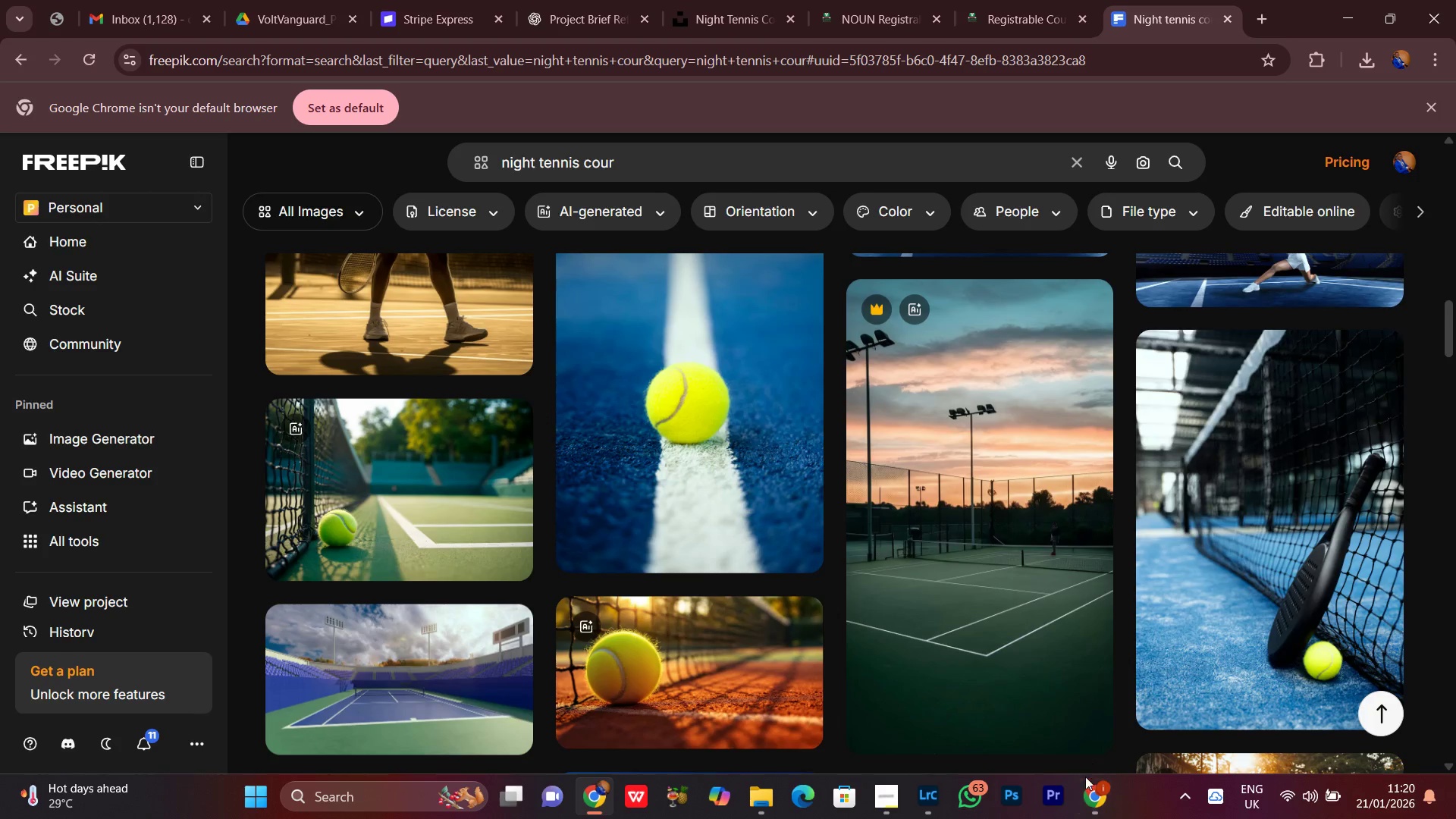 
left_click([1102, 817])
 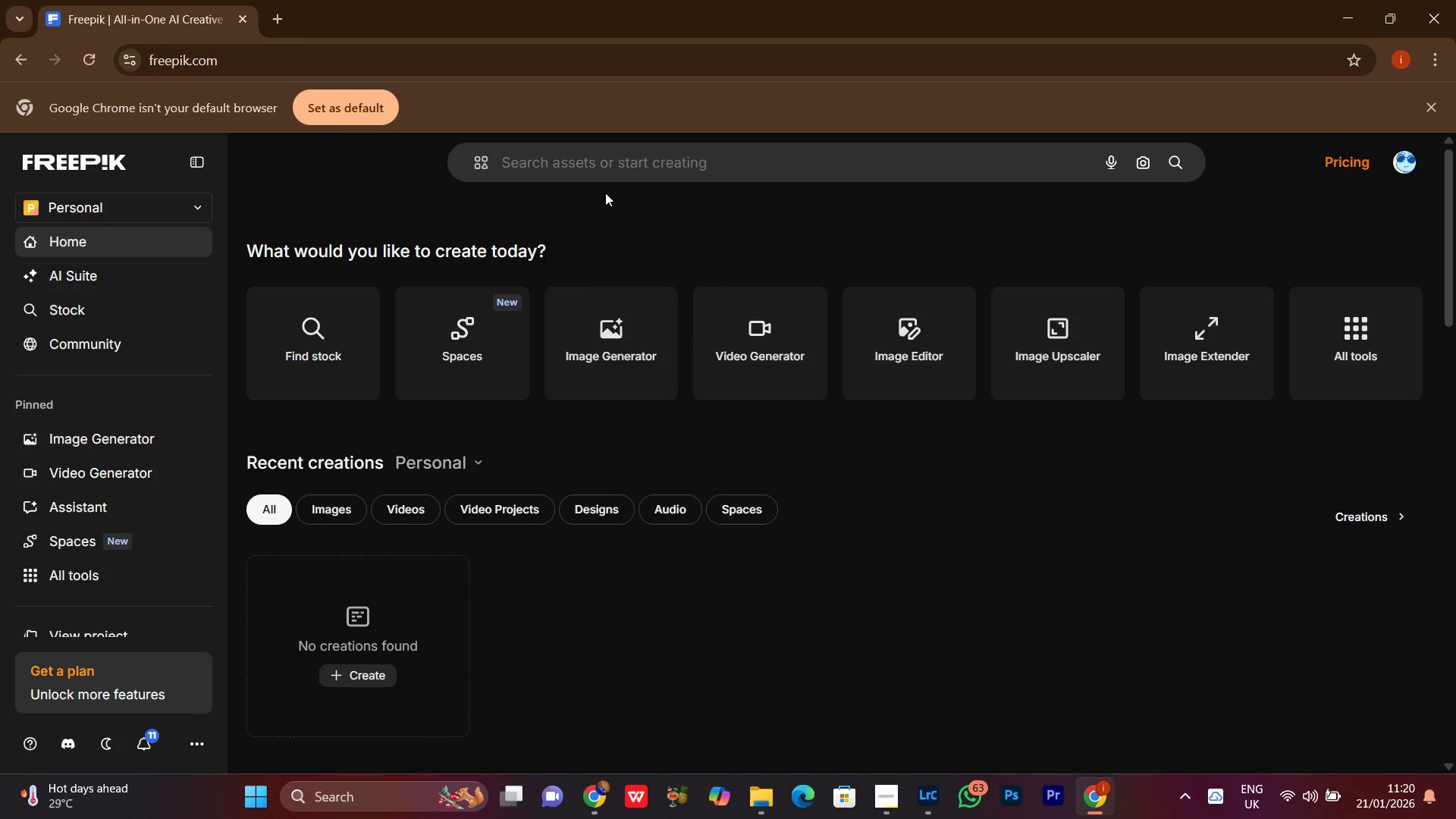 
left_click_drag(start_coordinate=[601, 158], to_coordinate=[601, 150])
 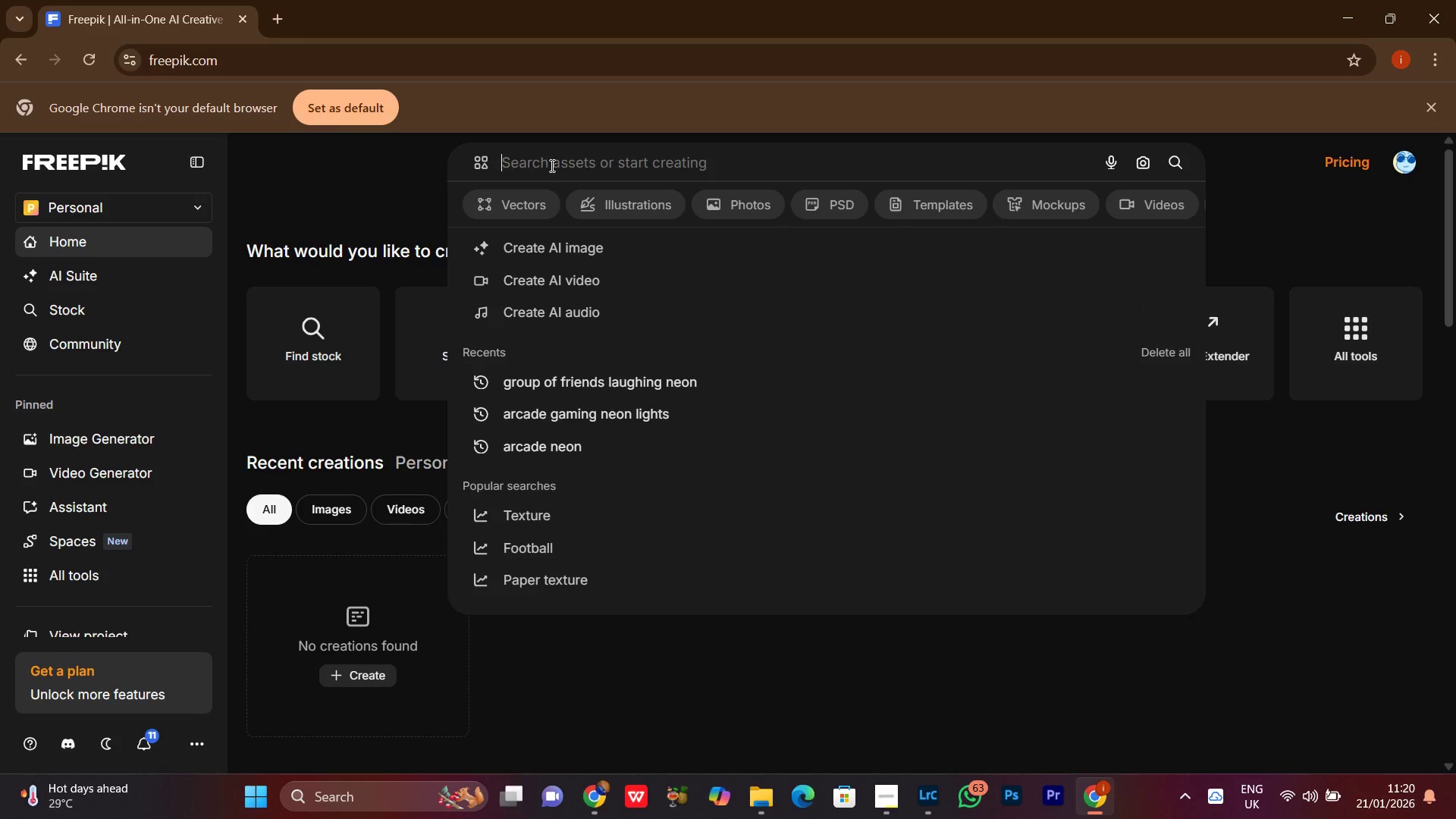 
key(Control+V)
 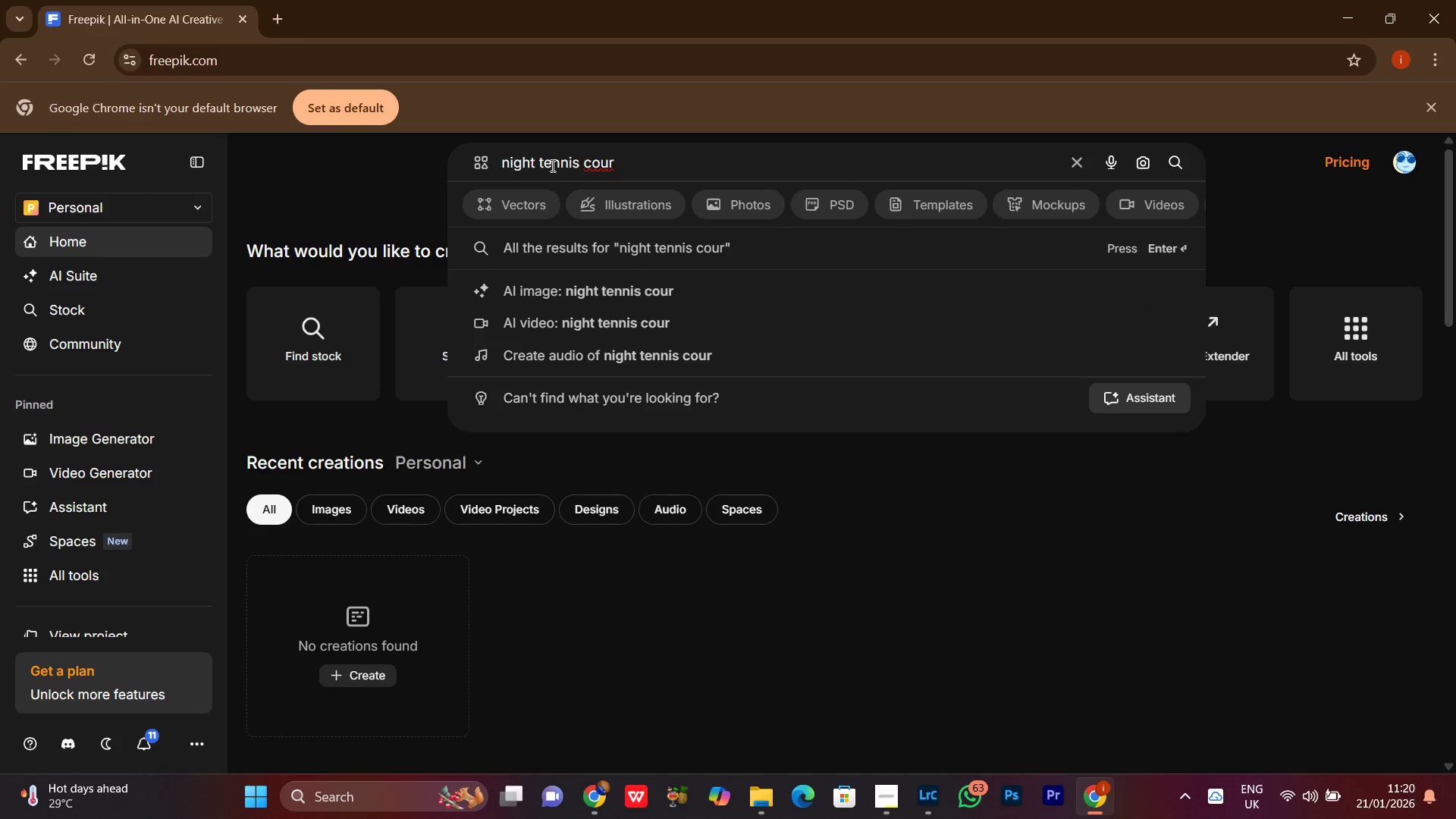 
key(Enter)
 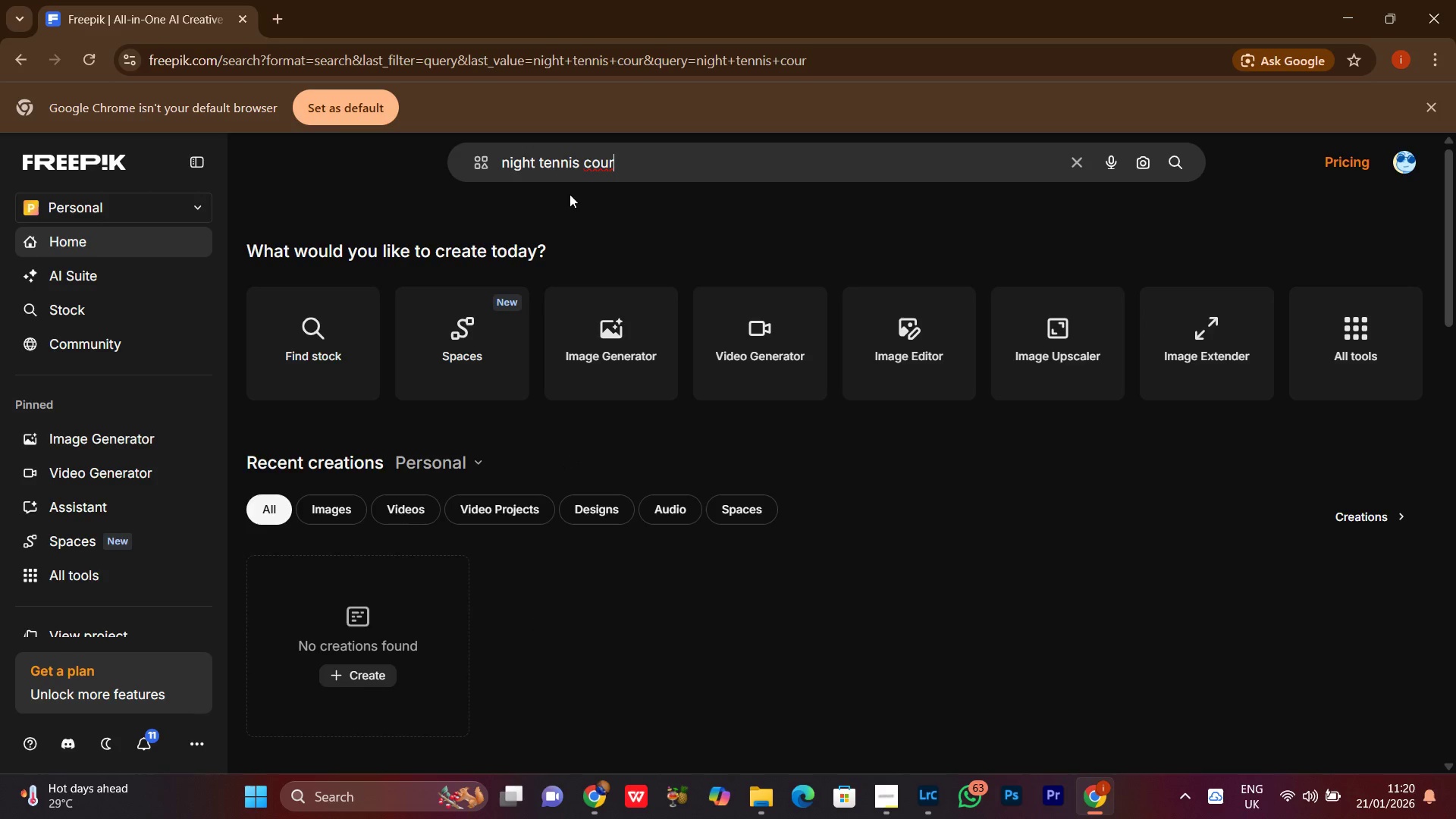 
key(T)
 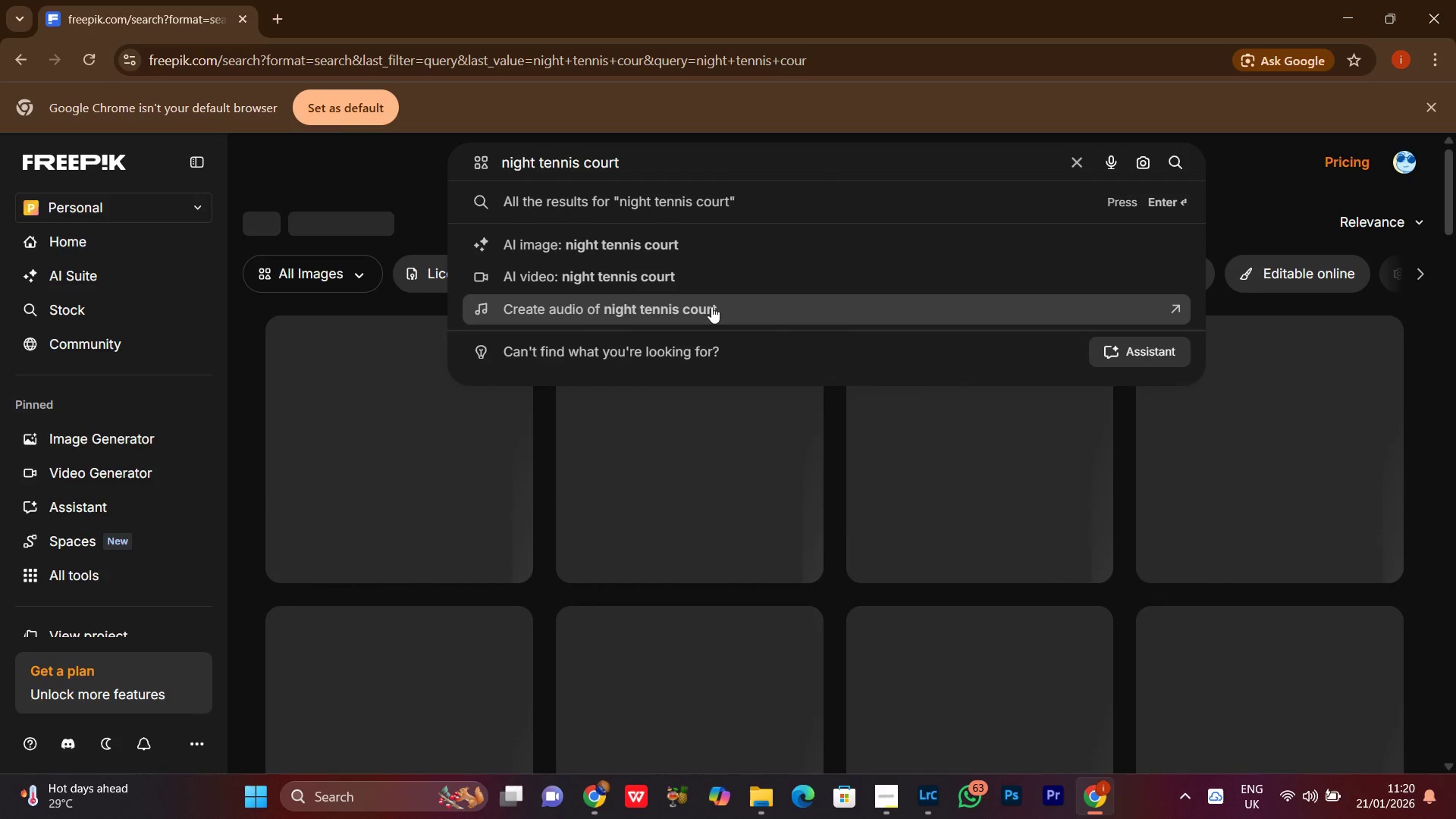 
key(Enter)
 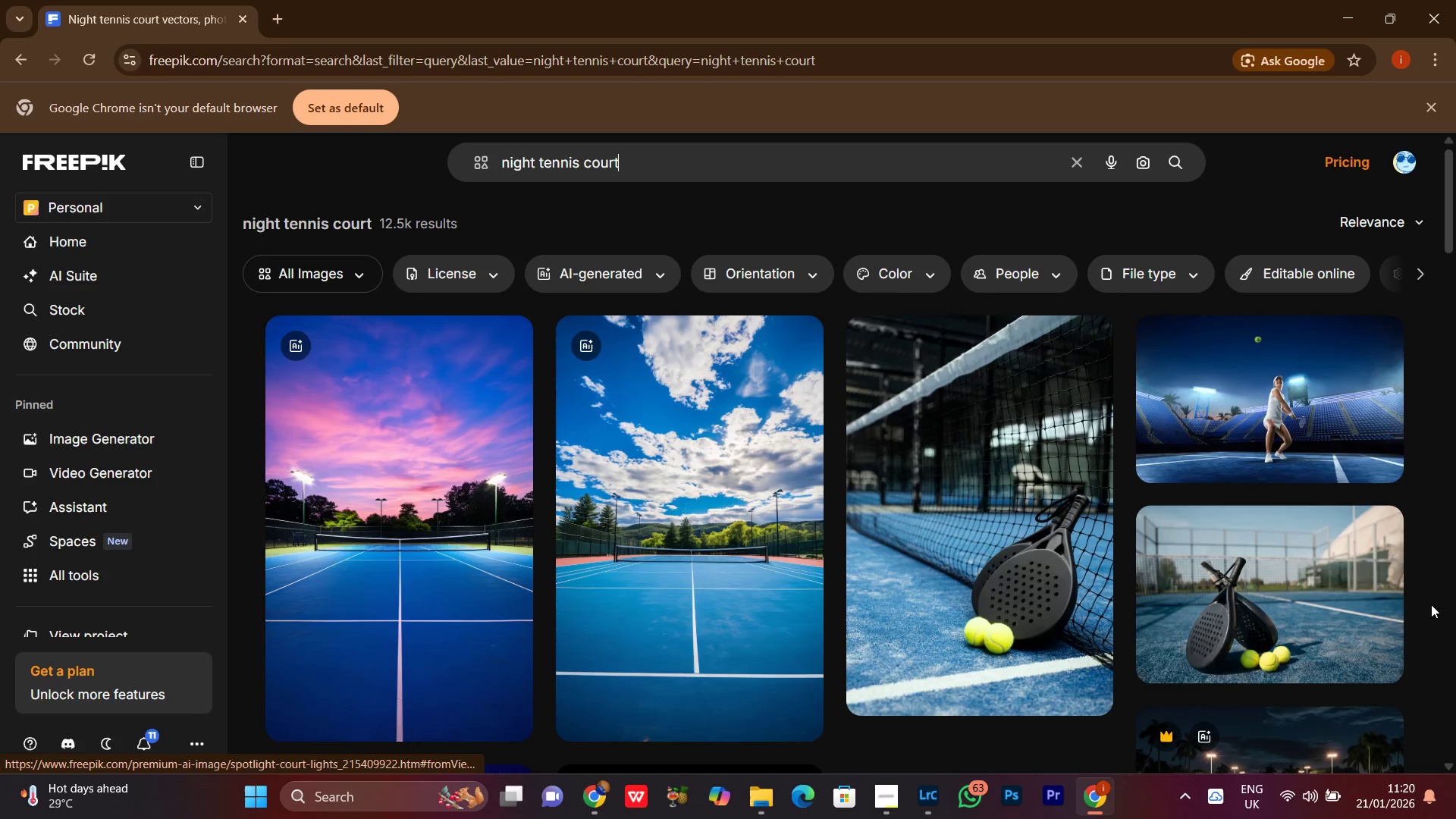 
mouse_move([1343, 366])
 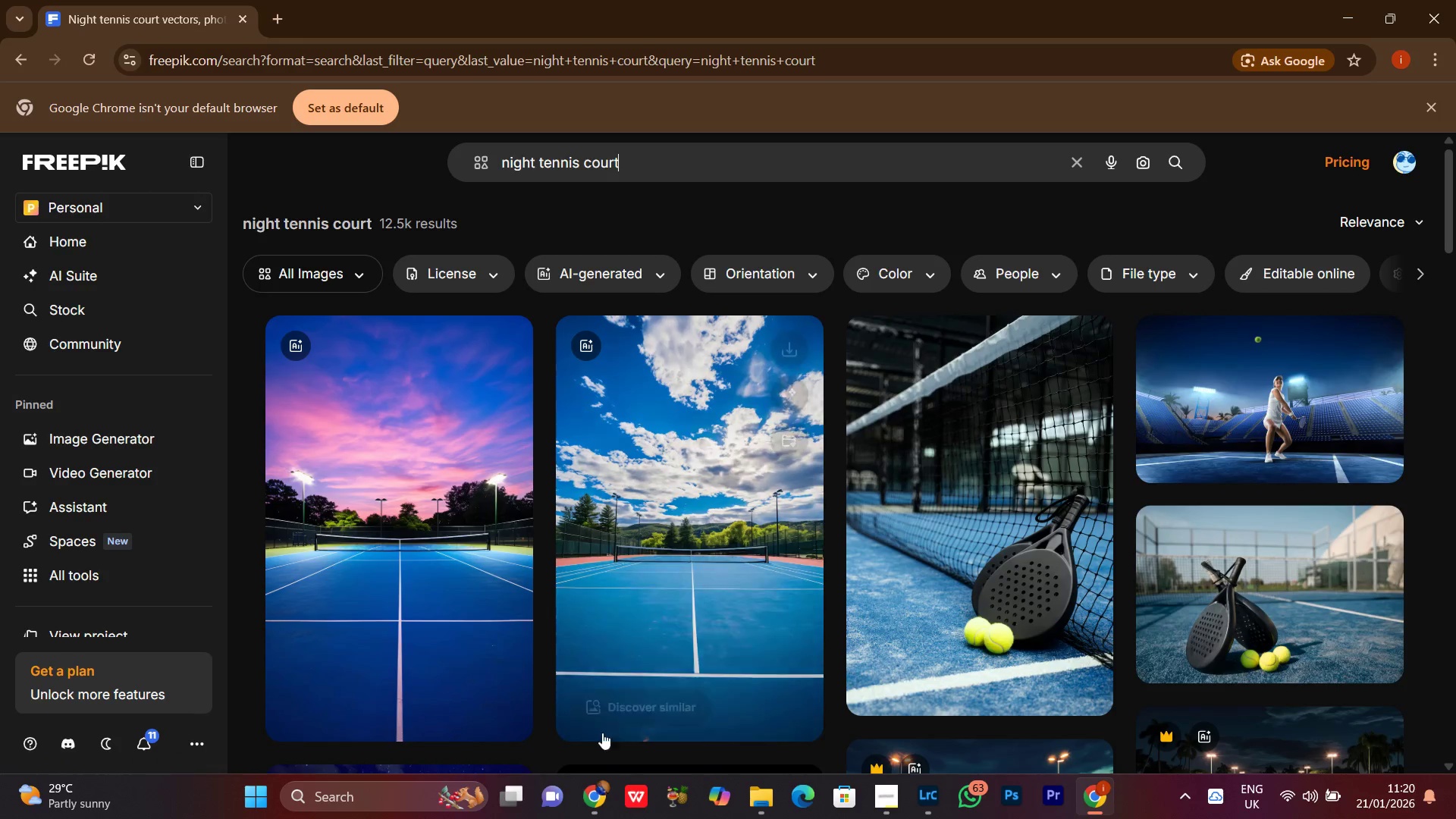 
scroll: coordinate [800, 629], scroll_direction: down, amount: 7.0
 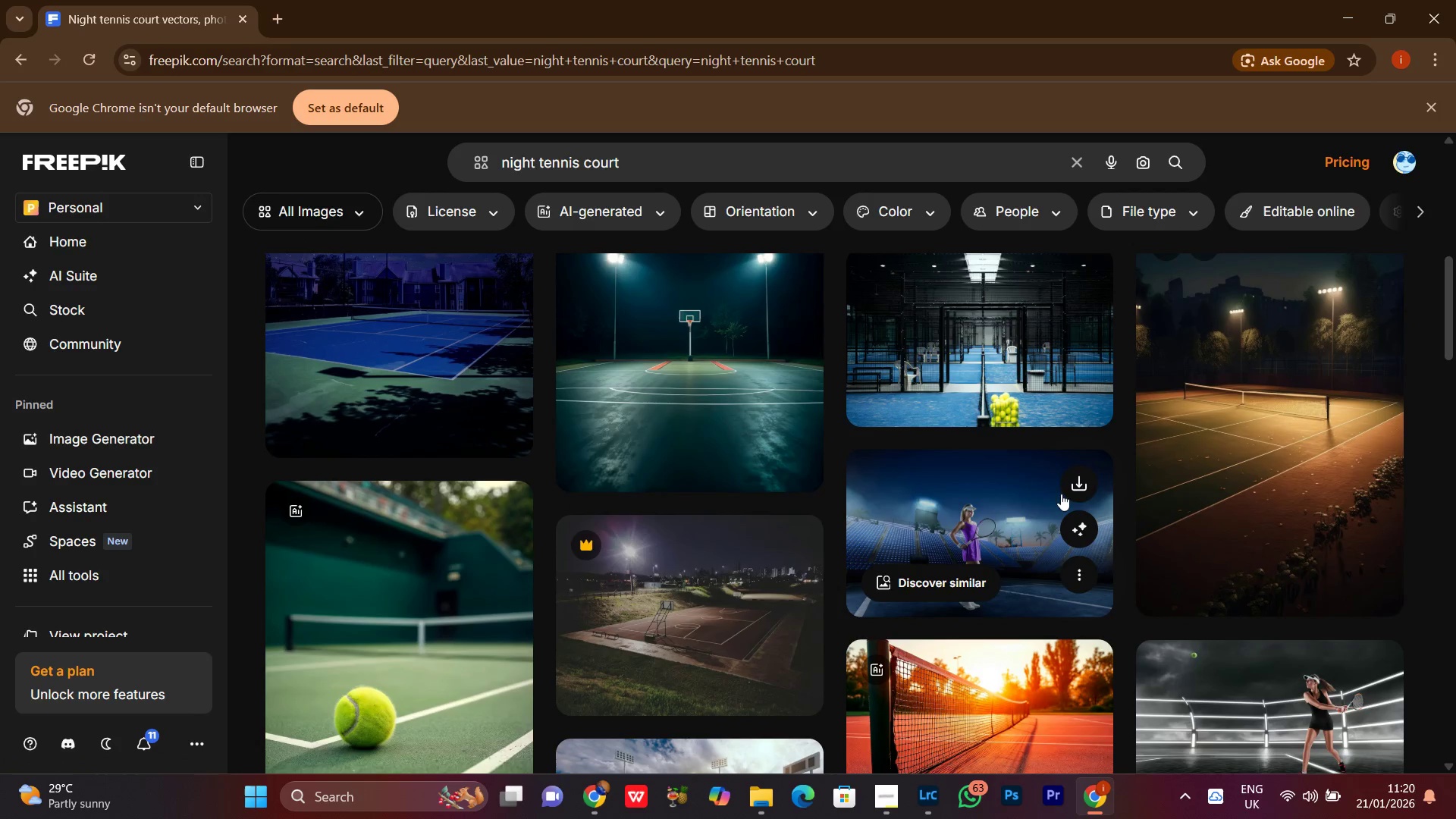 
left_click([1080, 484])
 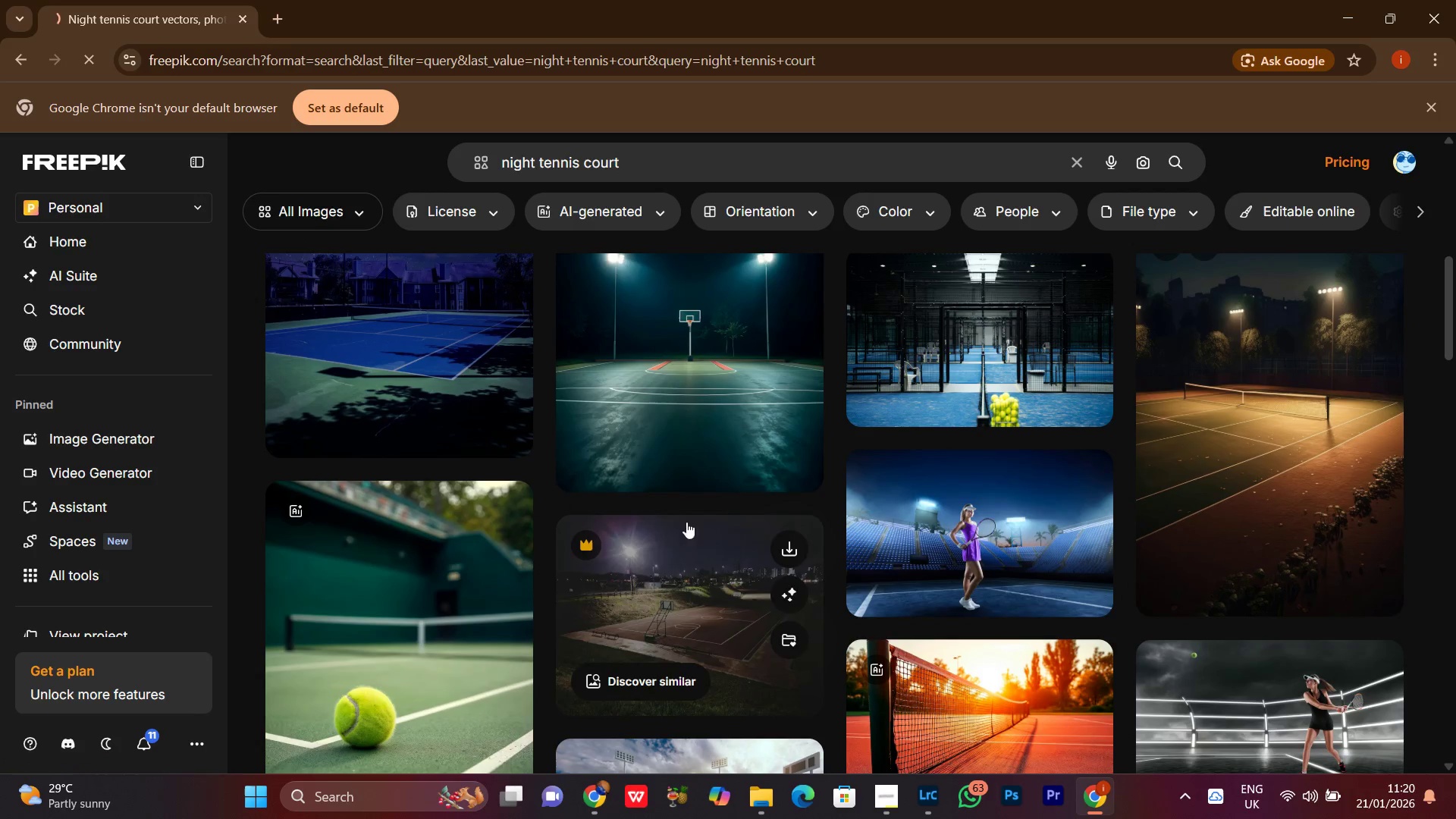 
scroll: coordinate [388, 549], scroll_direction: up, amount: 3.0
 